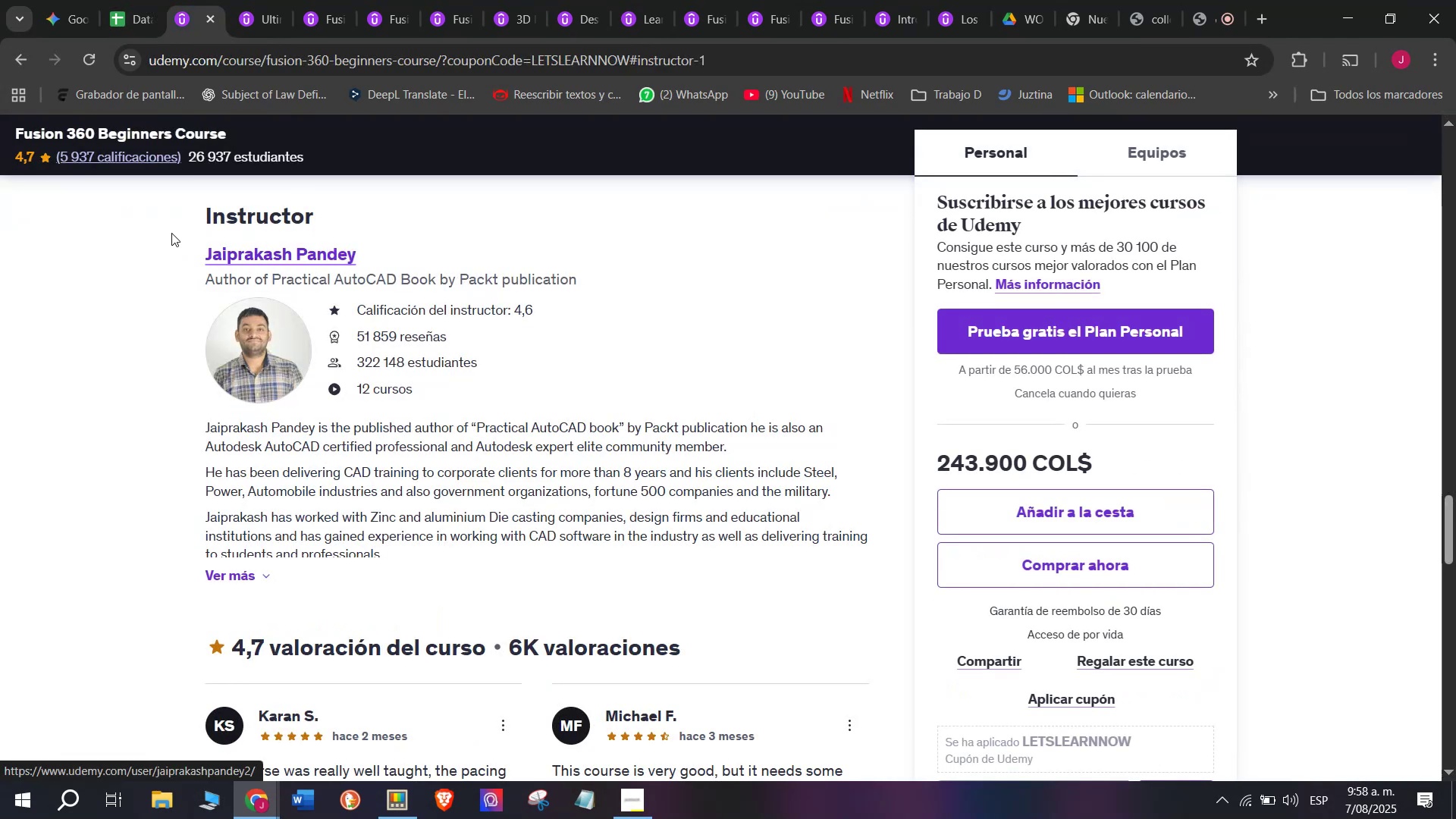 
left_click_drag(start_coordinate=[171, 233], to_coordinate=[354, 240])
 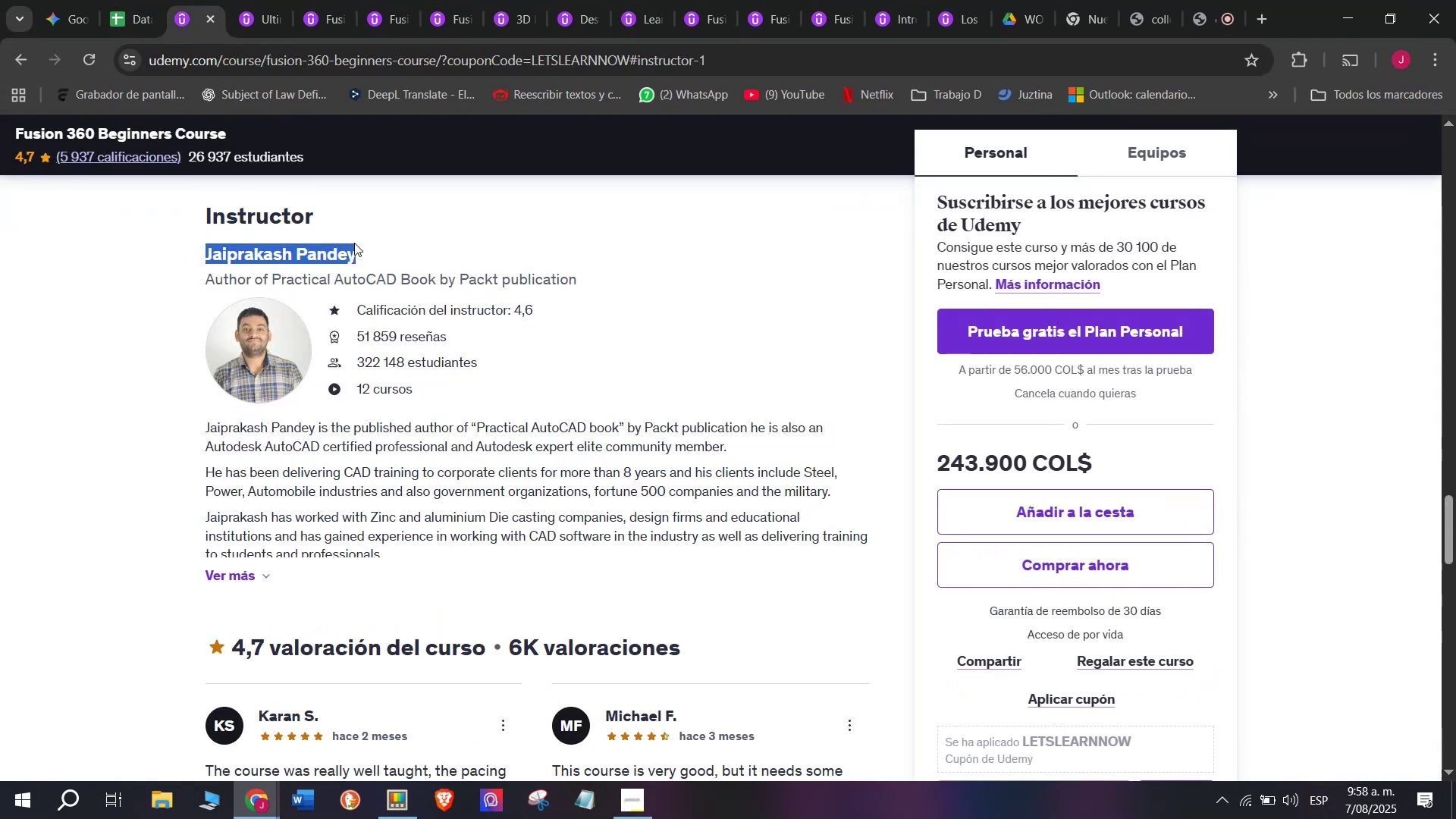 
key(Break)
 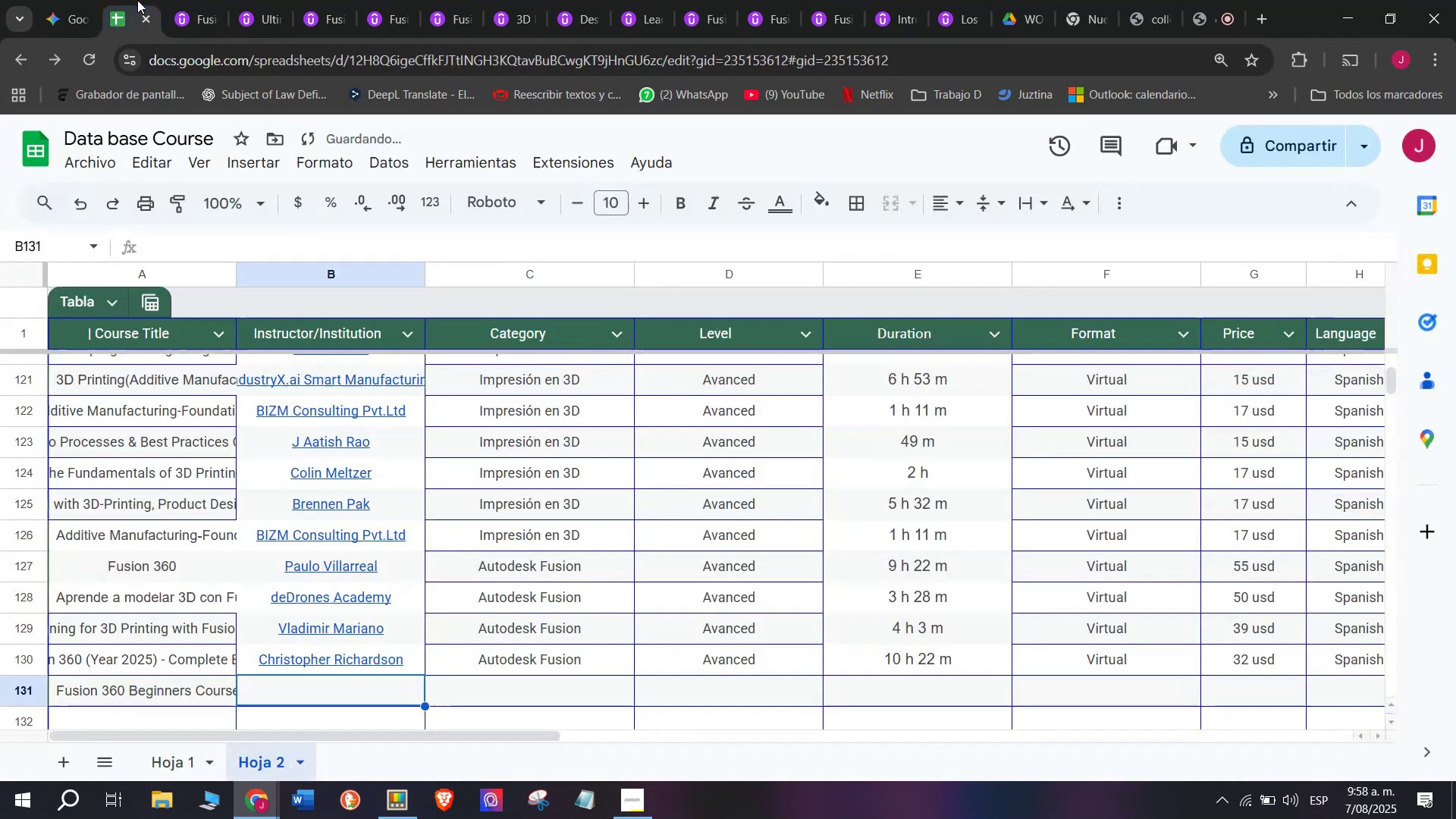 
key(Control+ControlLeft)
 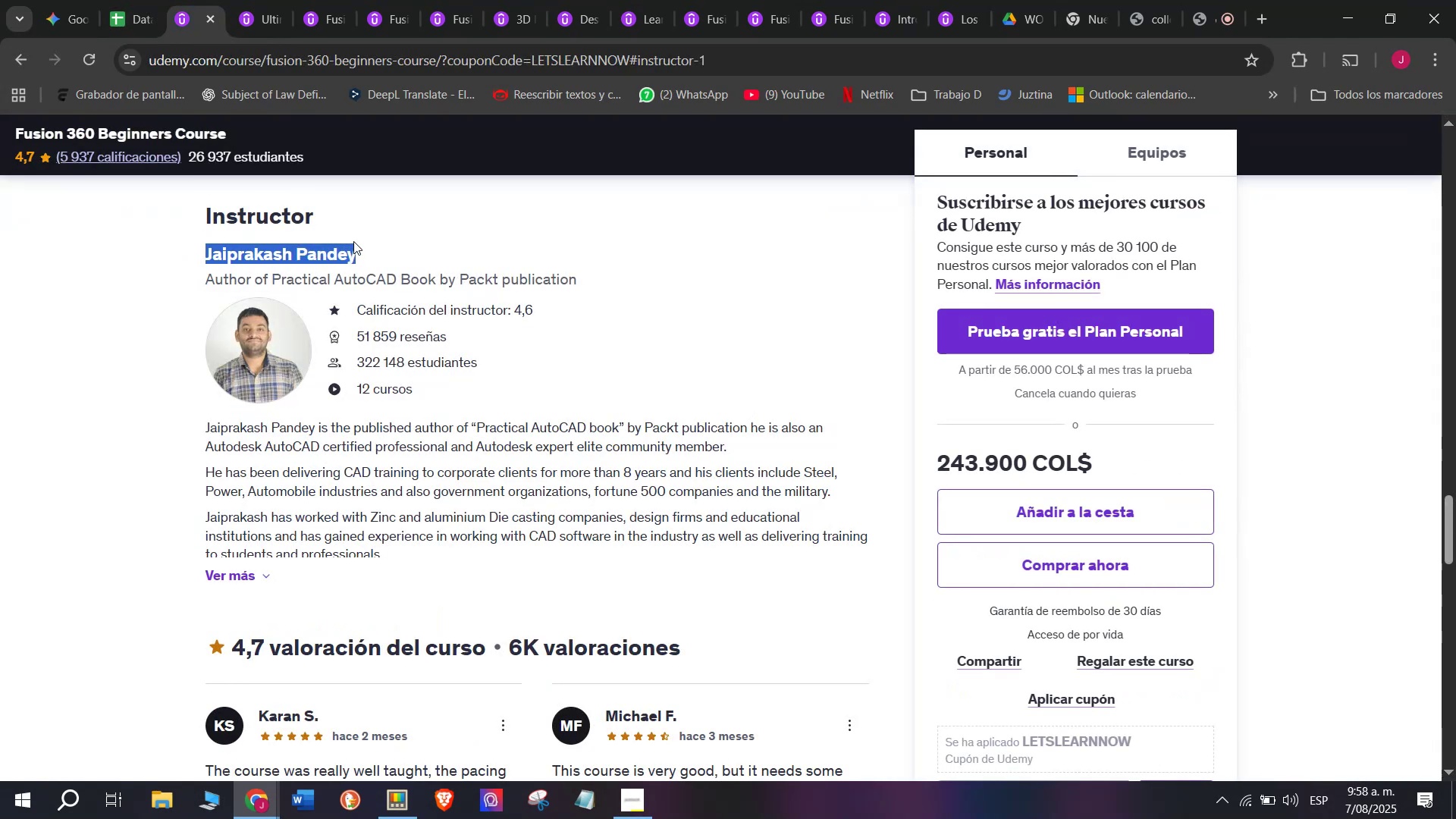 
key(Control+C)
 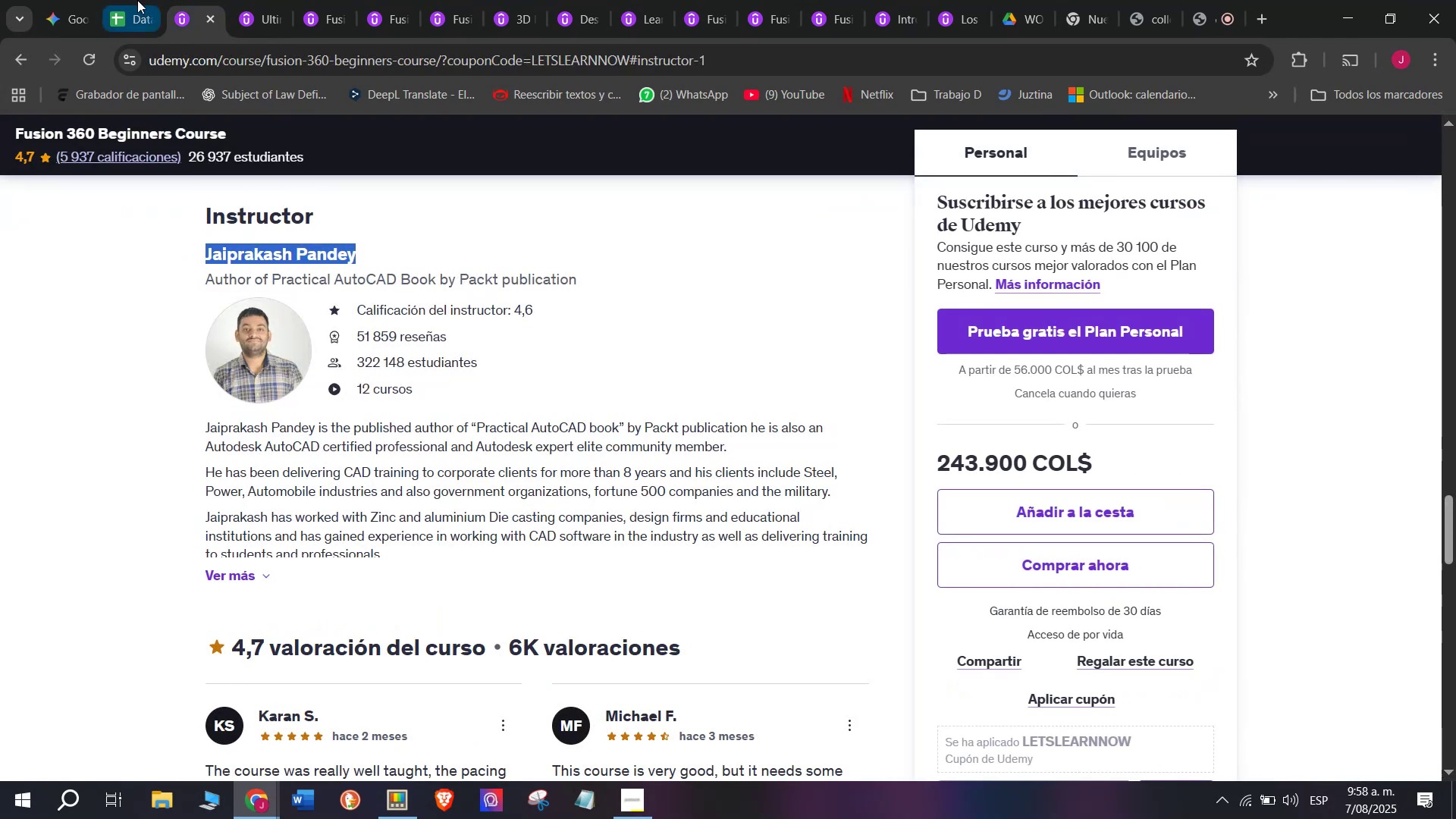 
left_click([137, 0])
 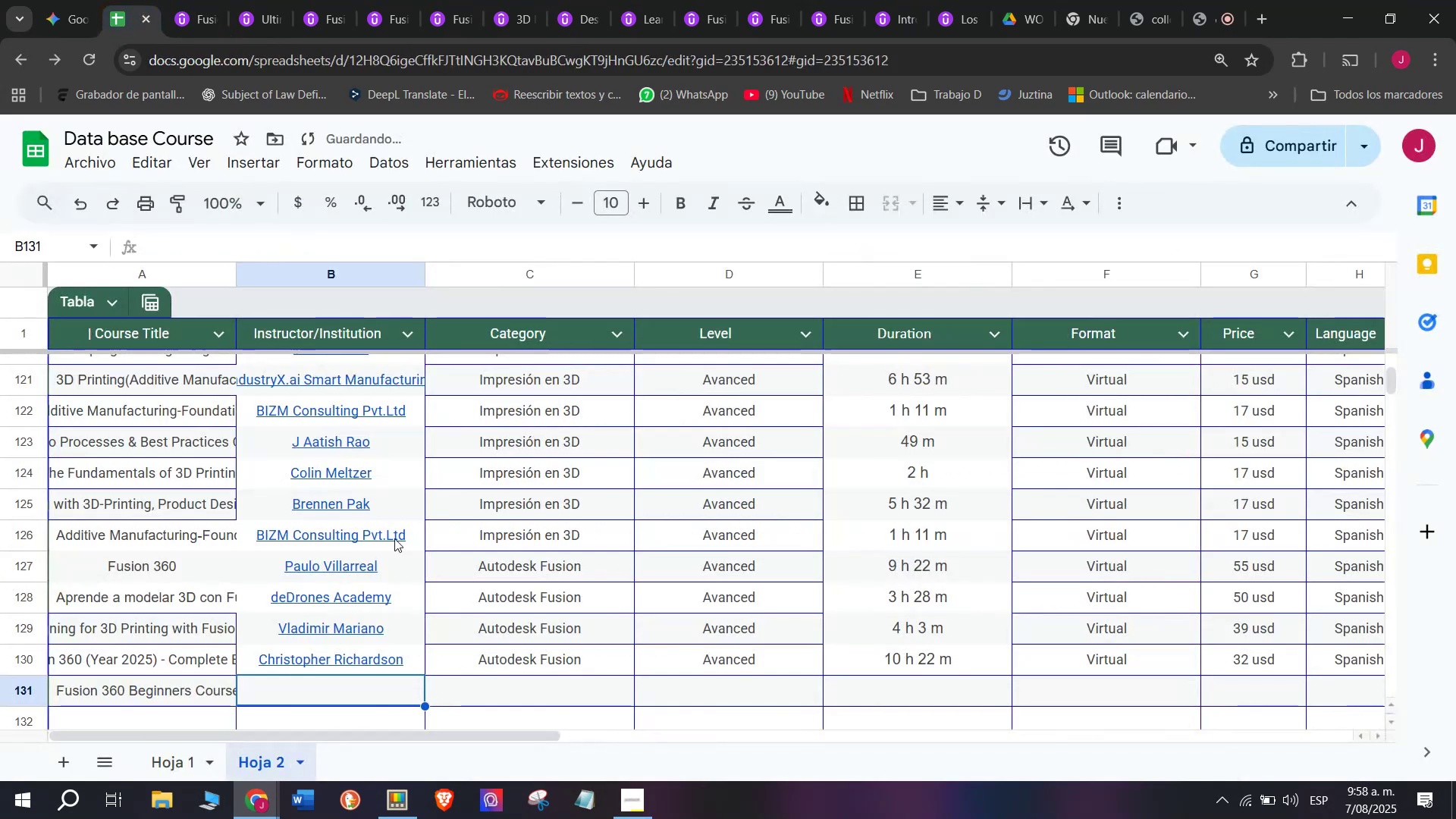 
key(Z)
 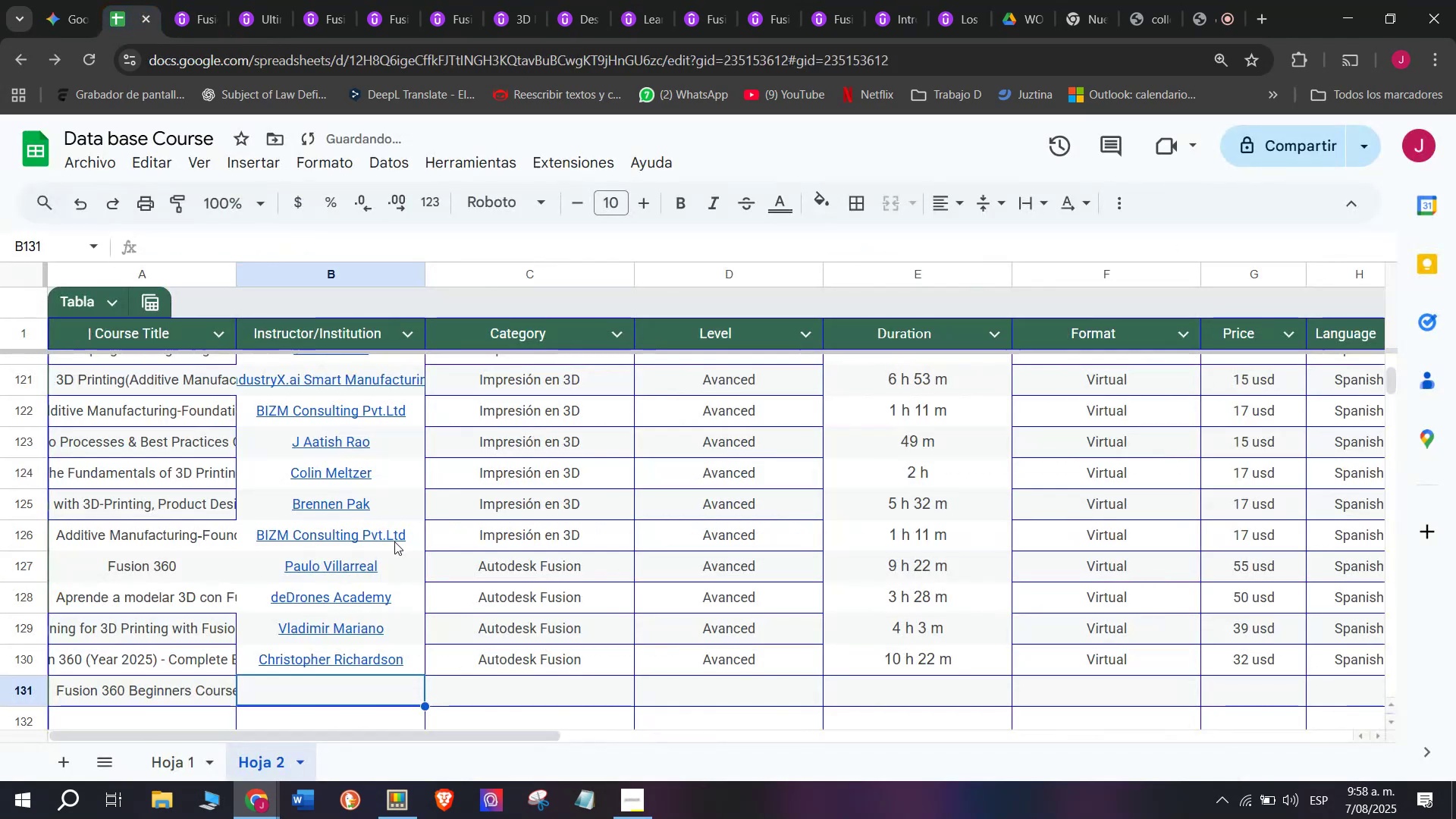 
key(Control+ControlLeft)
 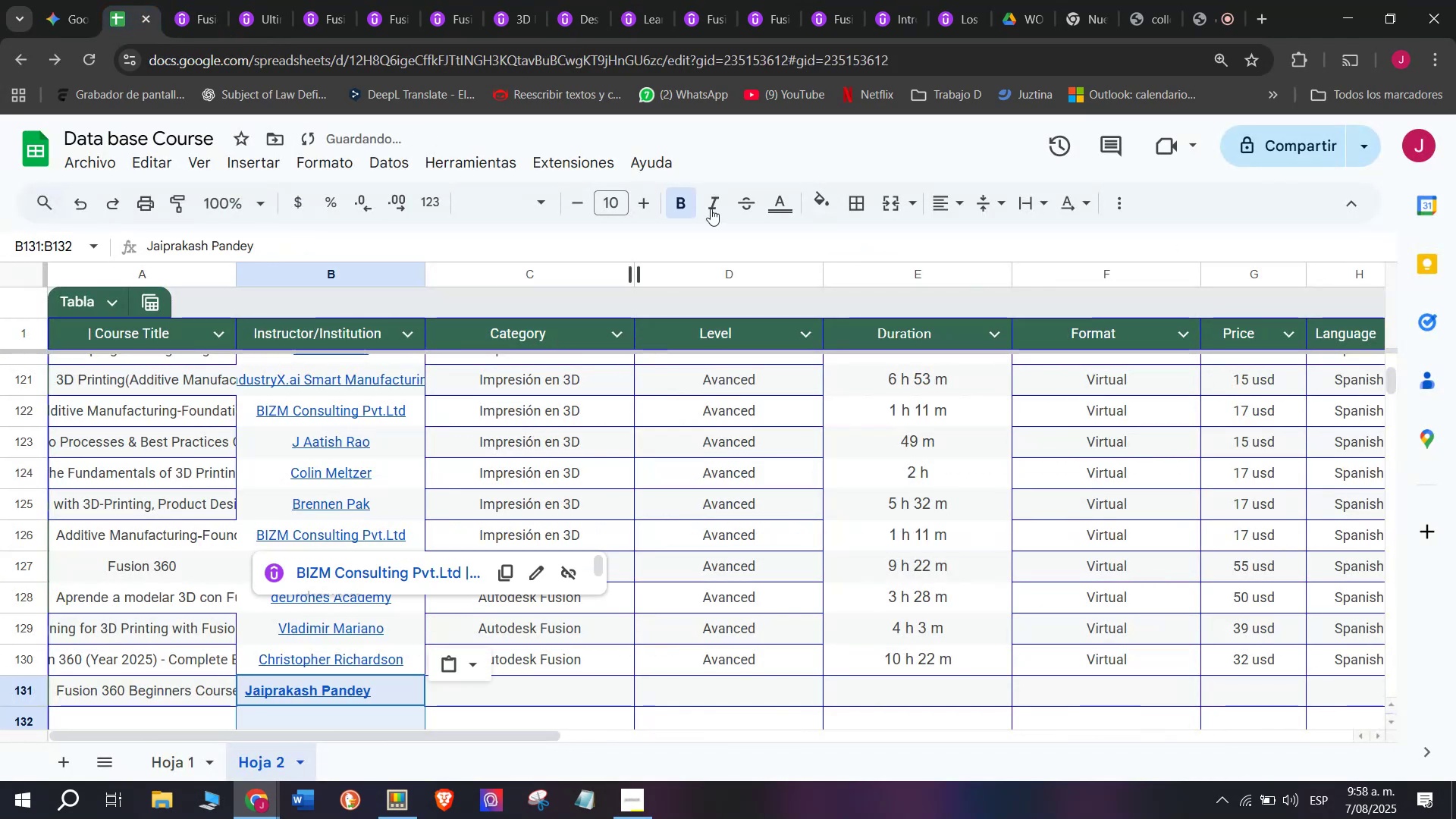 
key(Control+V)
 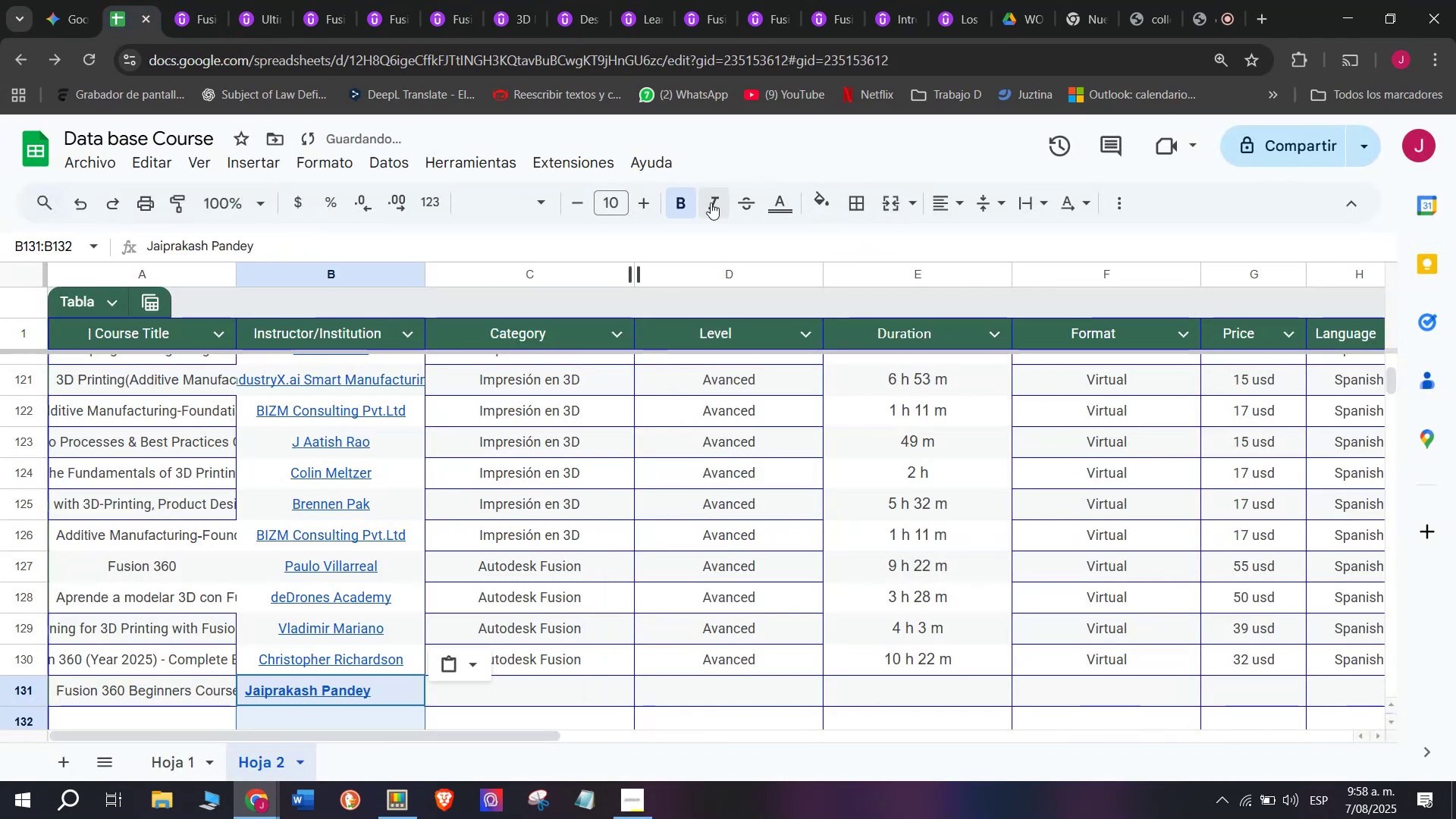 
left_click([686, 201])
 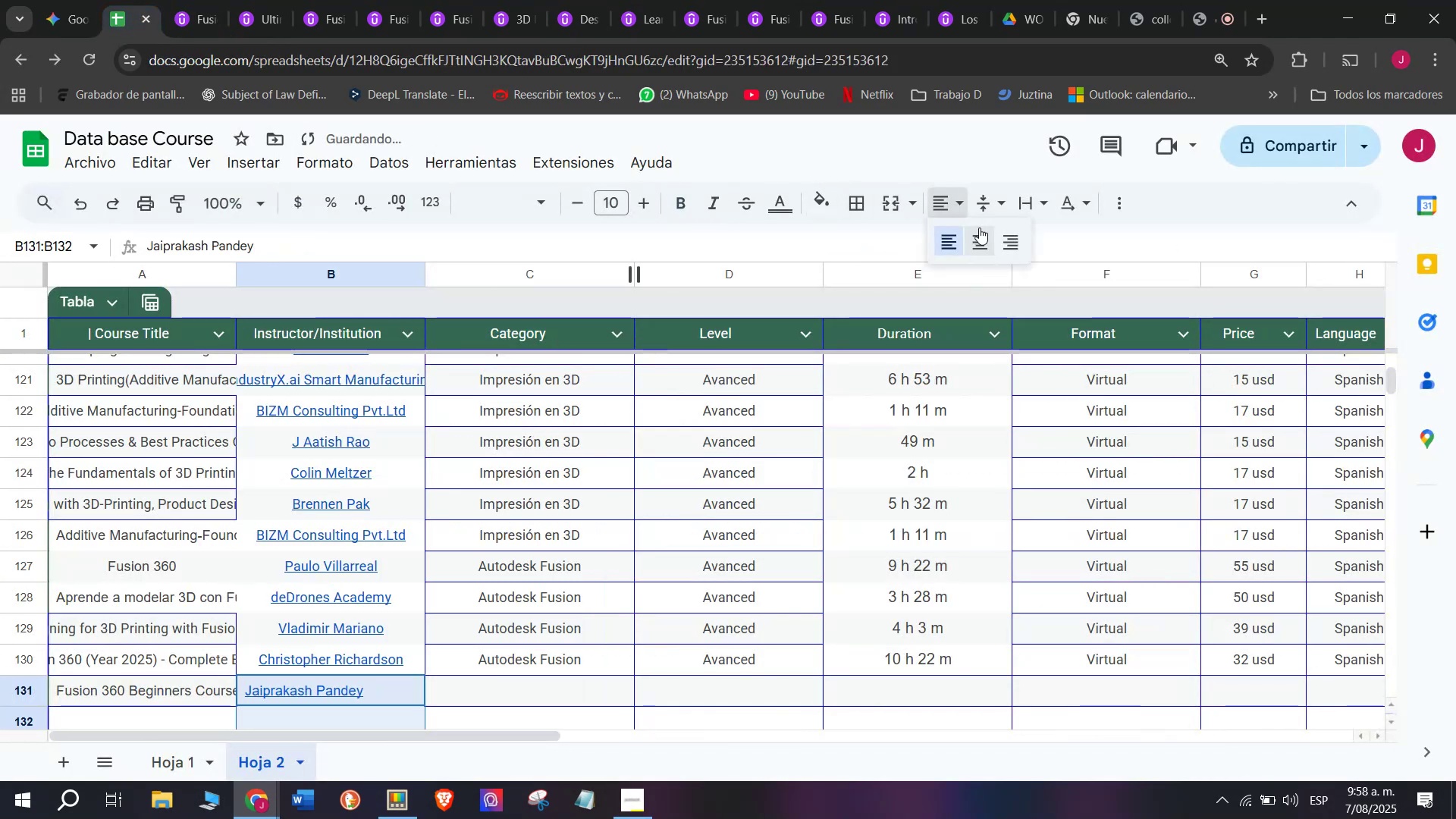 
double_click([984, 237])
 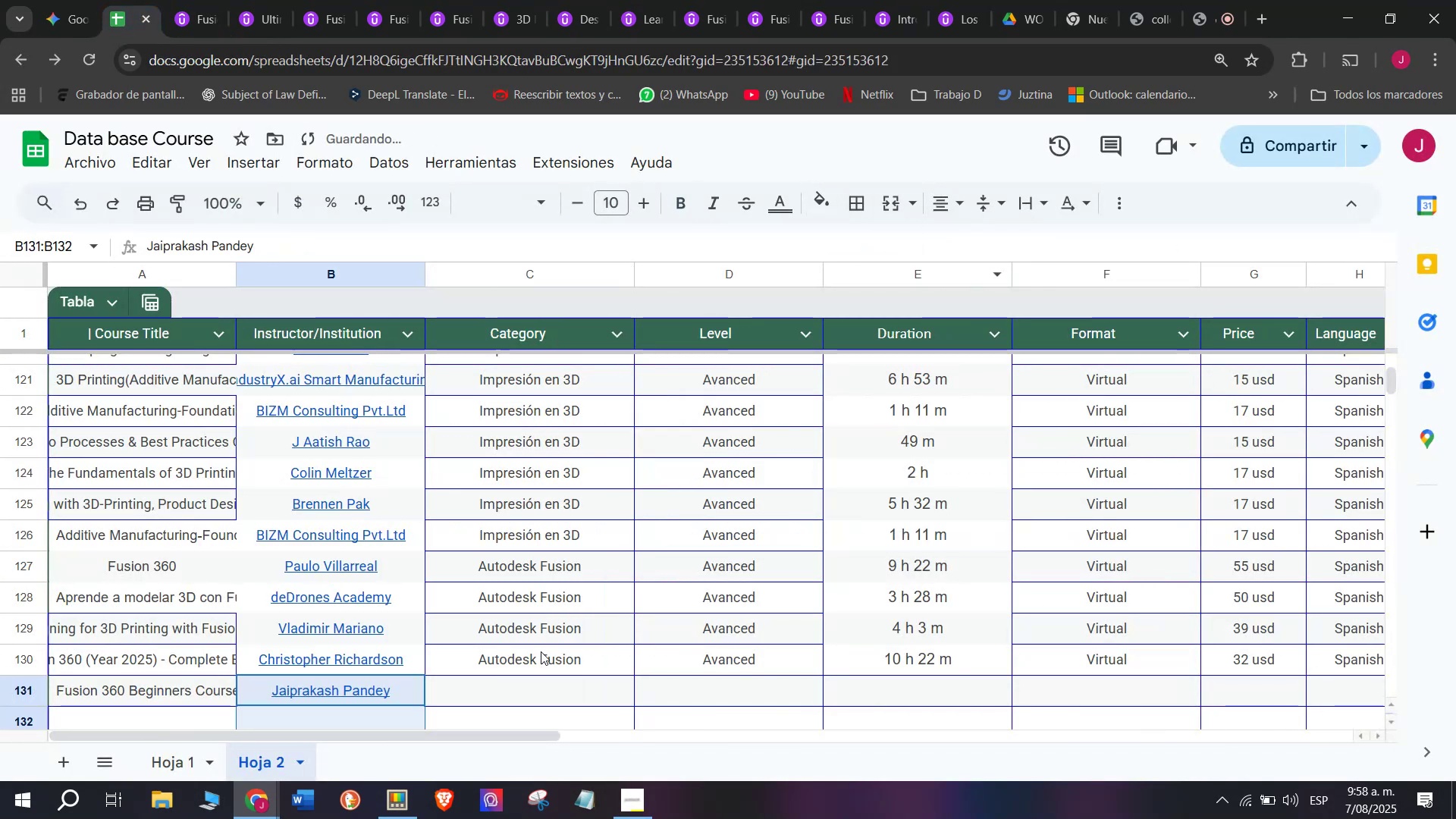 
key(Break)
 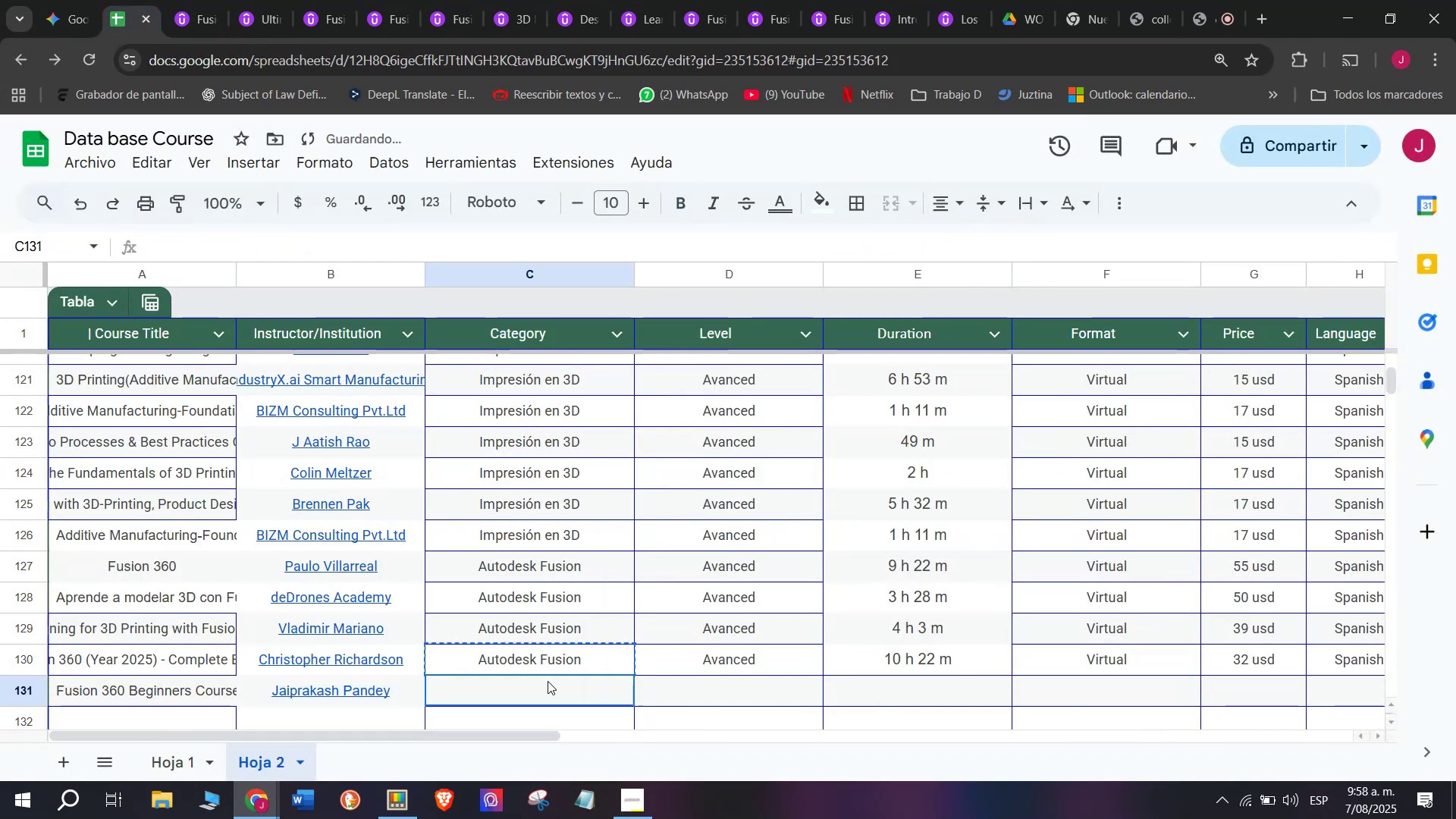 
key(Control+C)
 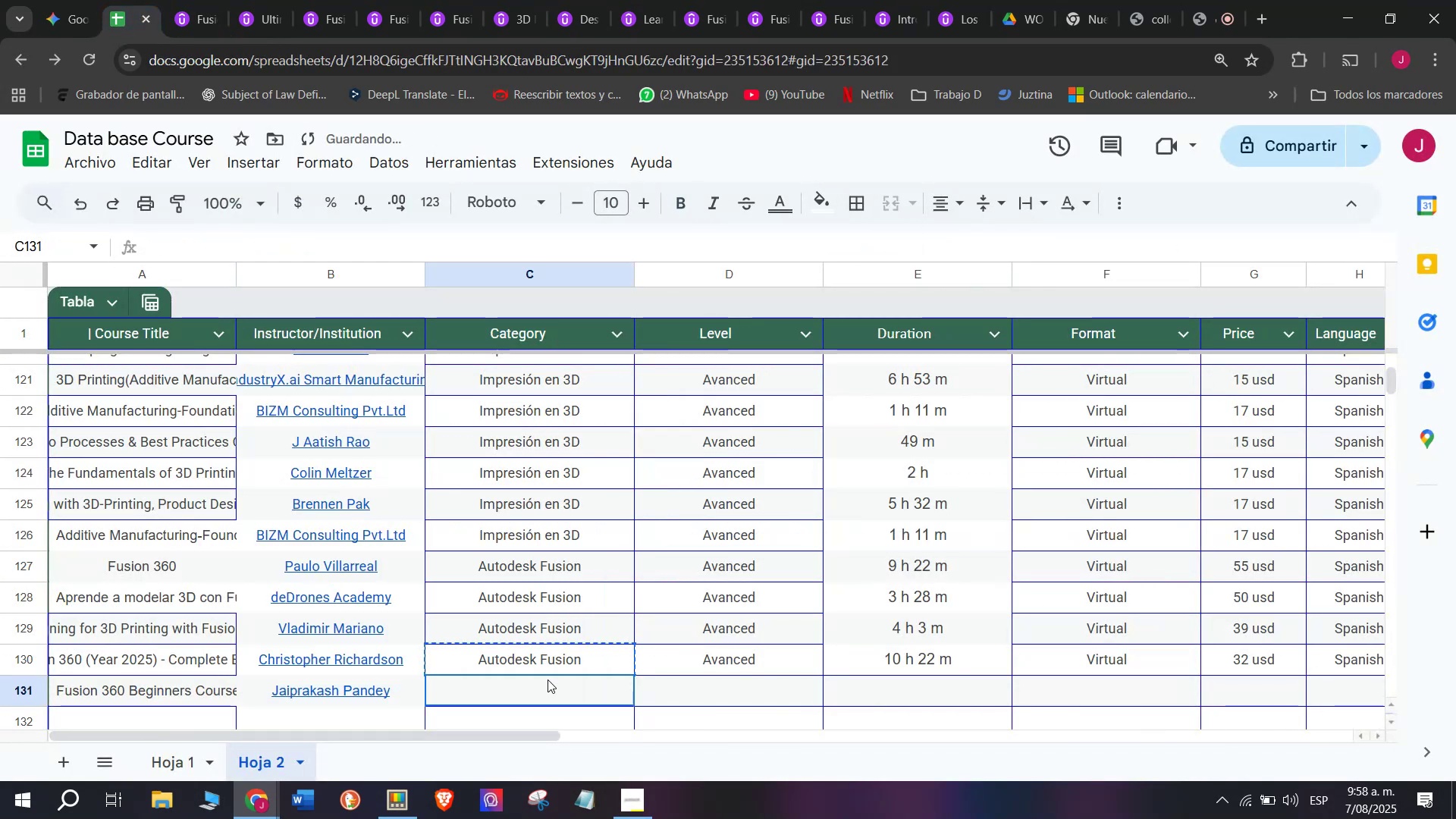 
key(Control+ControlLeft)
 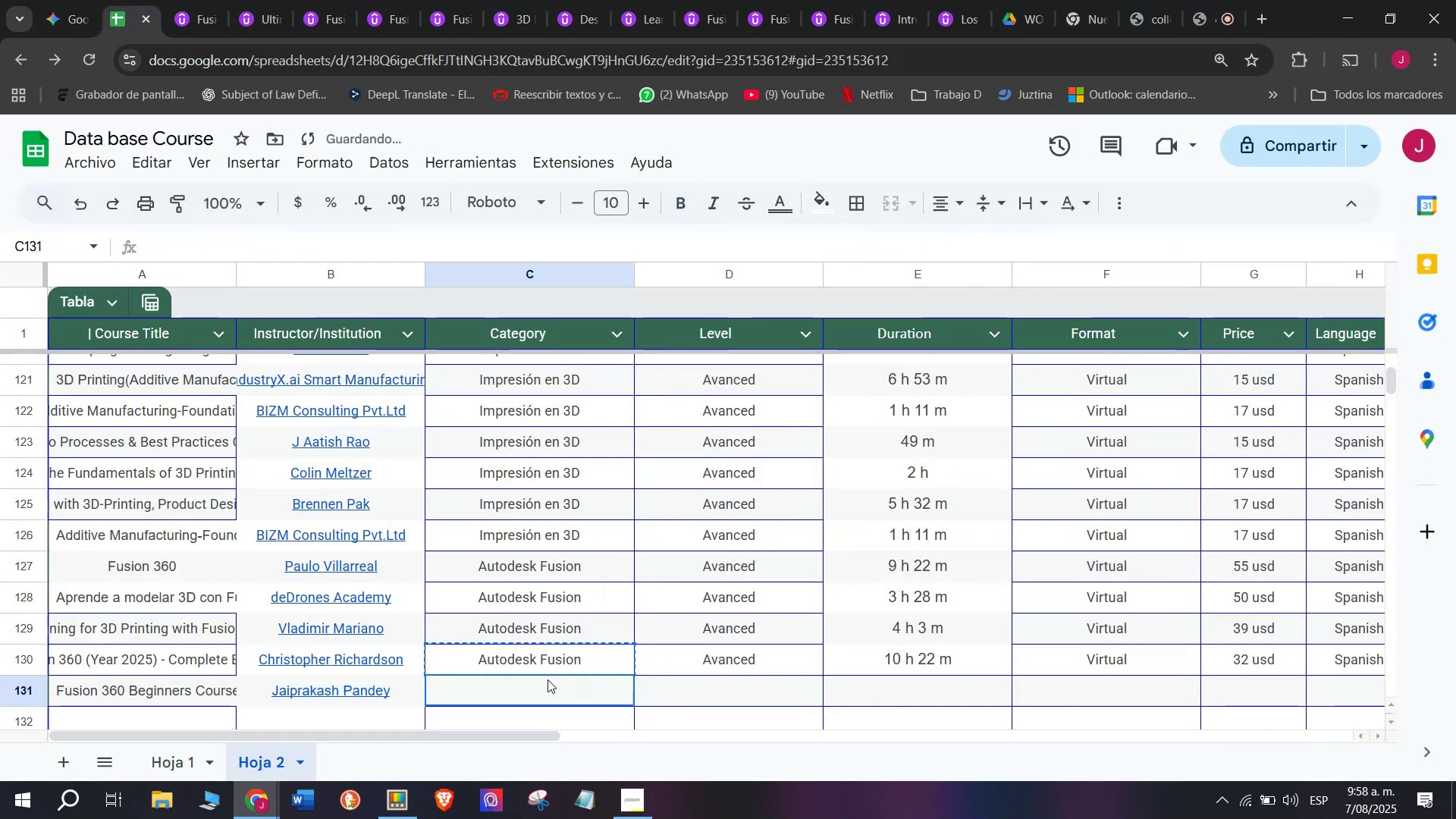 
key(Control+ControlLeft)
 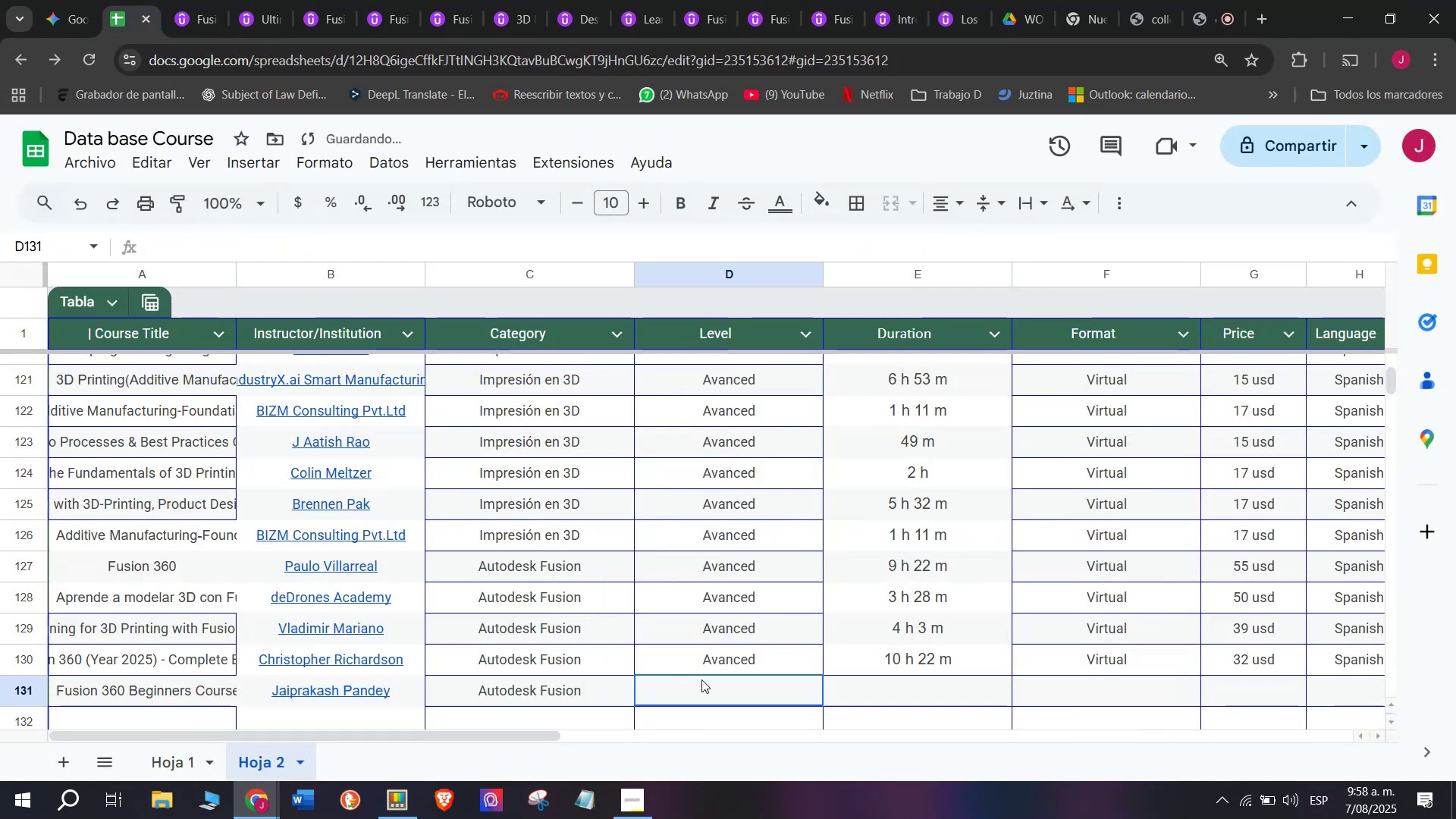 
key(Z)
 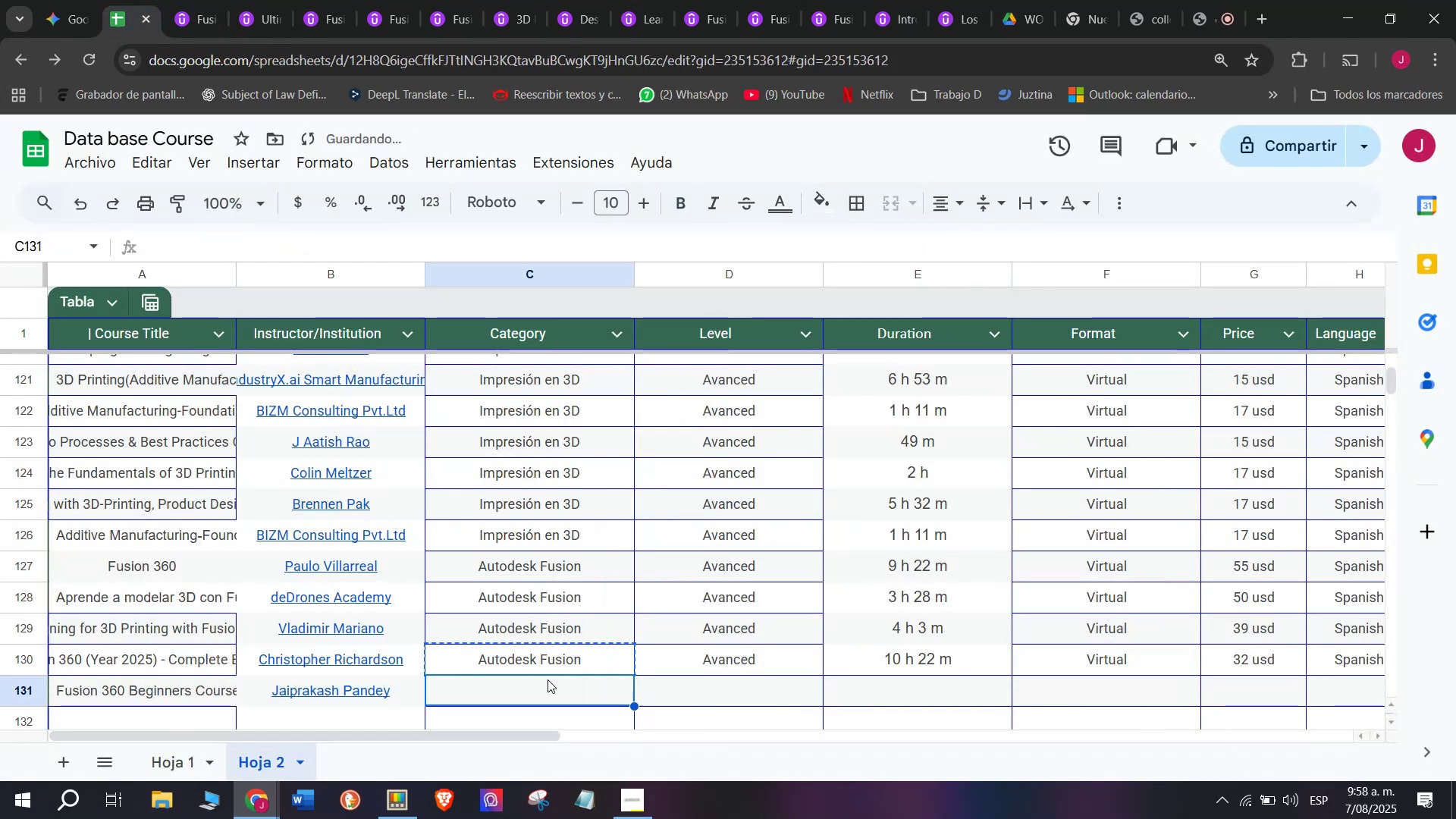 
key(Control+V)
 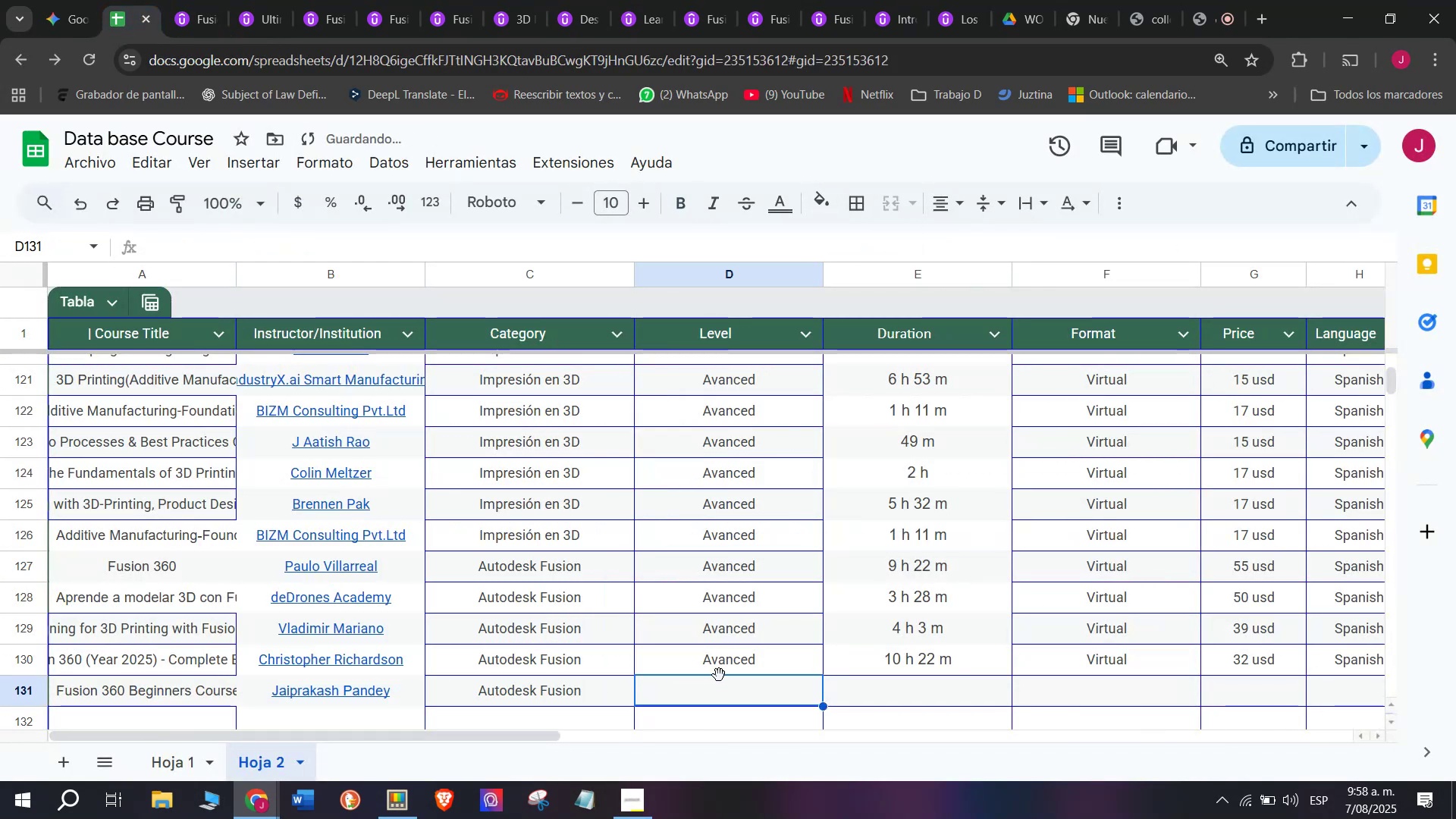 
double_click([726, 669])
 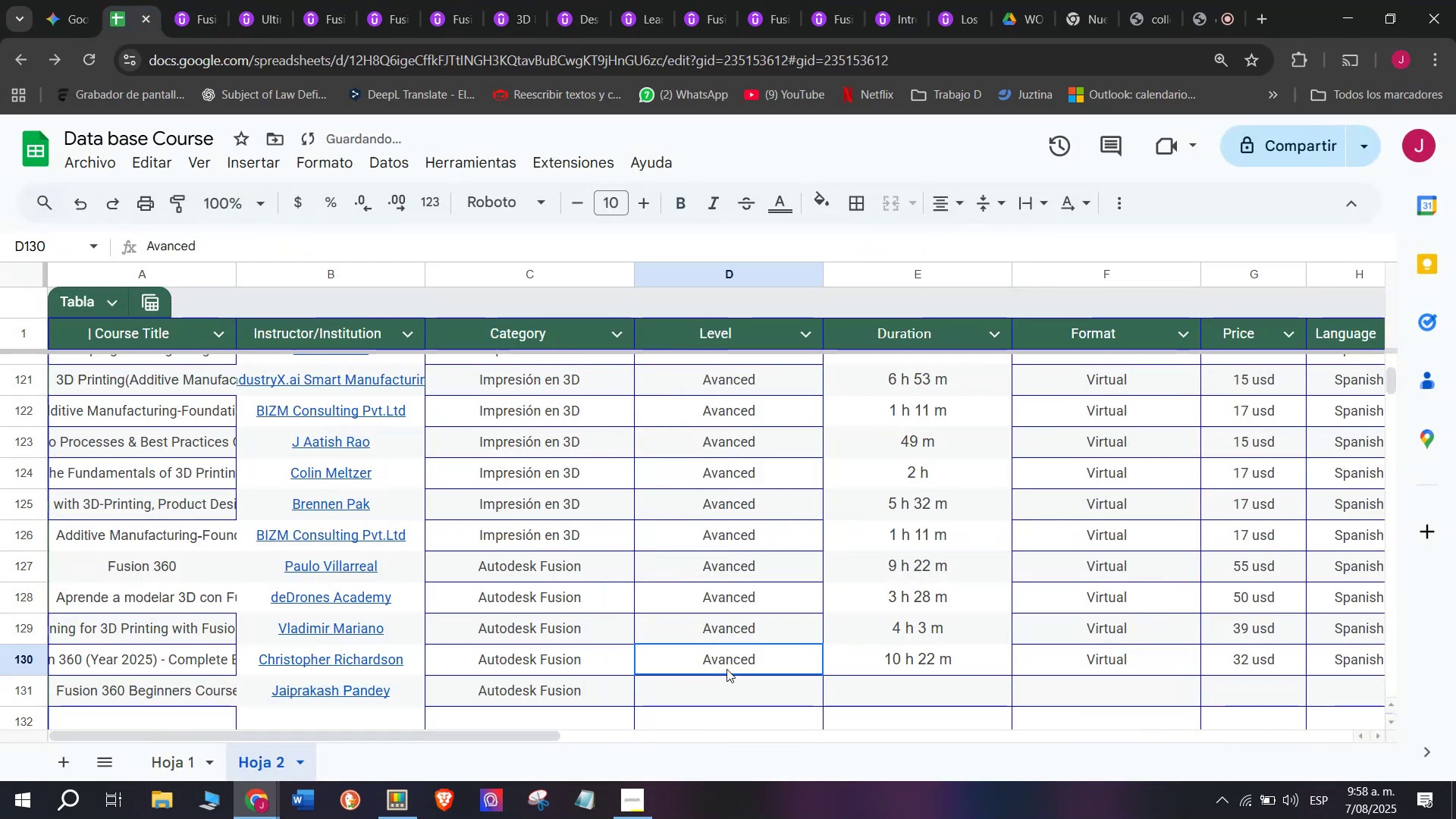 
key(Break)
 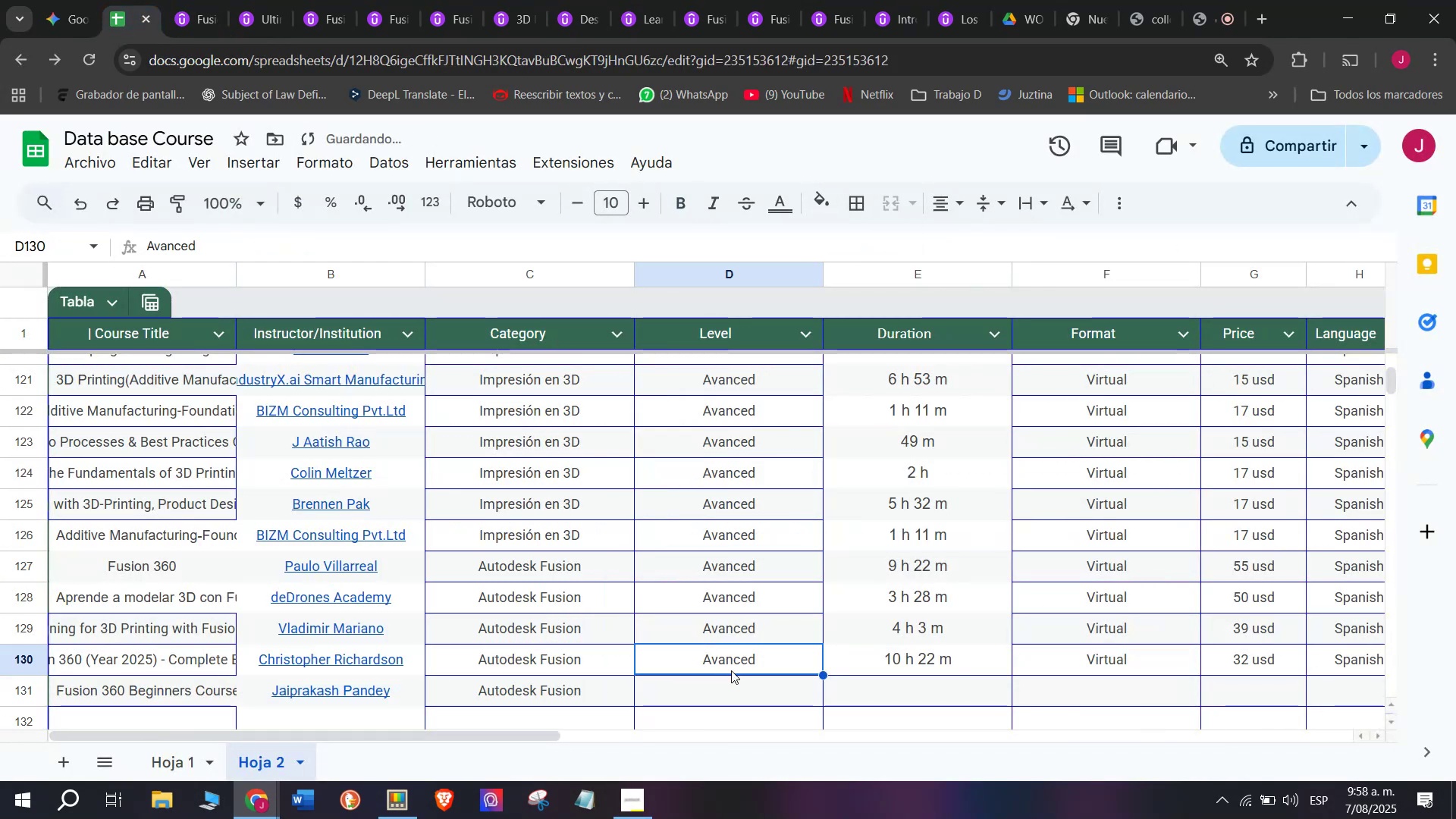 
key(Control+ControlLeft)
 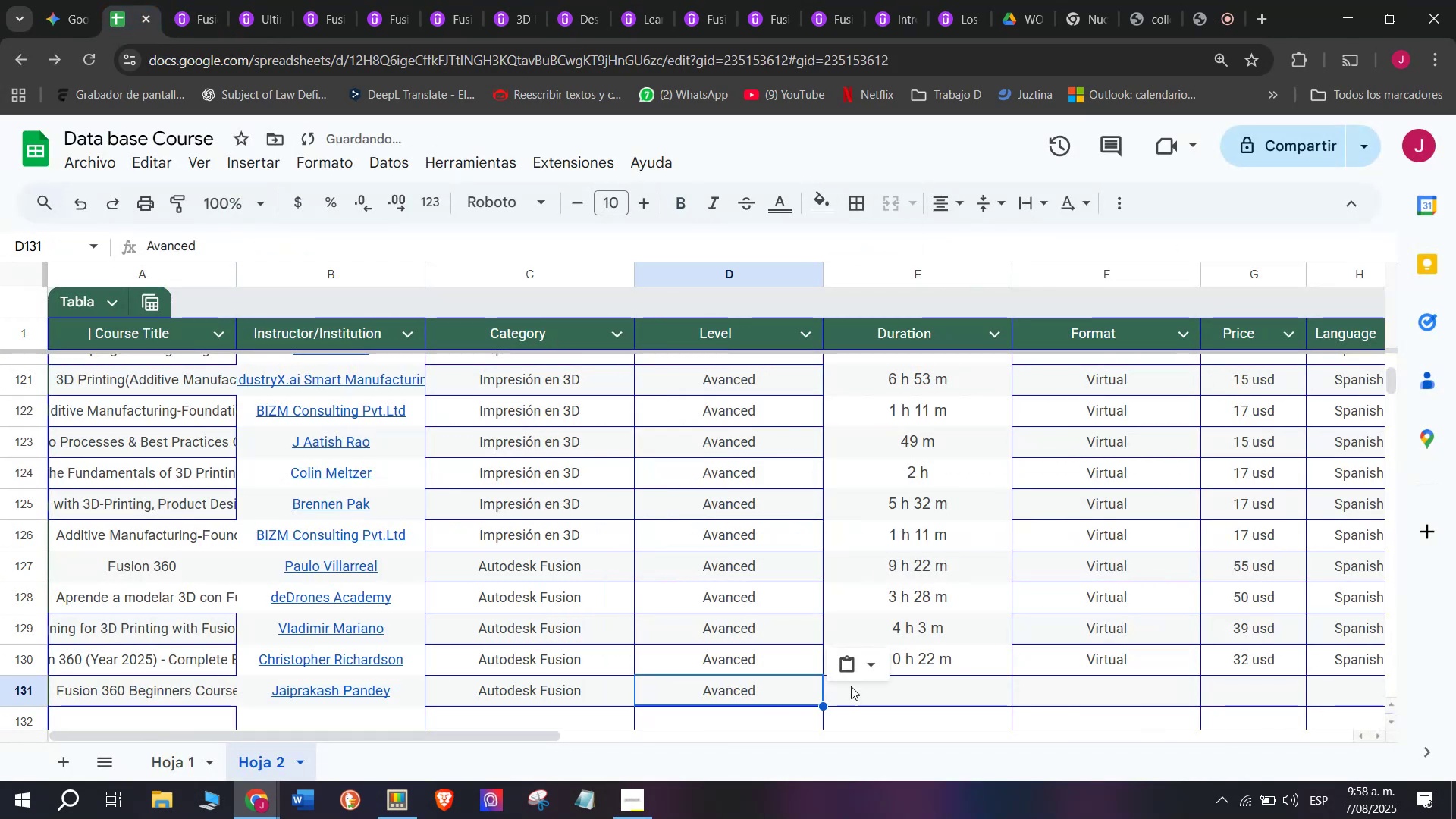 
key(Control+C)
 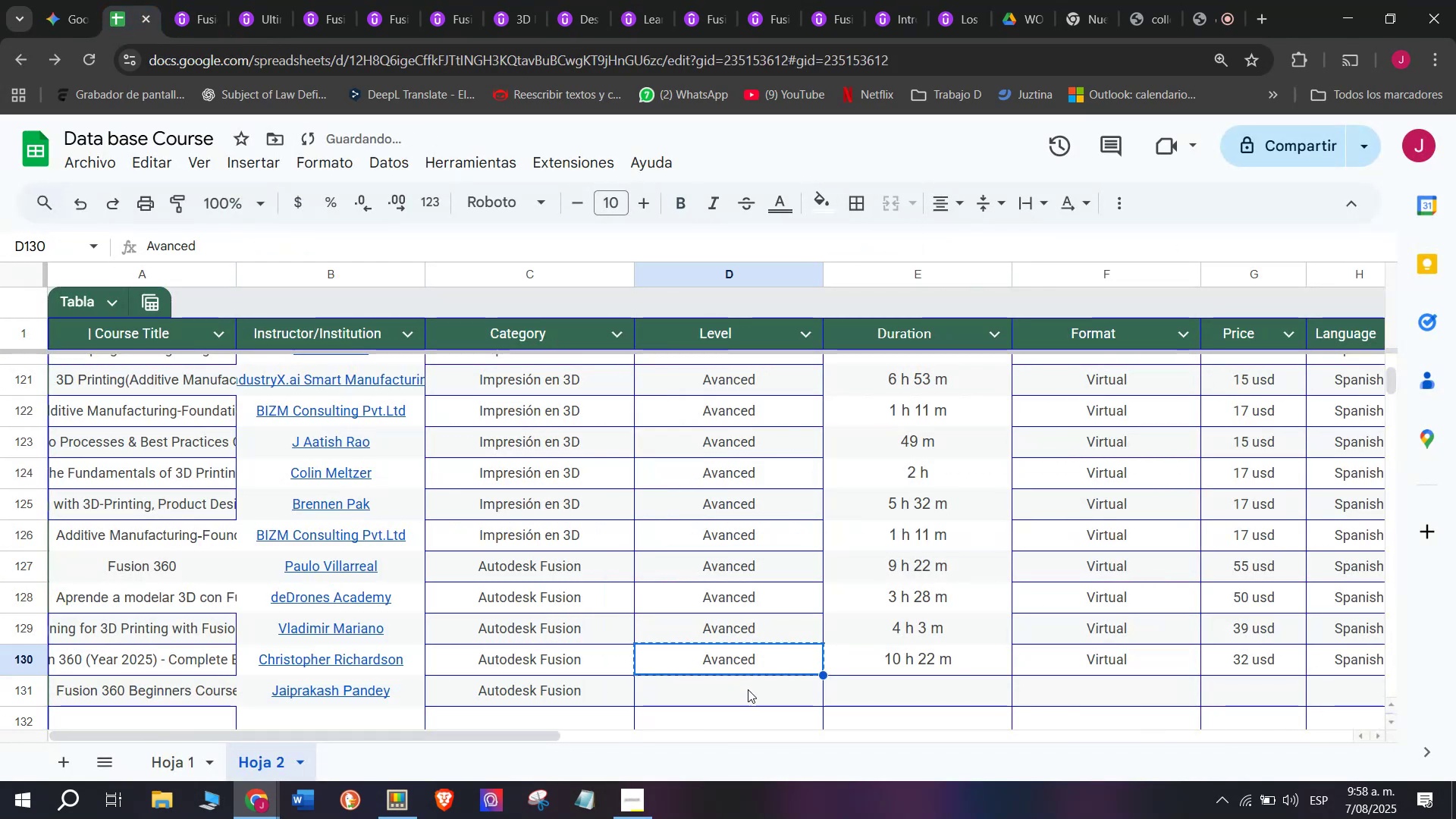 
triple_click([748, 689])
 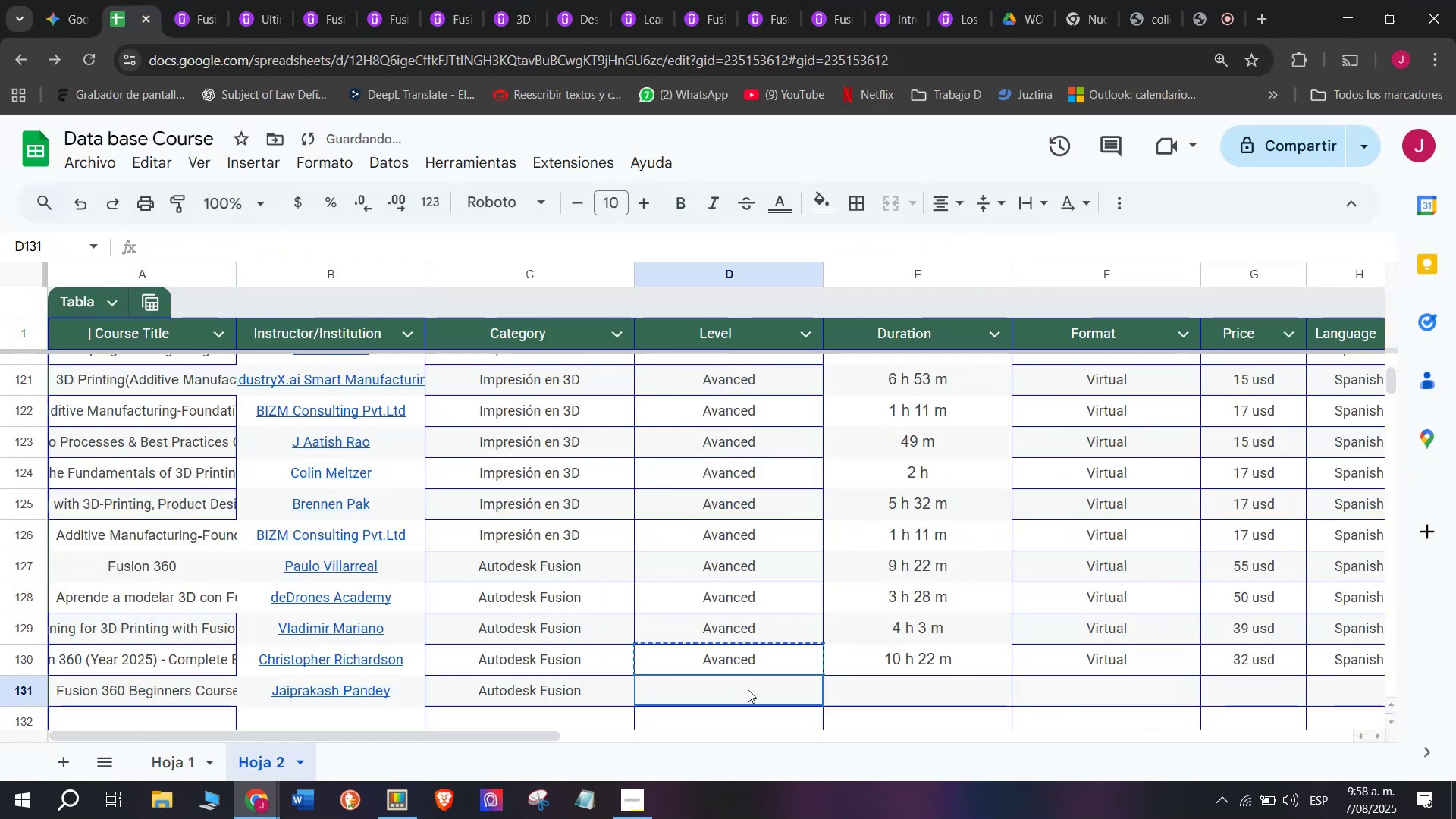 
key(Z)
 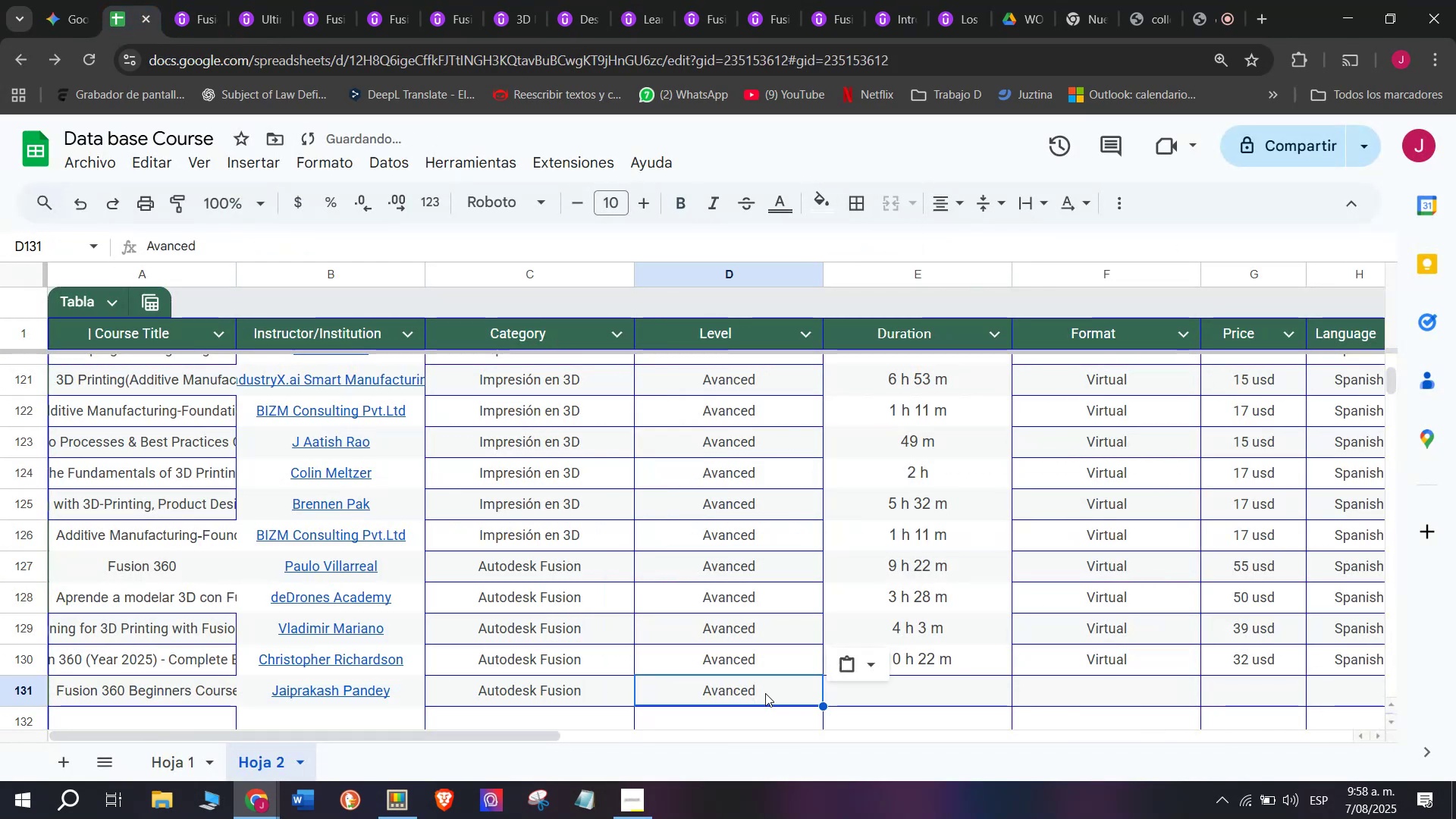 
key(Control+ControlLeft)
 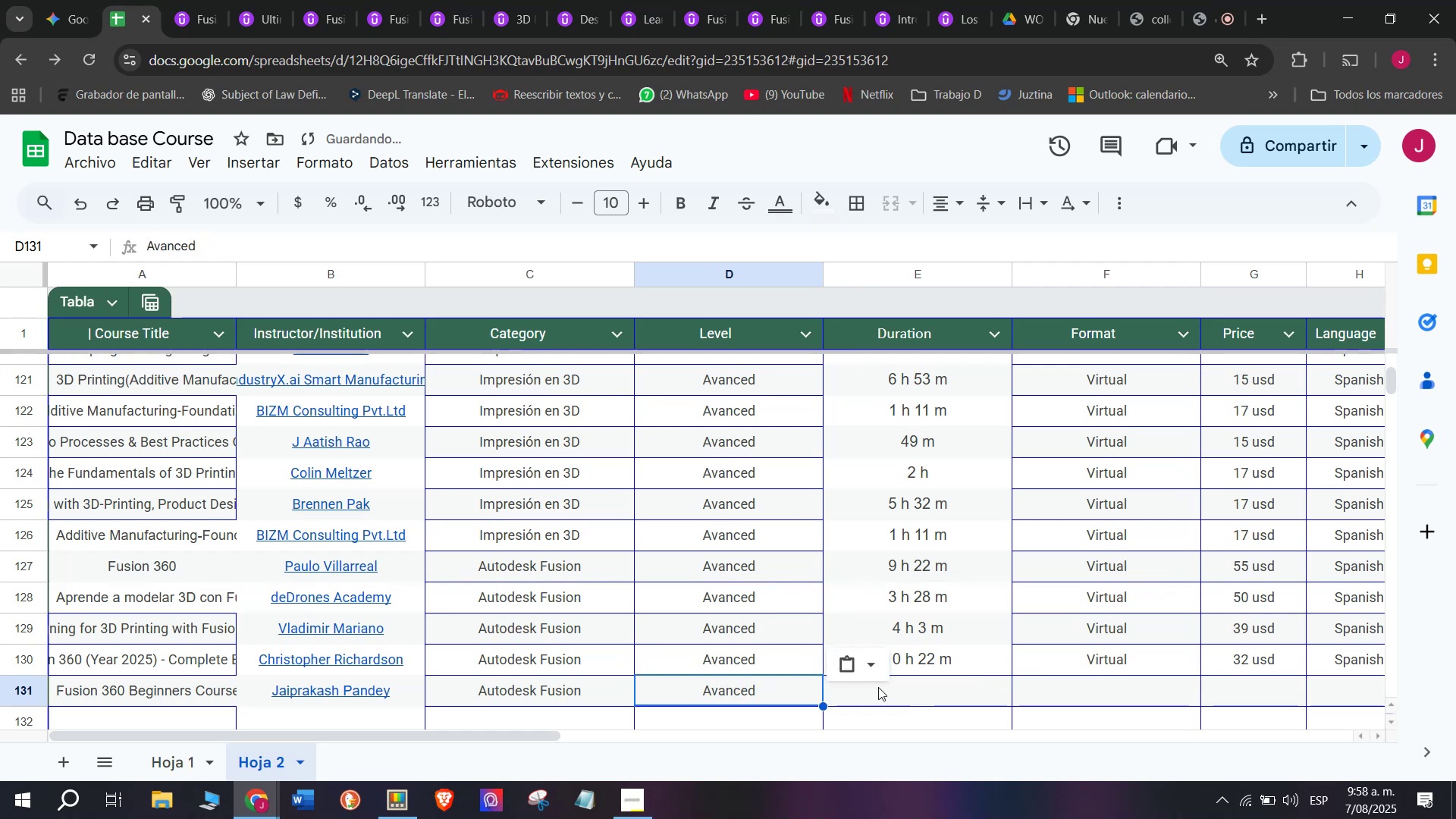 
key(Control+V)
 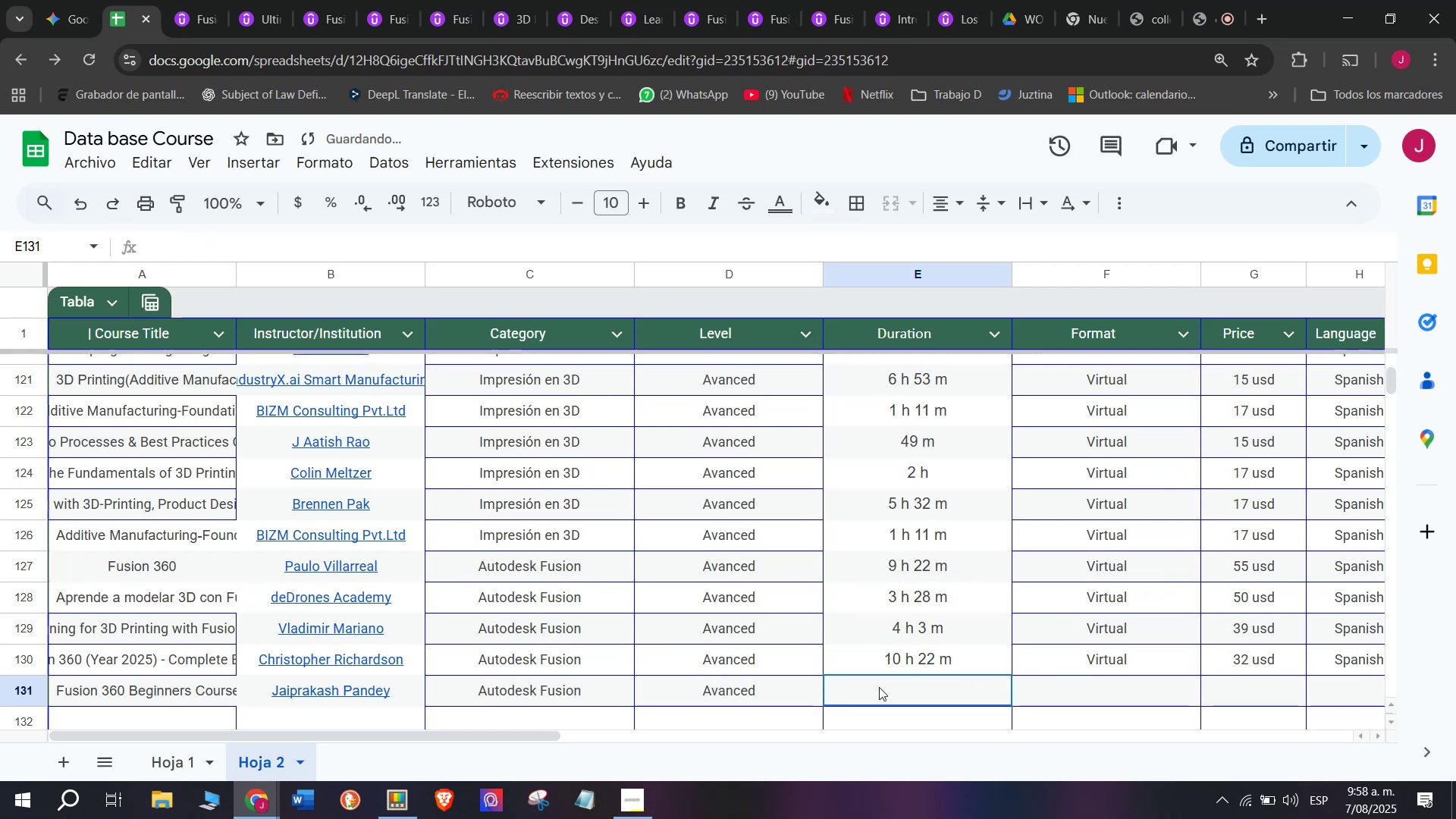 
triple_click([879, 687])
 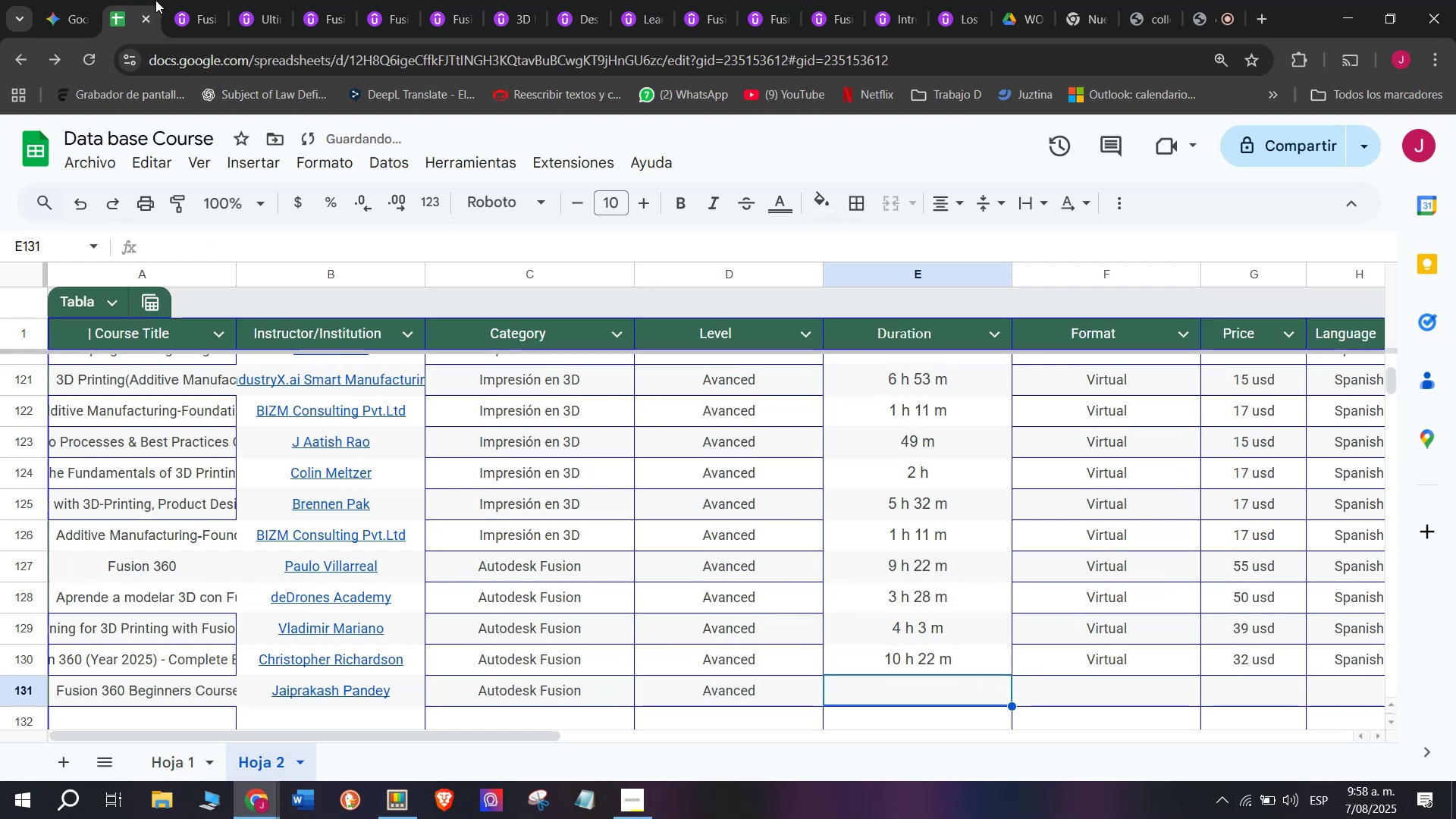 
double_click([202, 0])
 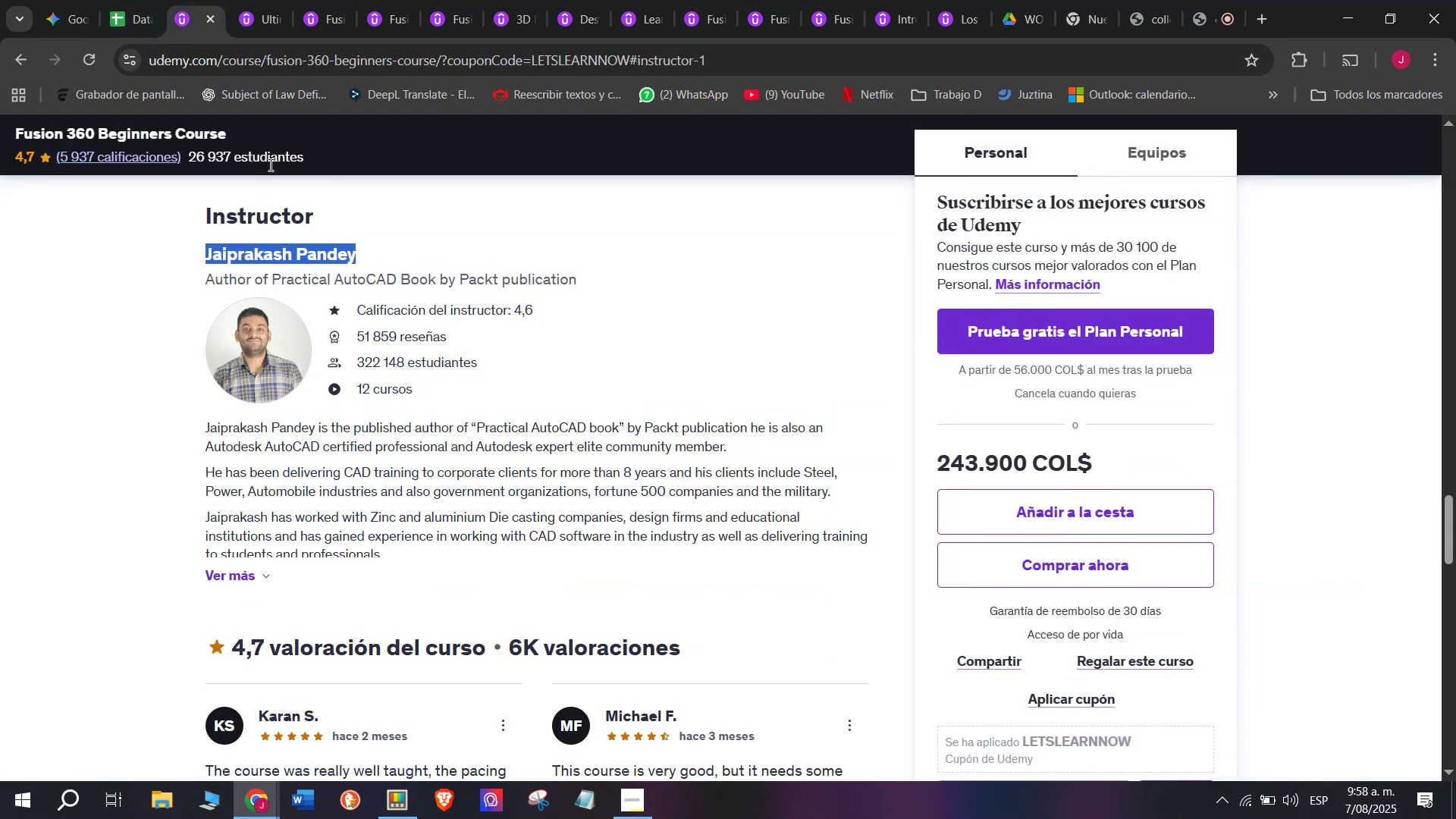 
scroll: coordinate [378, 563], scroll_direction: up, amount: 10.0
 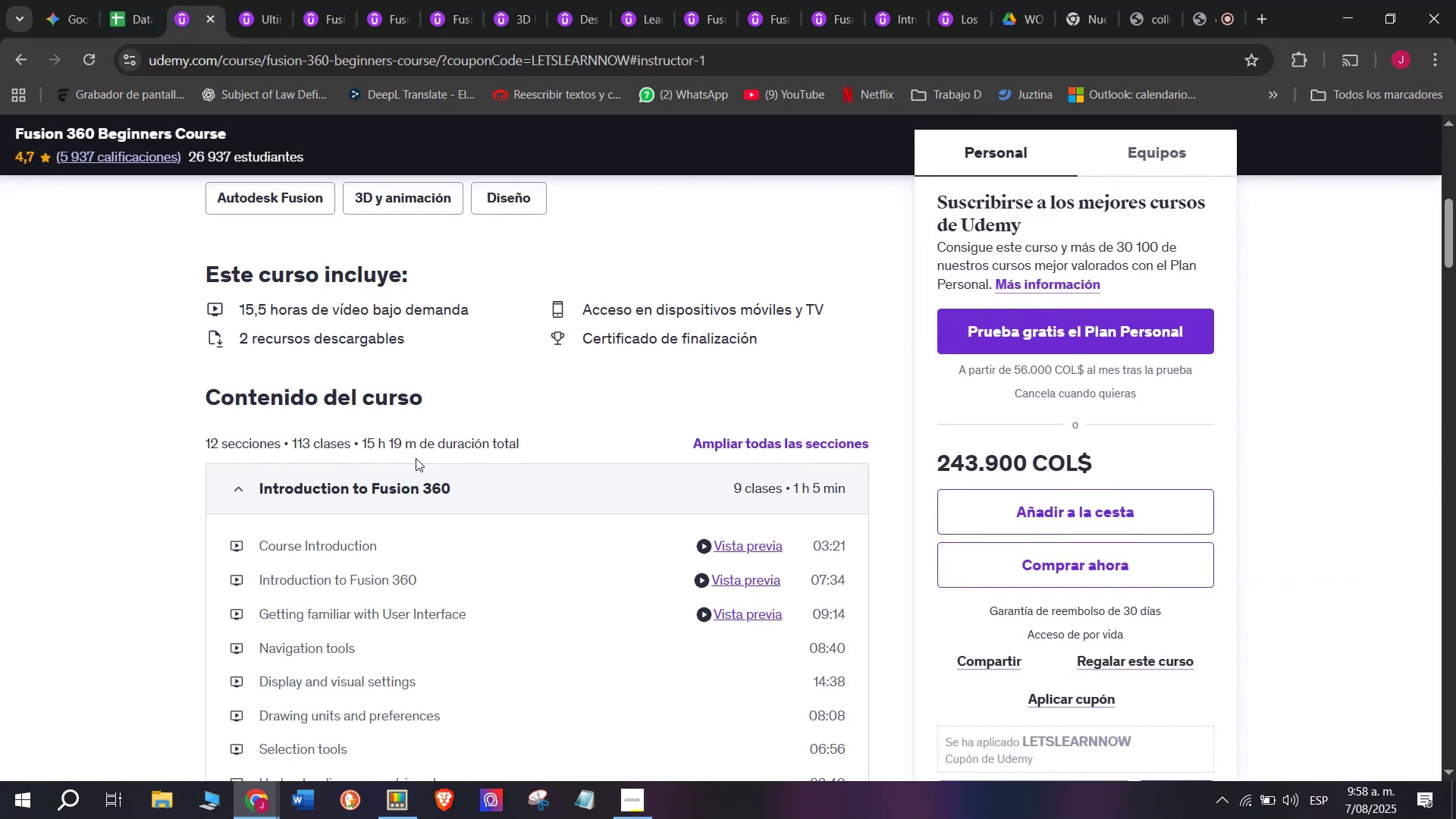 
left_click_drag(start_coordinate=[408, 447], to_coordinate=[389, 445])
 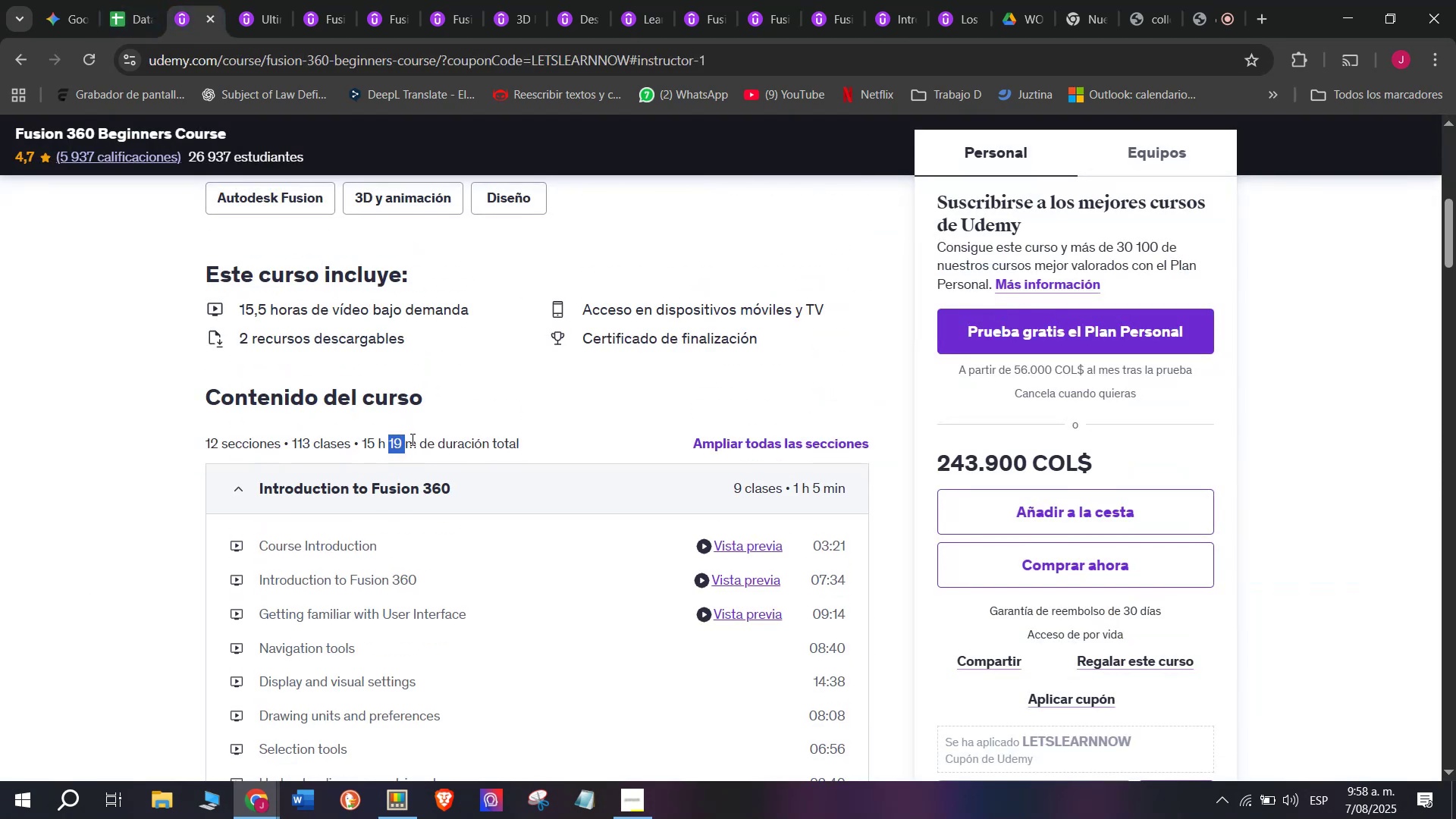 
left_click_drag(start_coordinate=[417, 440], to_coordinate=[359, 440])
 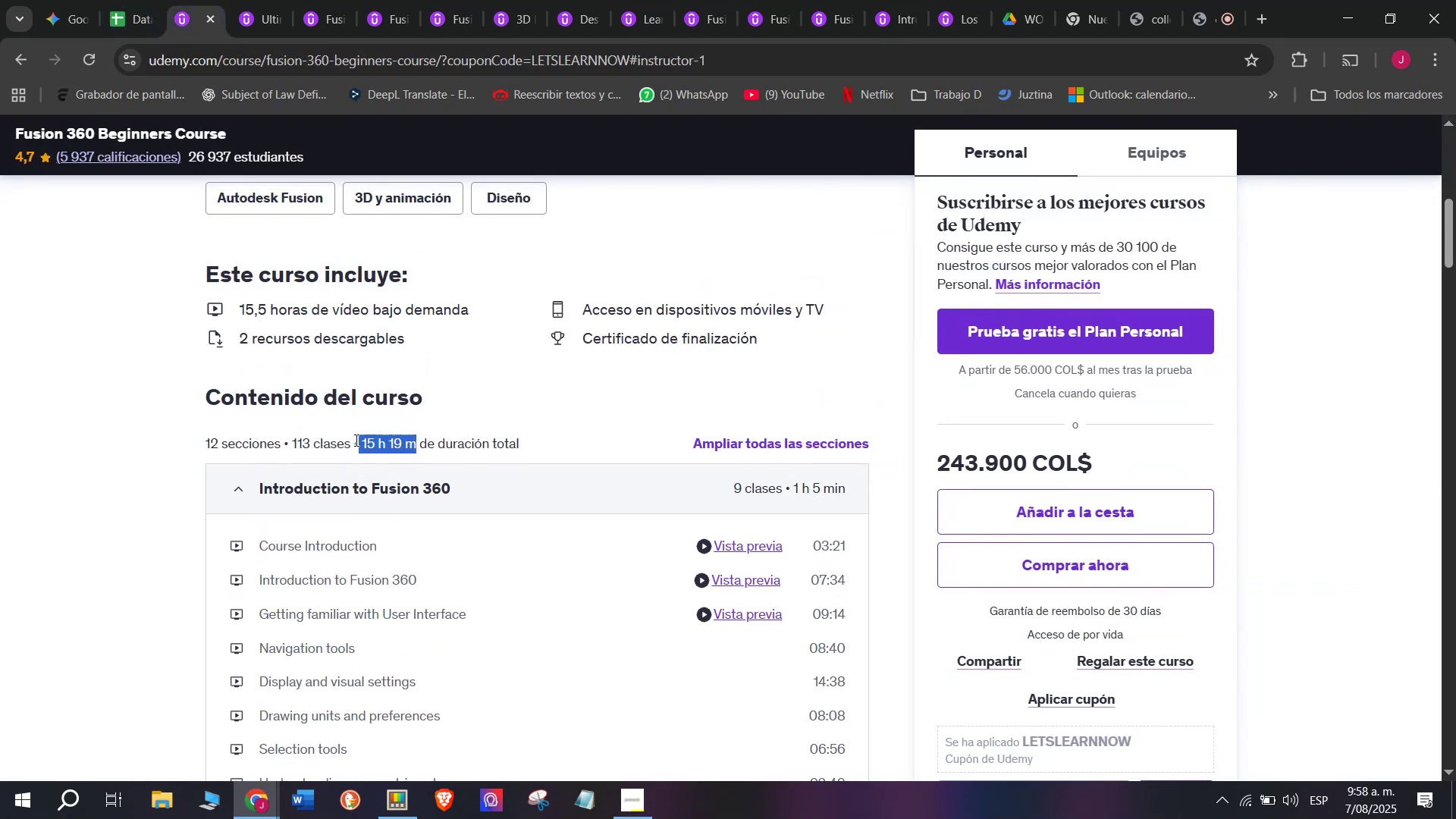 
key(Break)
 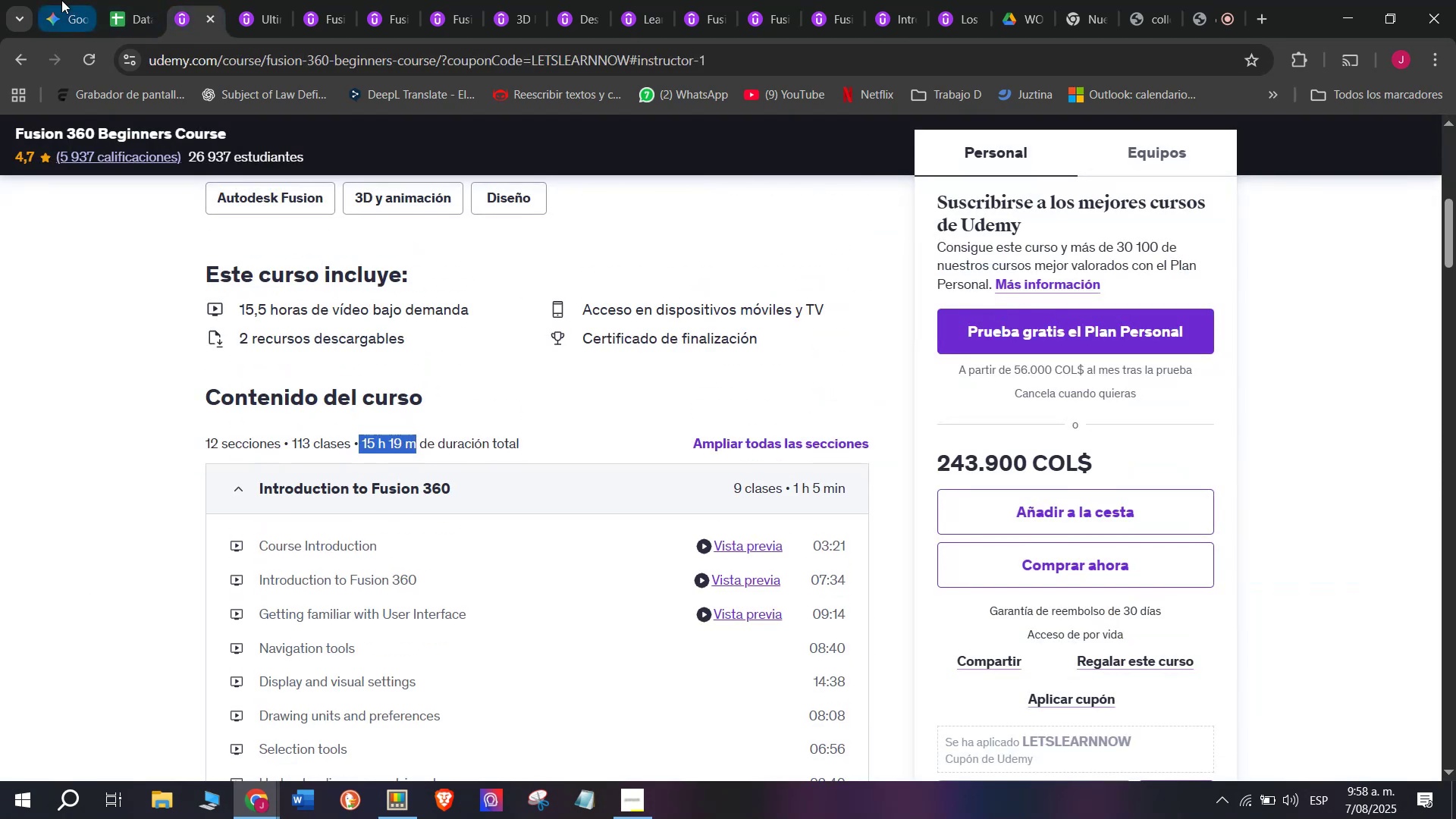 
key(Control+C)
 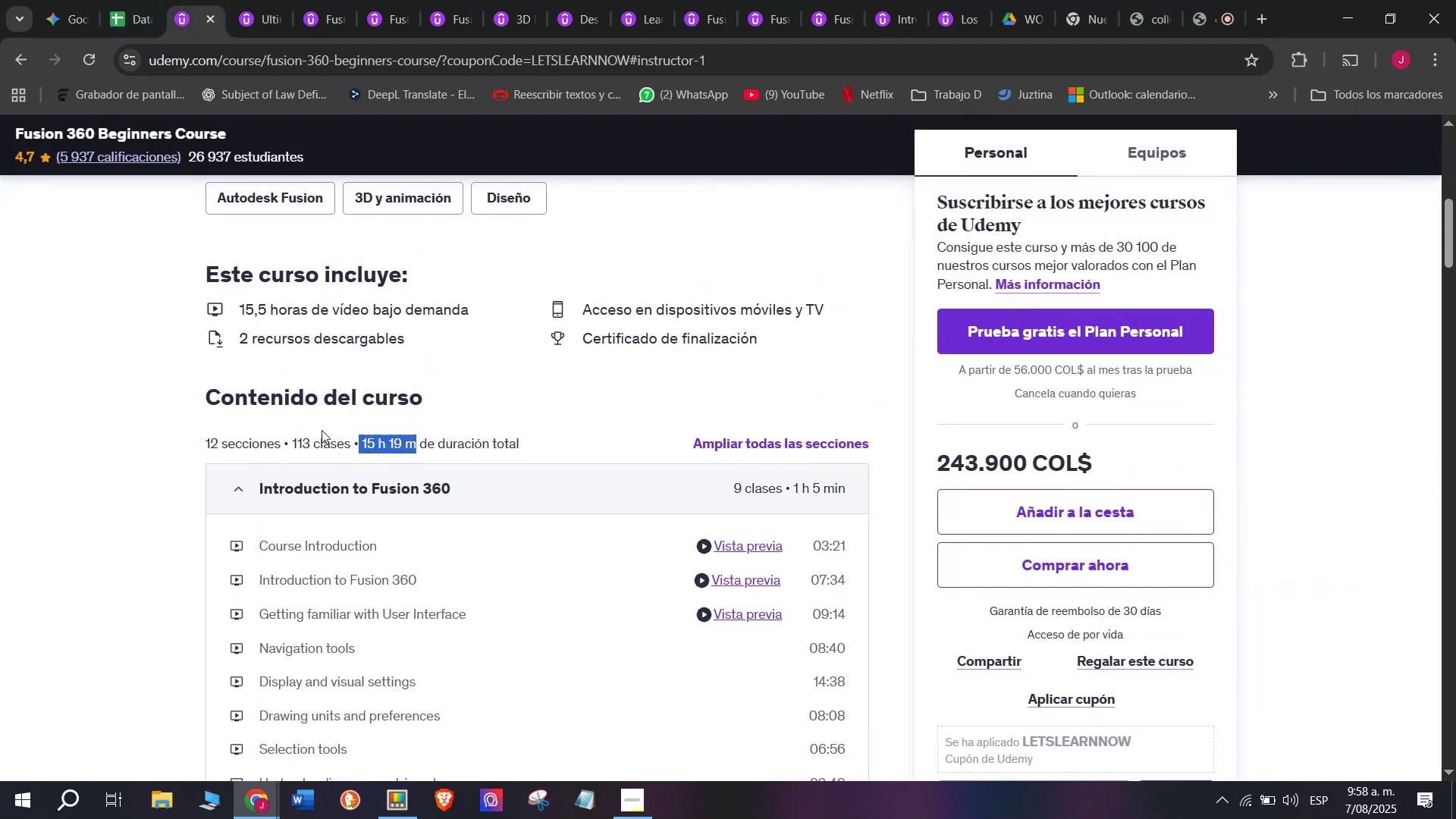 
key(Control+ControlLeft)
 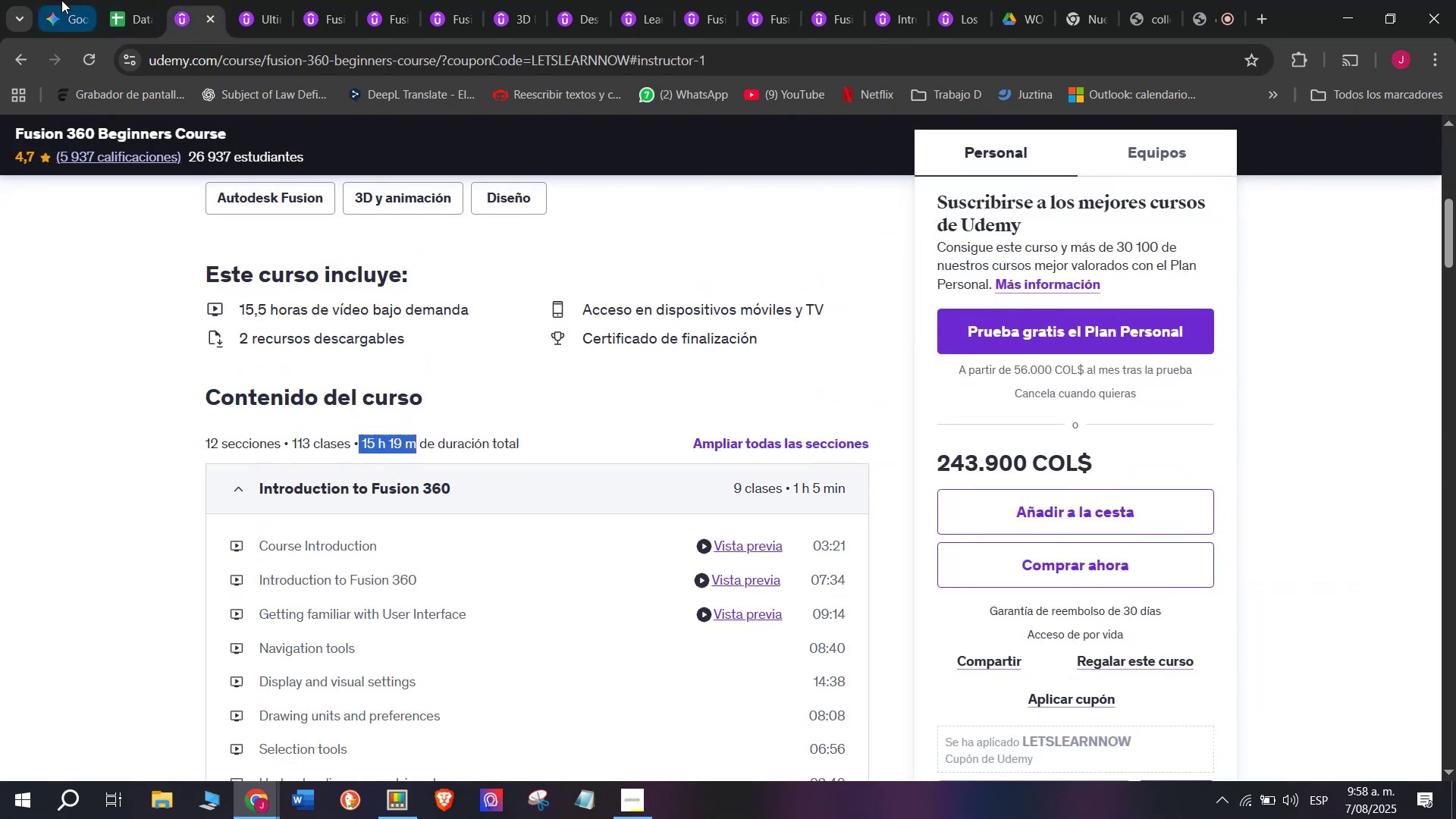 
key(Control+C)
 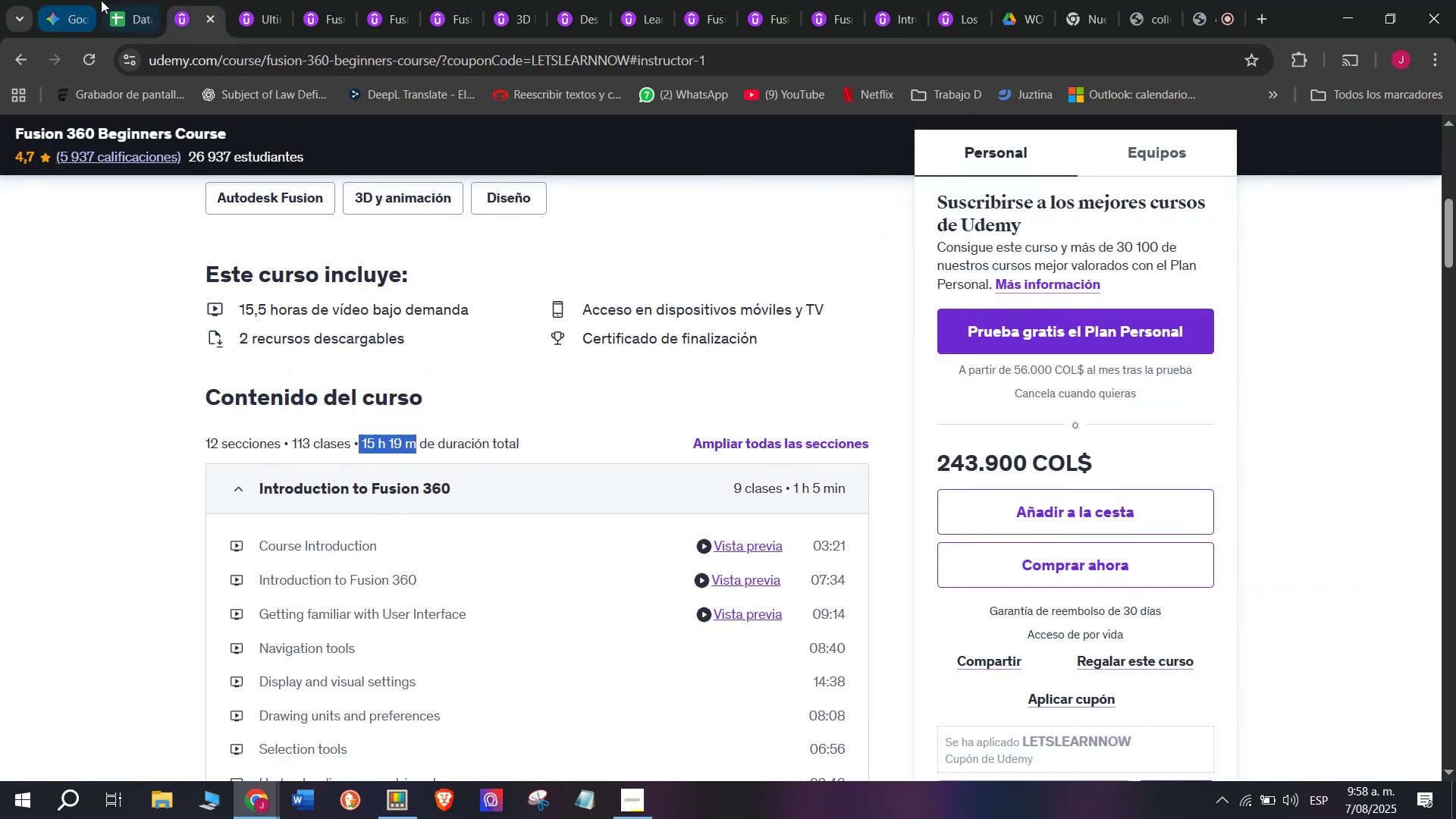 
key(Break)
 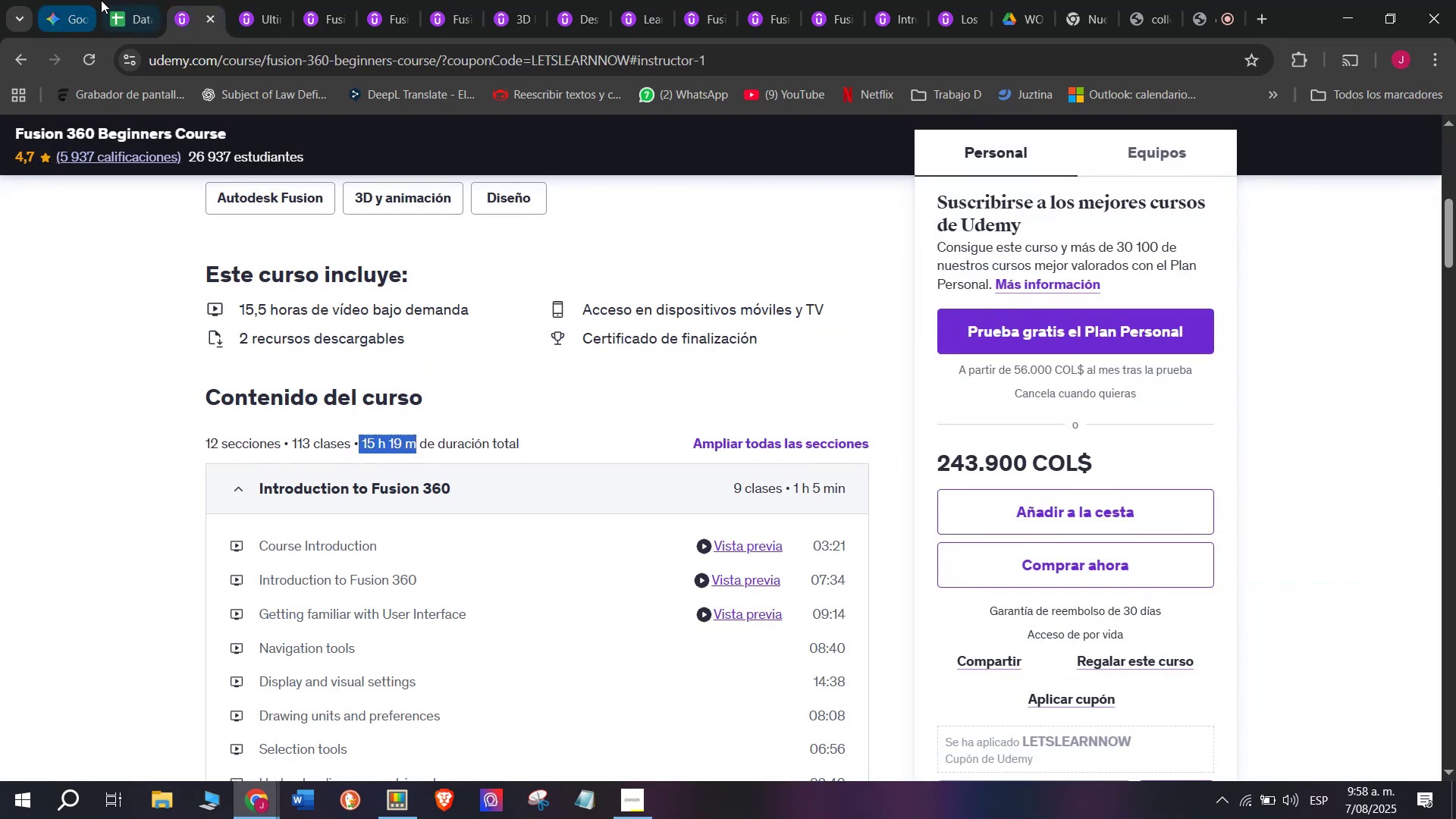 
key(Control+ControlLeft)
 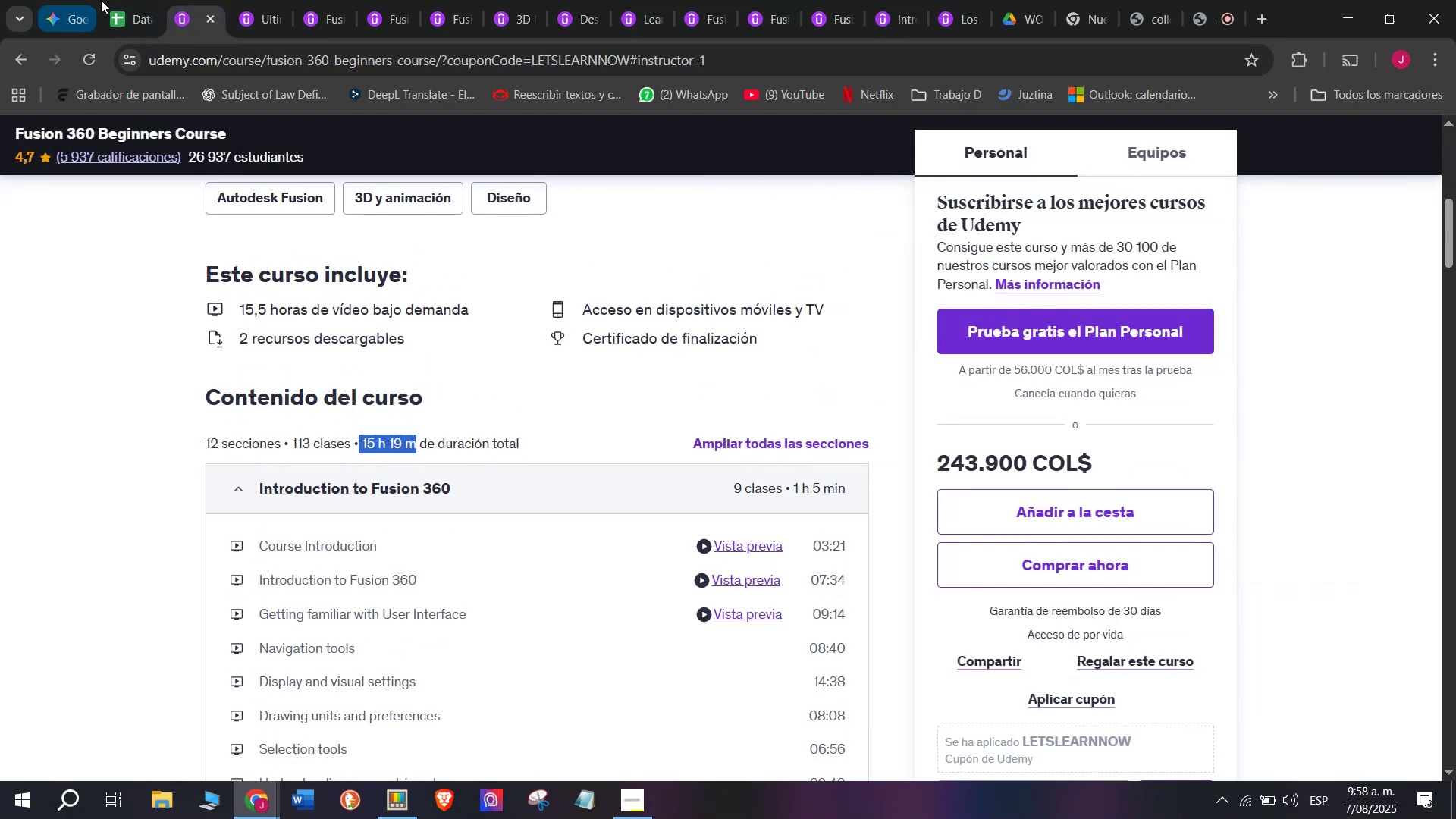 
left_click([101, 0])
 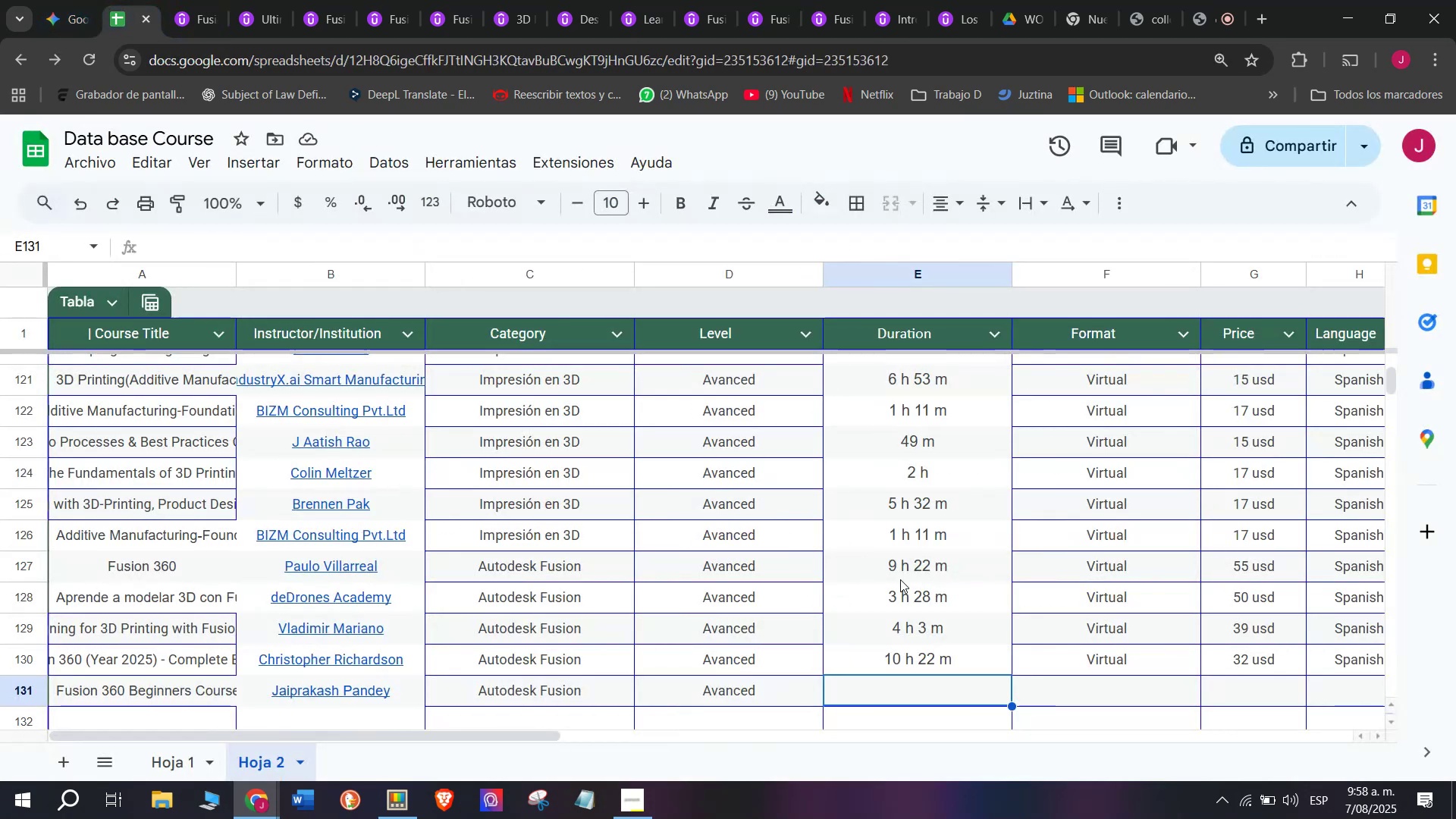 
key(Z)
 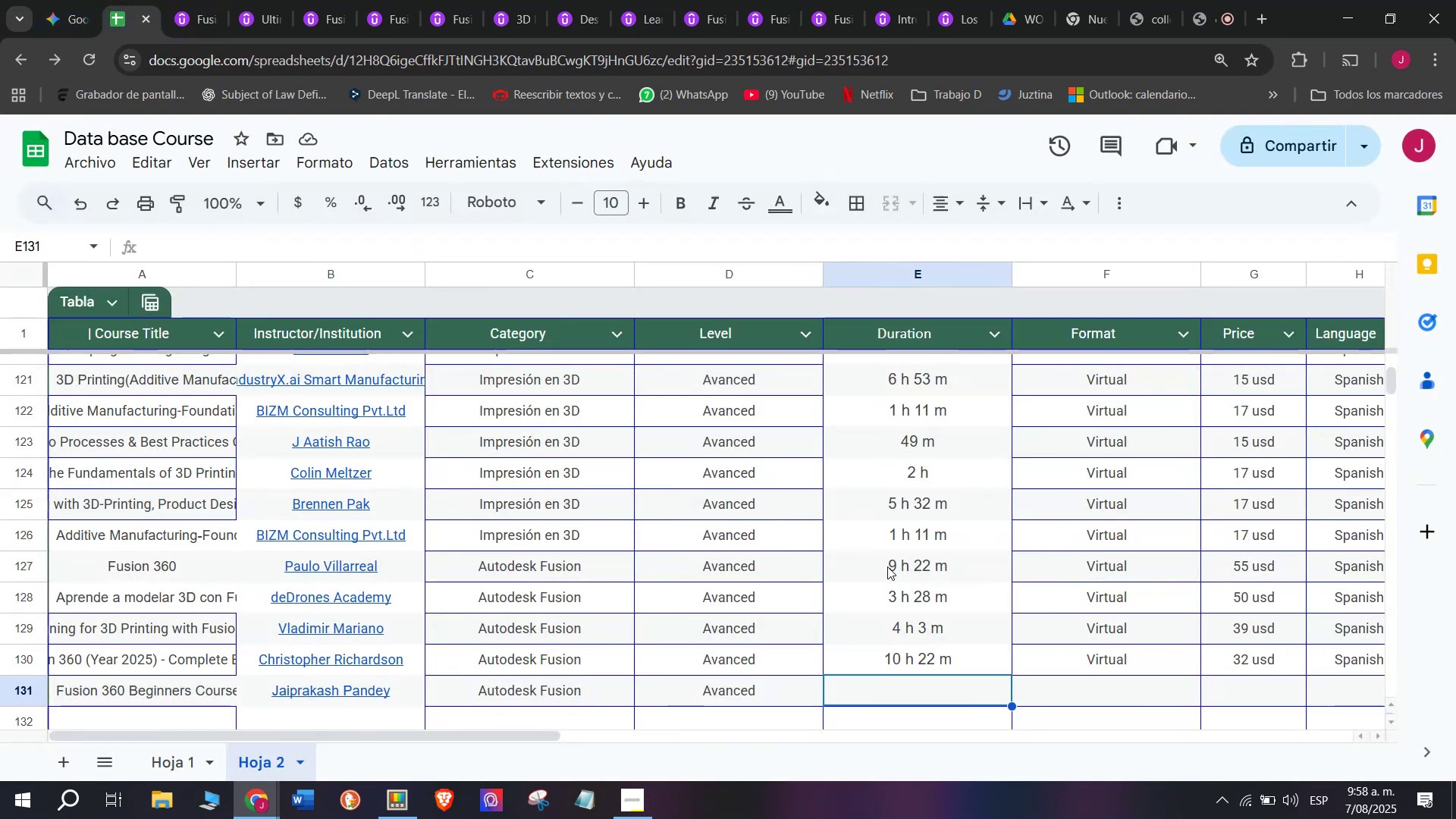 
key(Control+ControlLeft)
 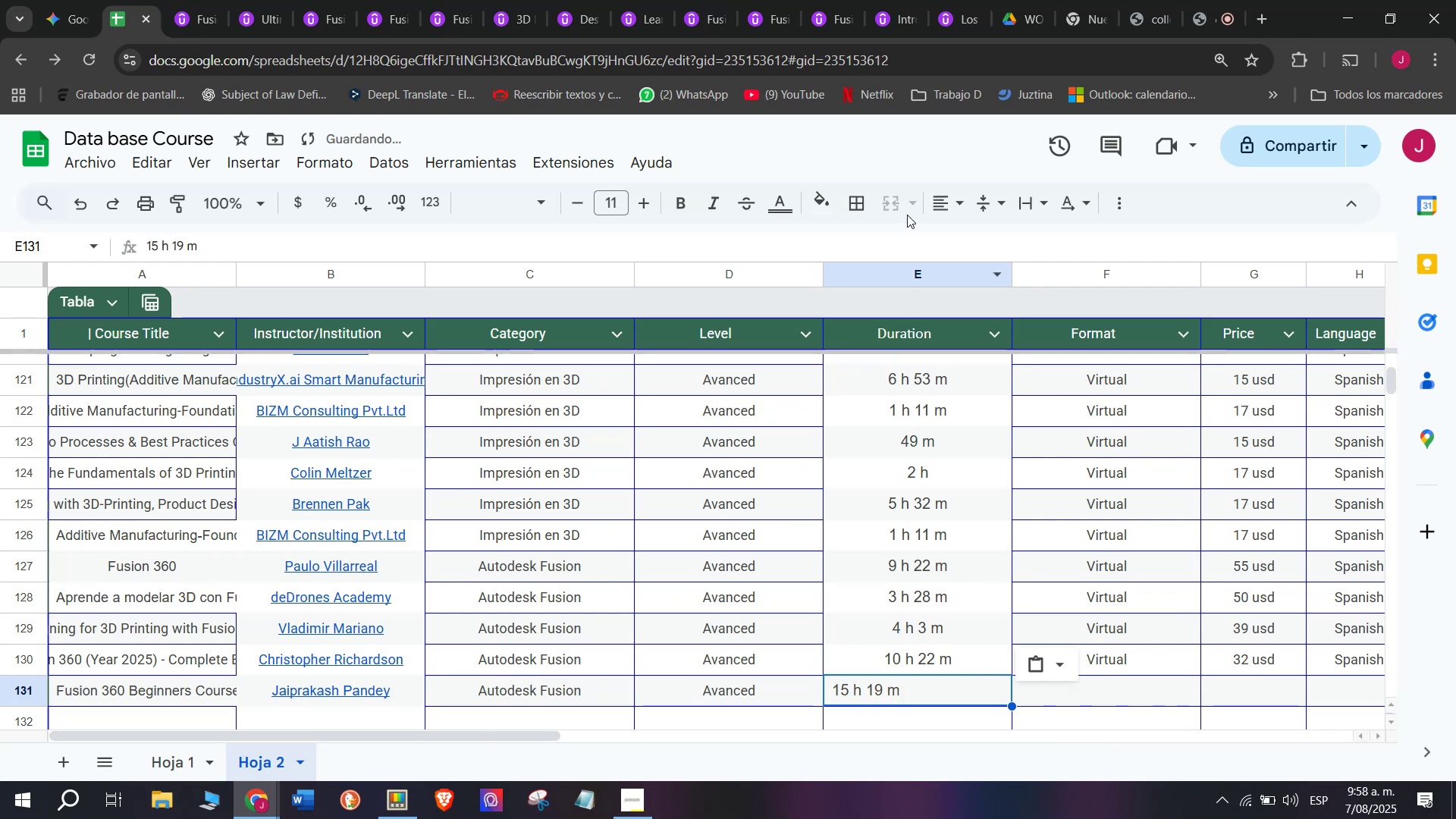 
key(Control+V)
 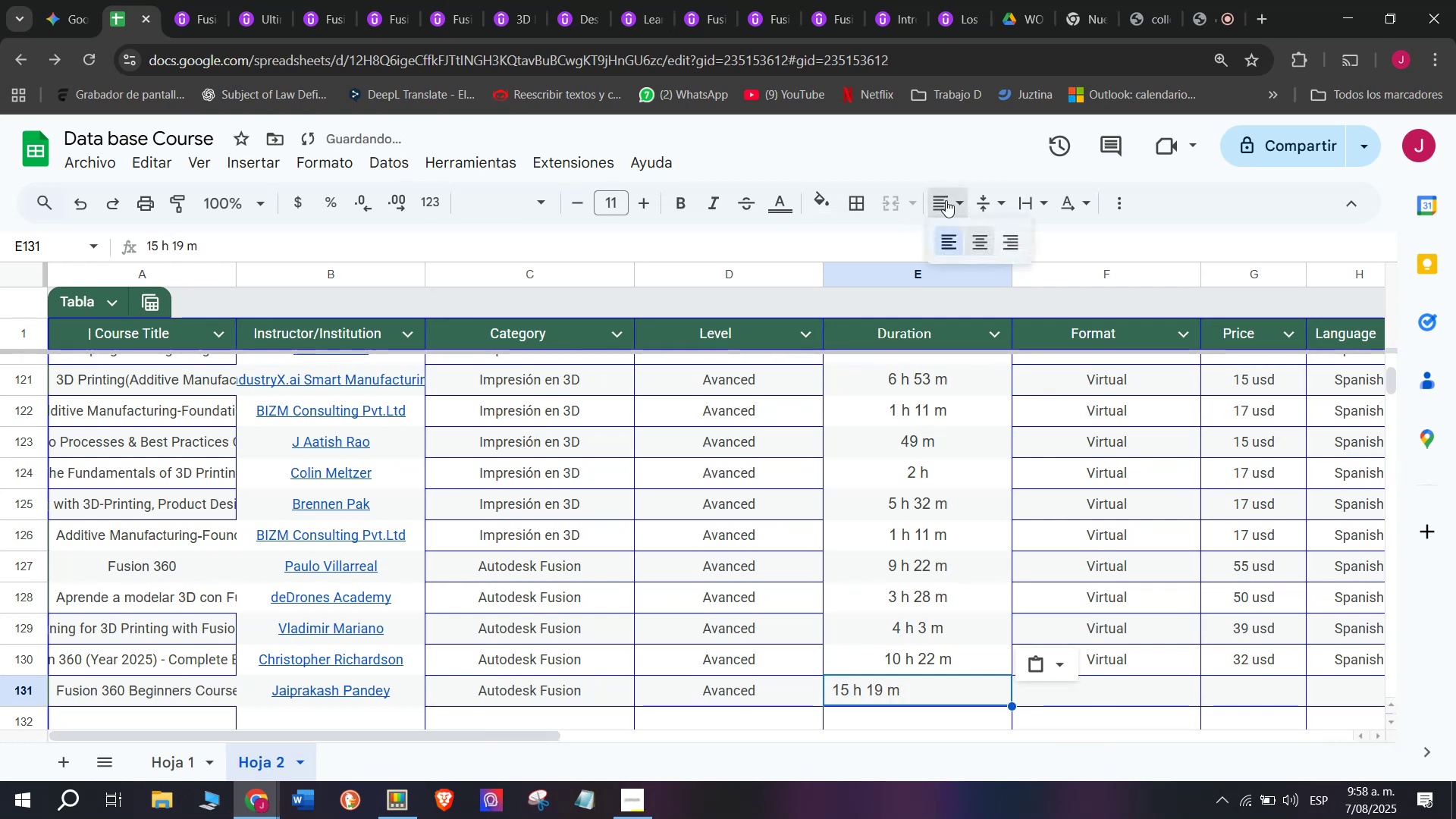 
left_click([981, 242])
 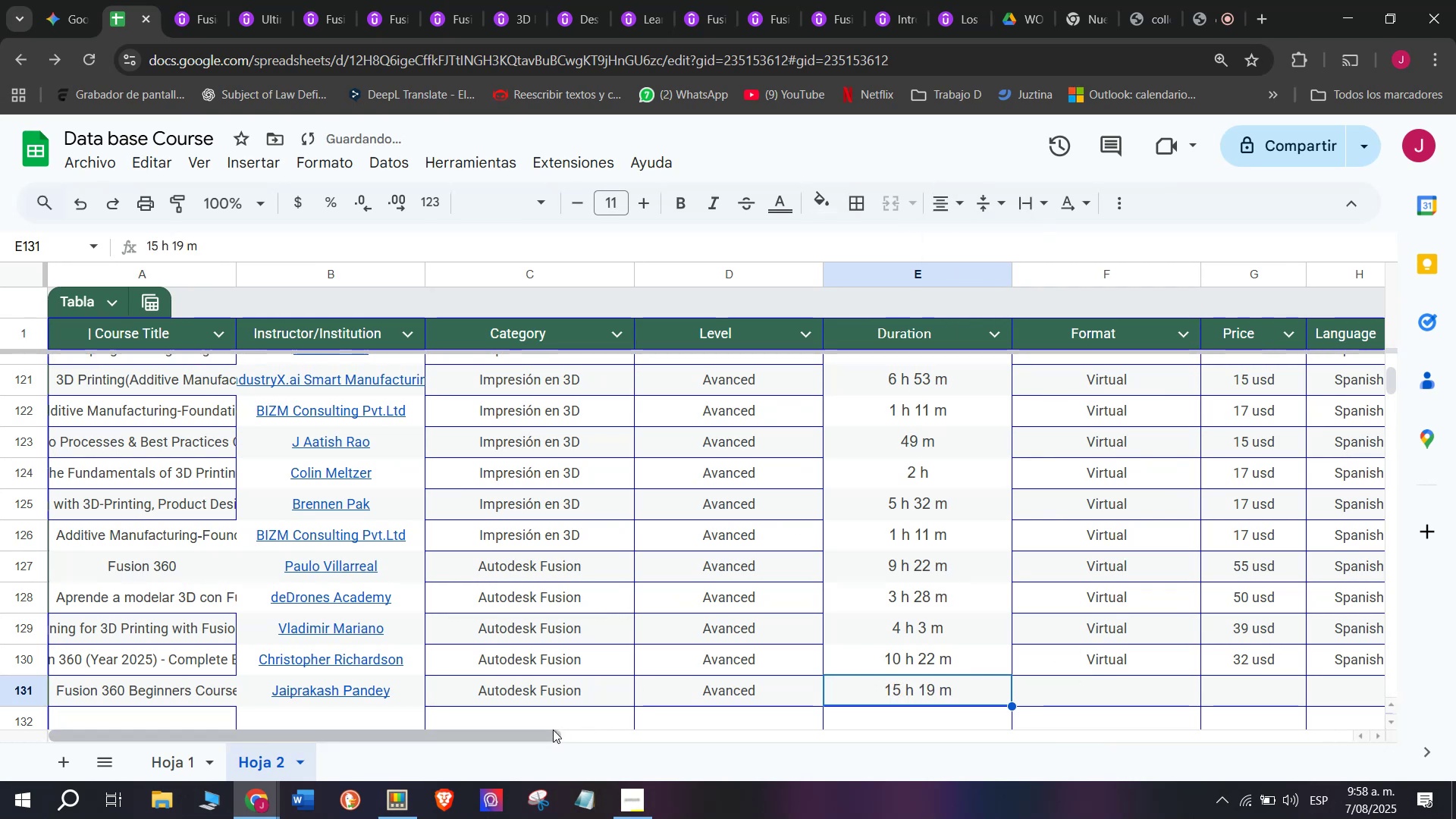 
left_click_drag(start_coordinate=[540, 739], to_coordinate=[757, 758])
 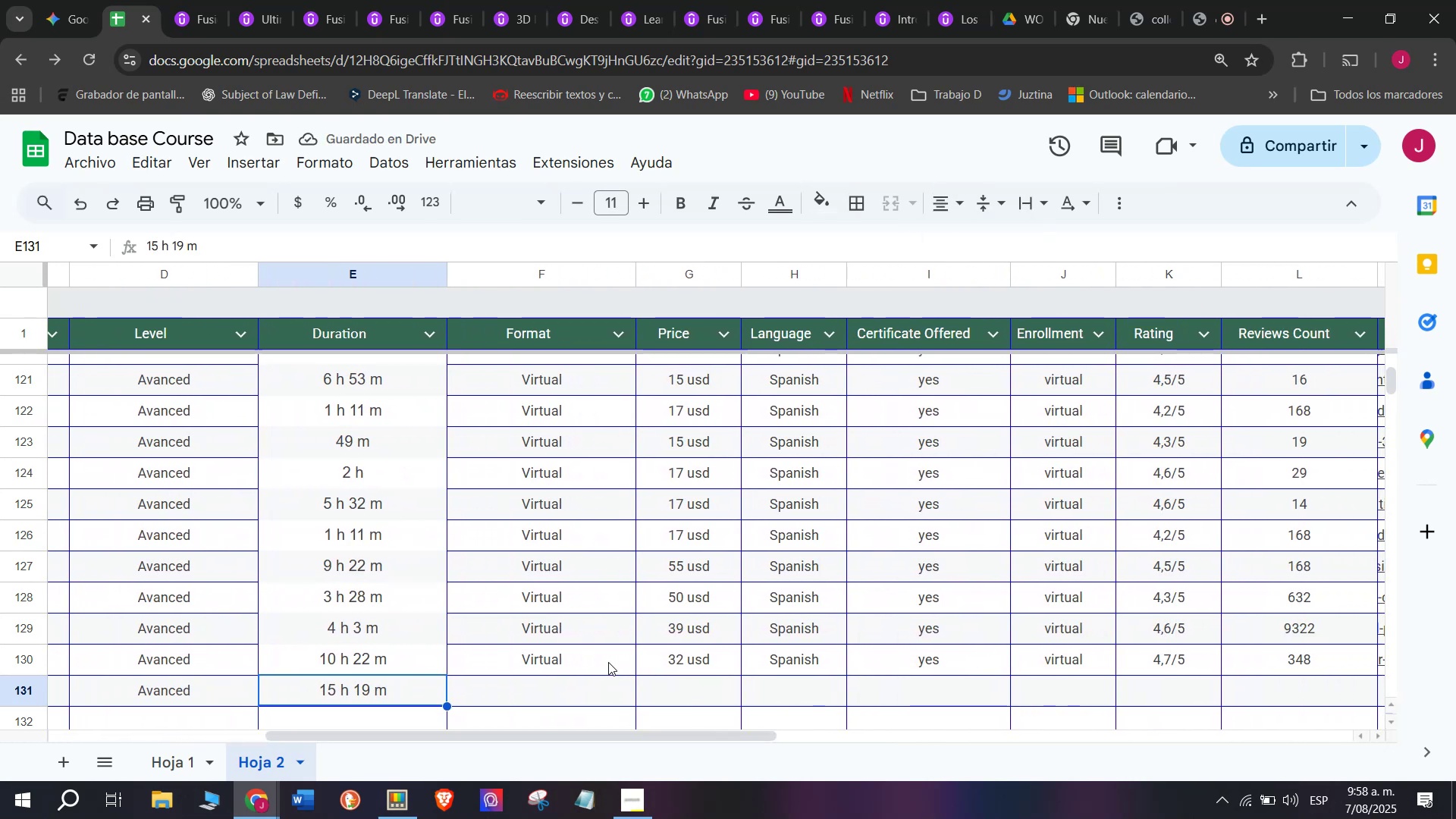 
key(Break)
 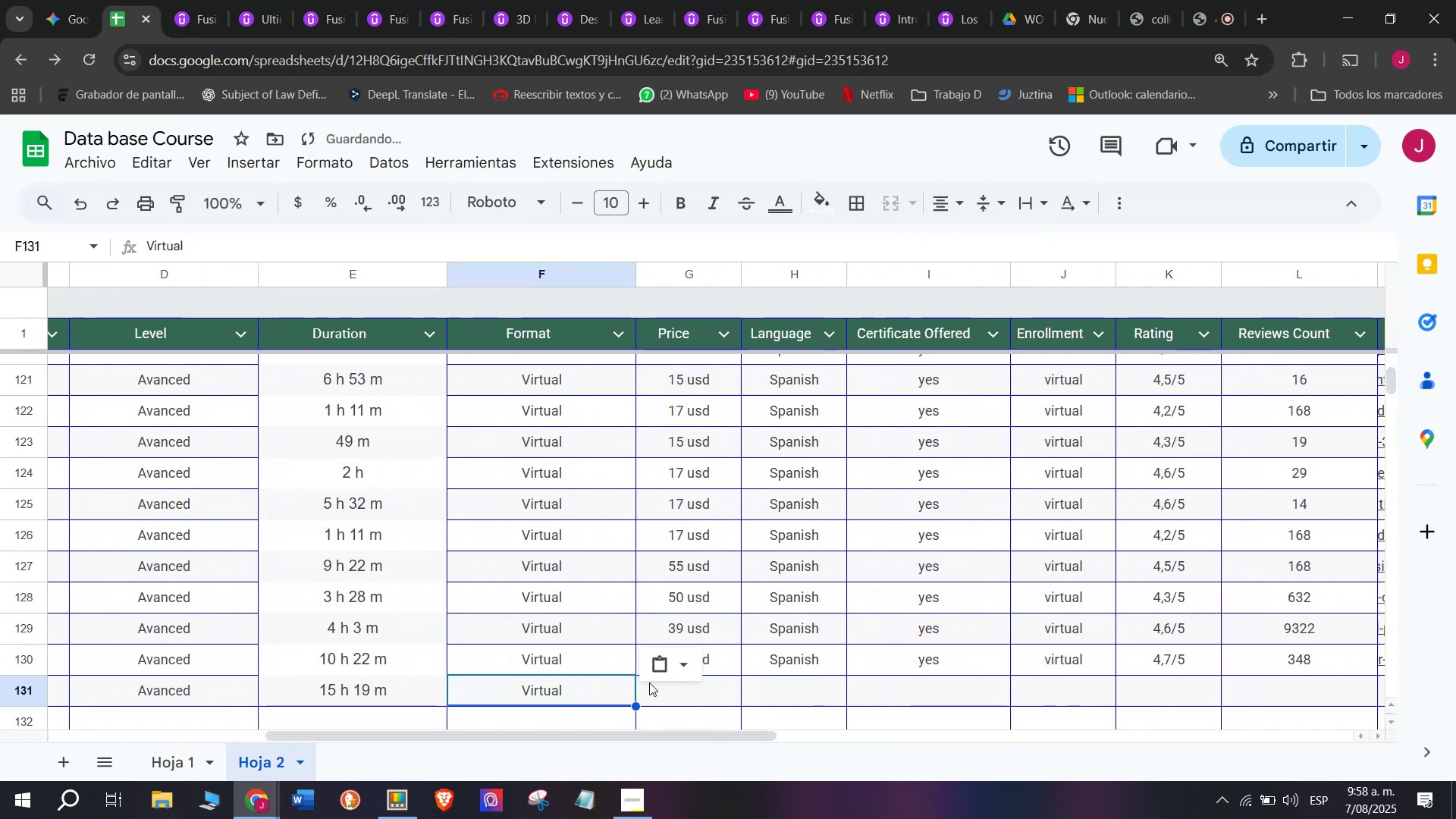 
key(Control+ControlLeft)
 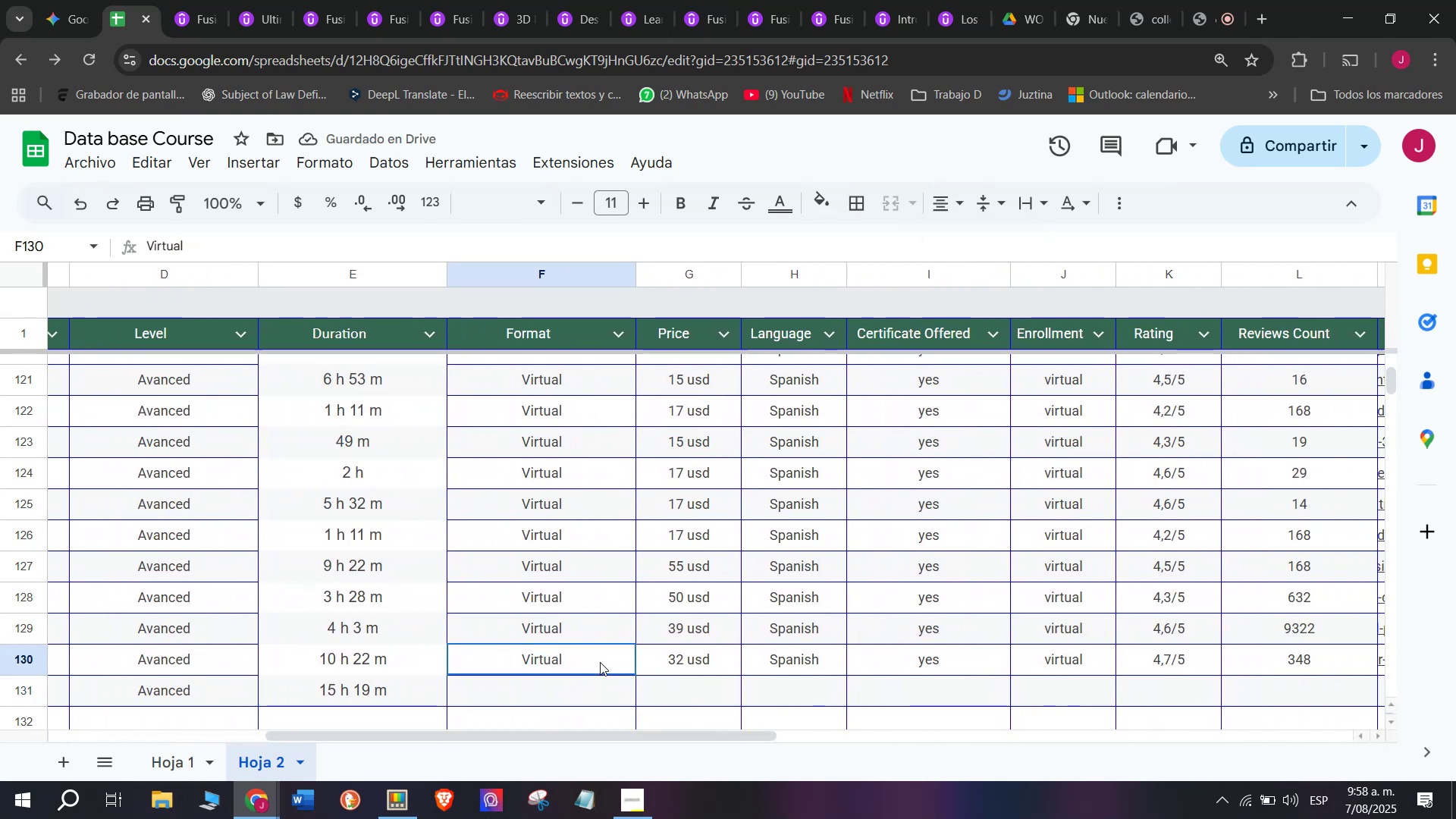 
key(Control+C)
 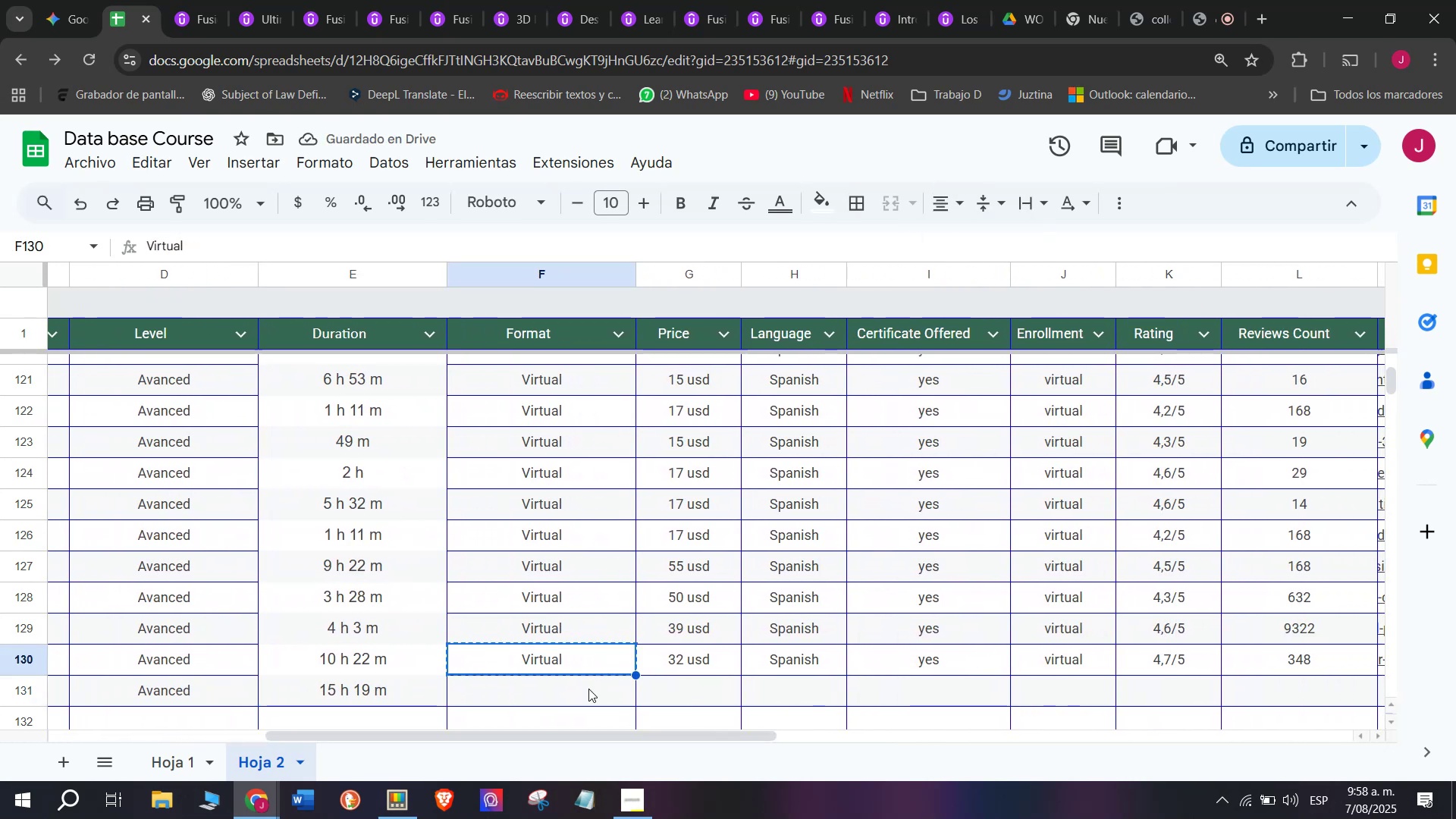 
double_click([588, 689])
 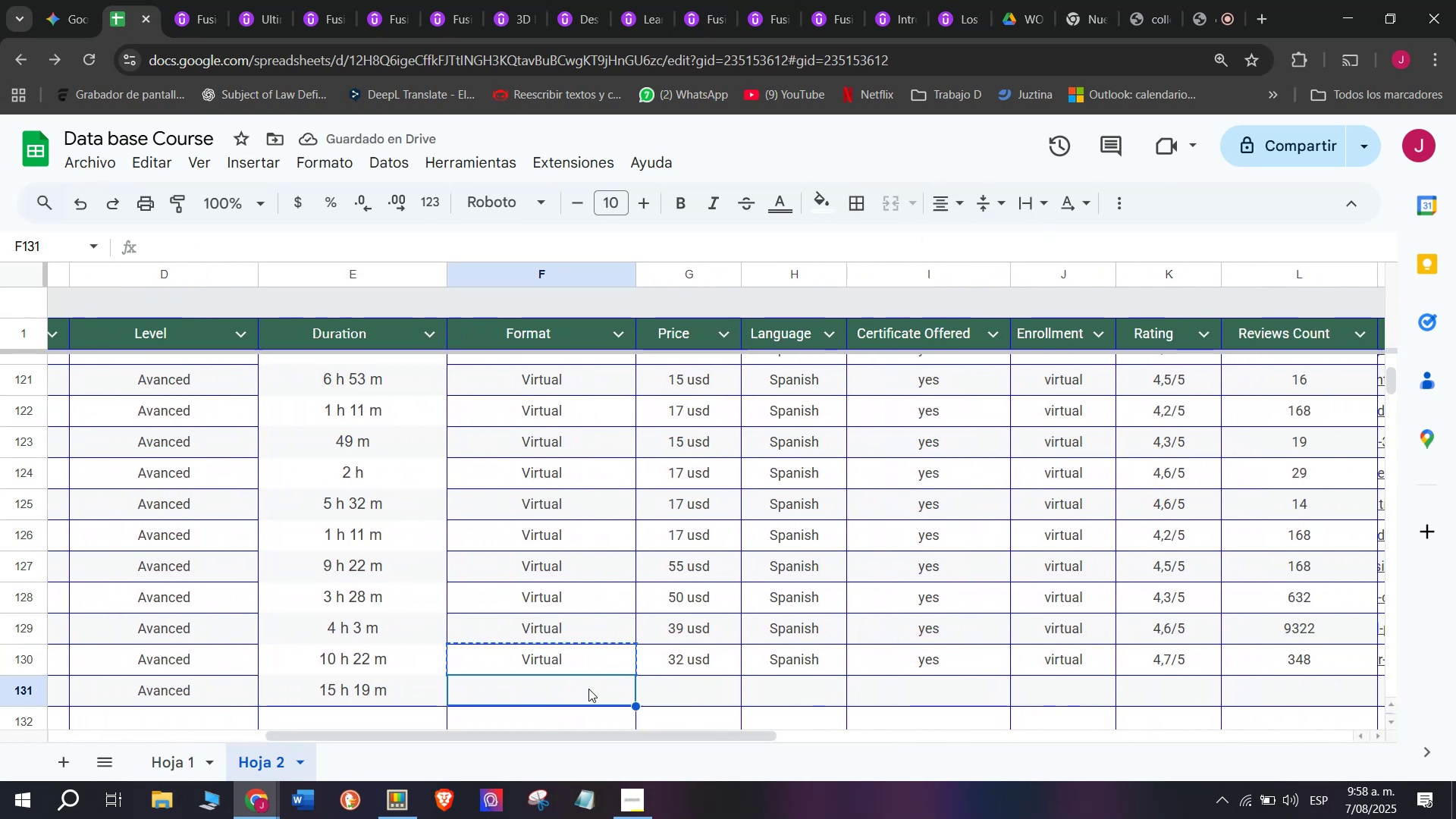 
key(Z)
 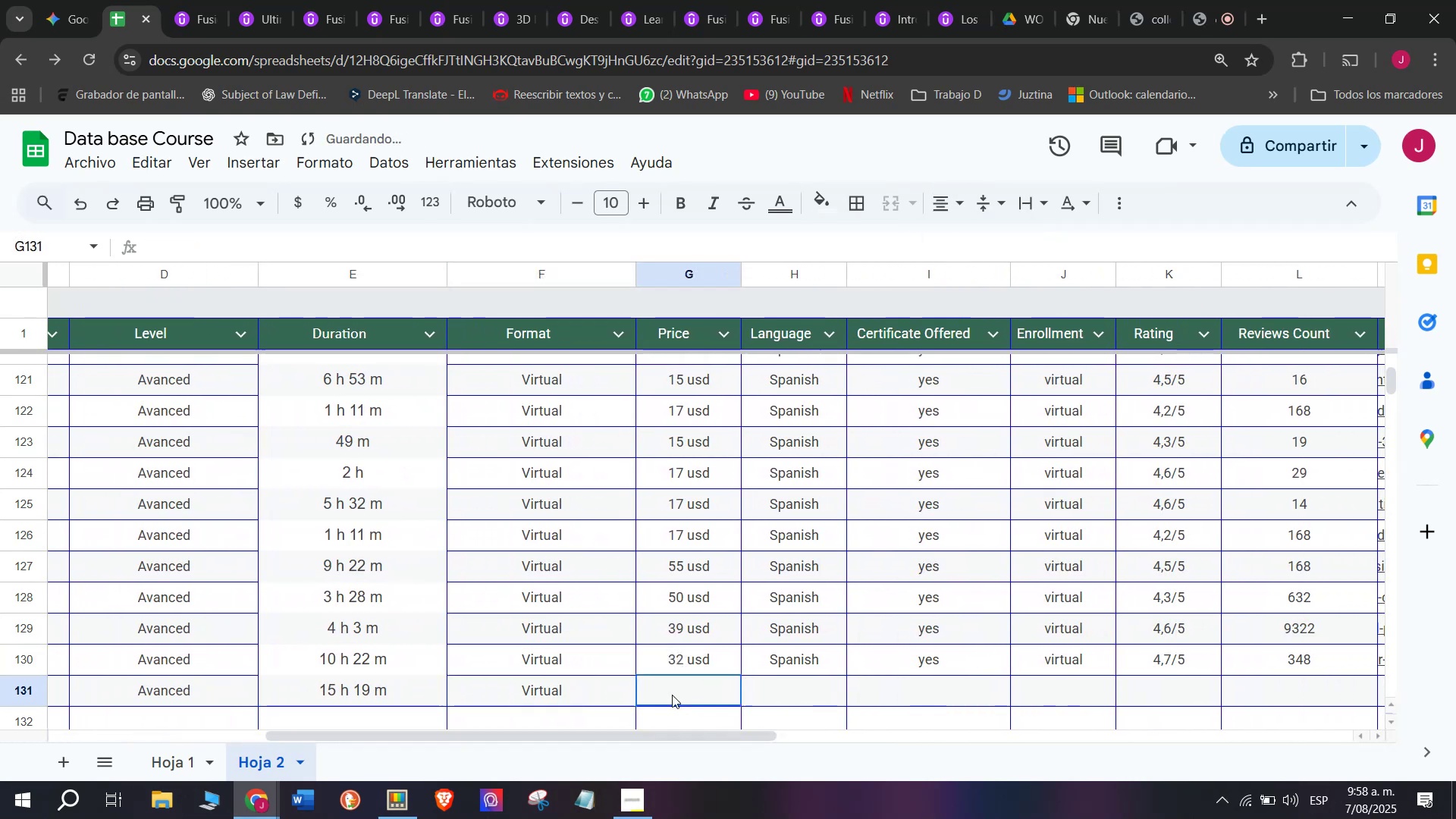 
key(Control+ControlLeft)
 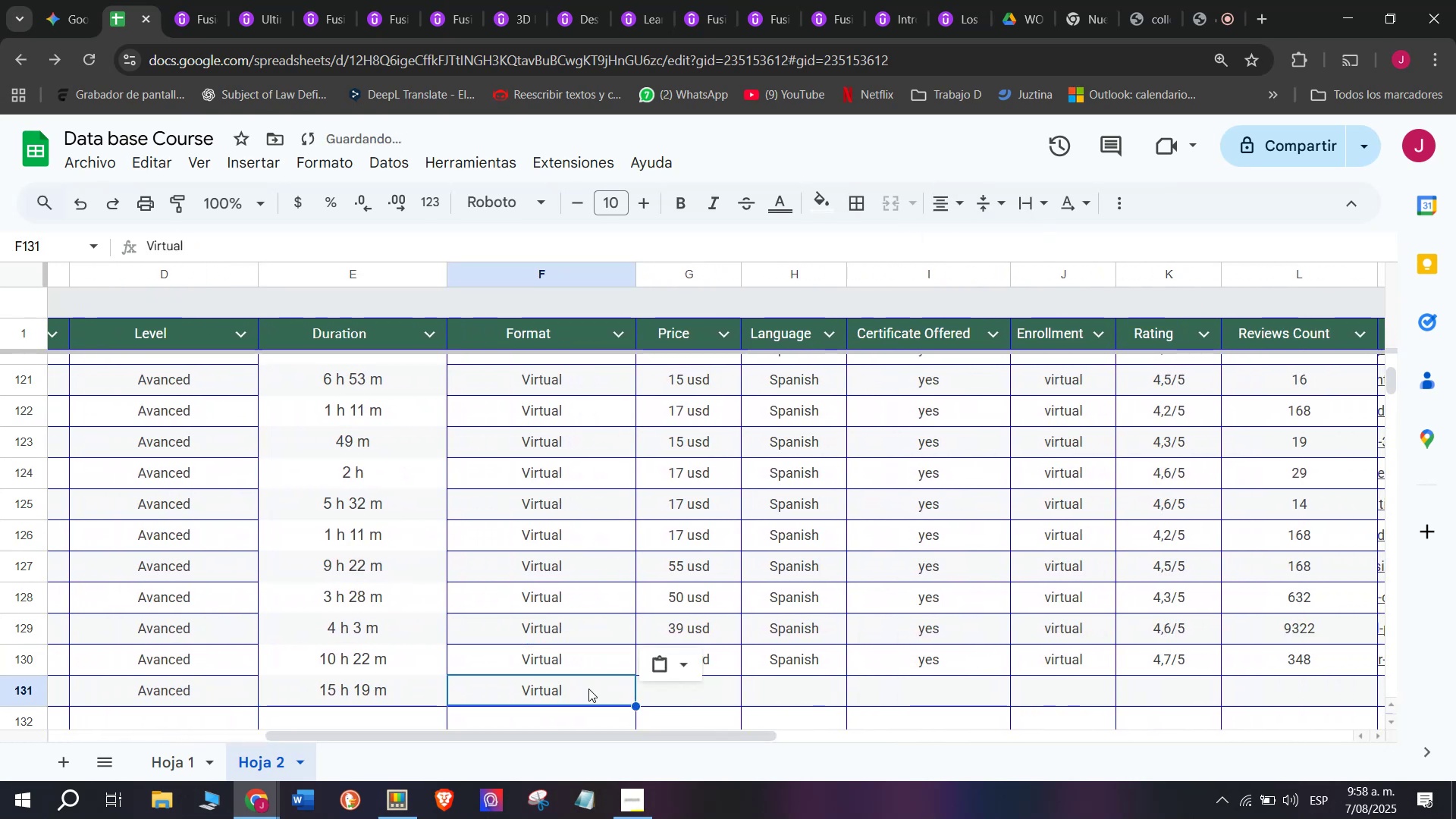 
key(Control+V)
 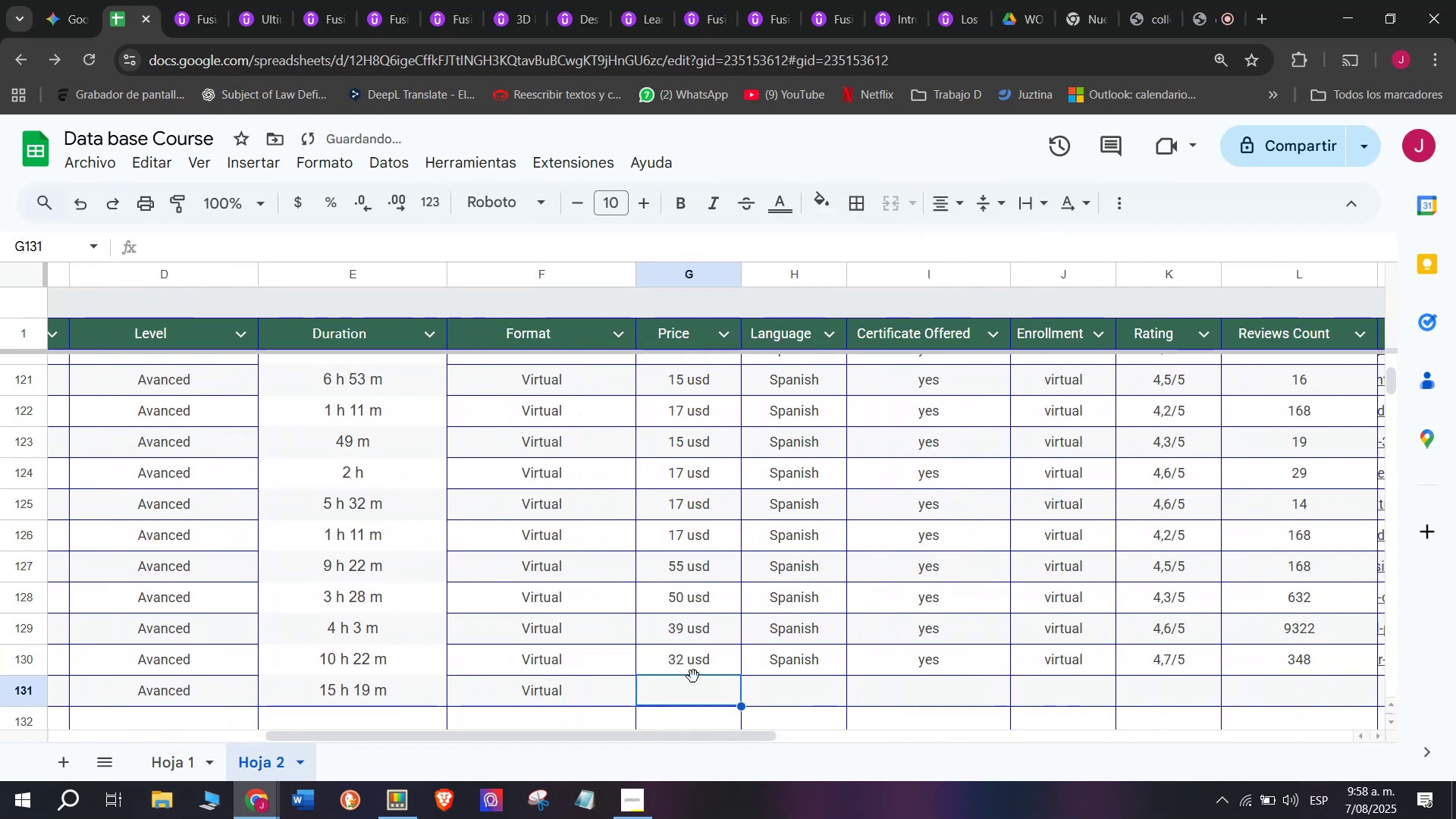 
key(Break)
 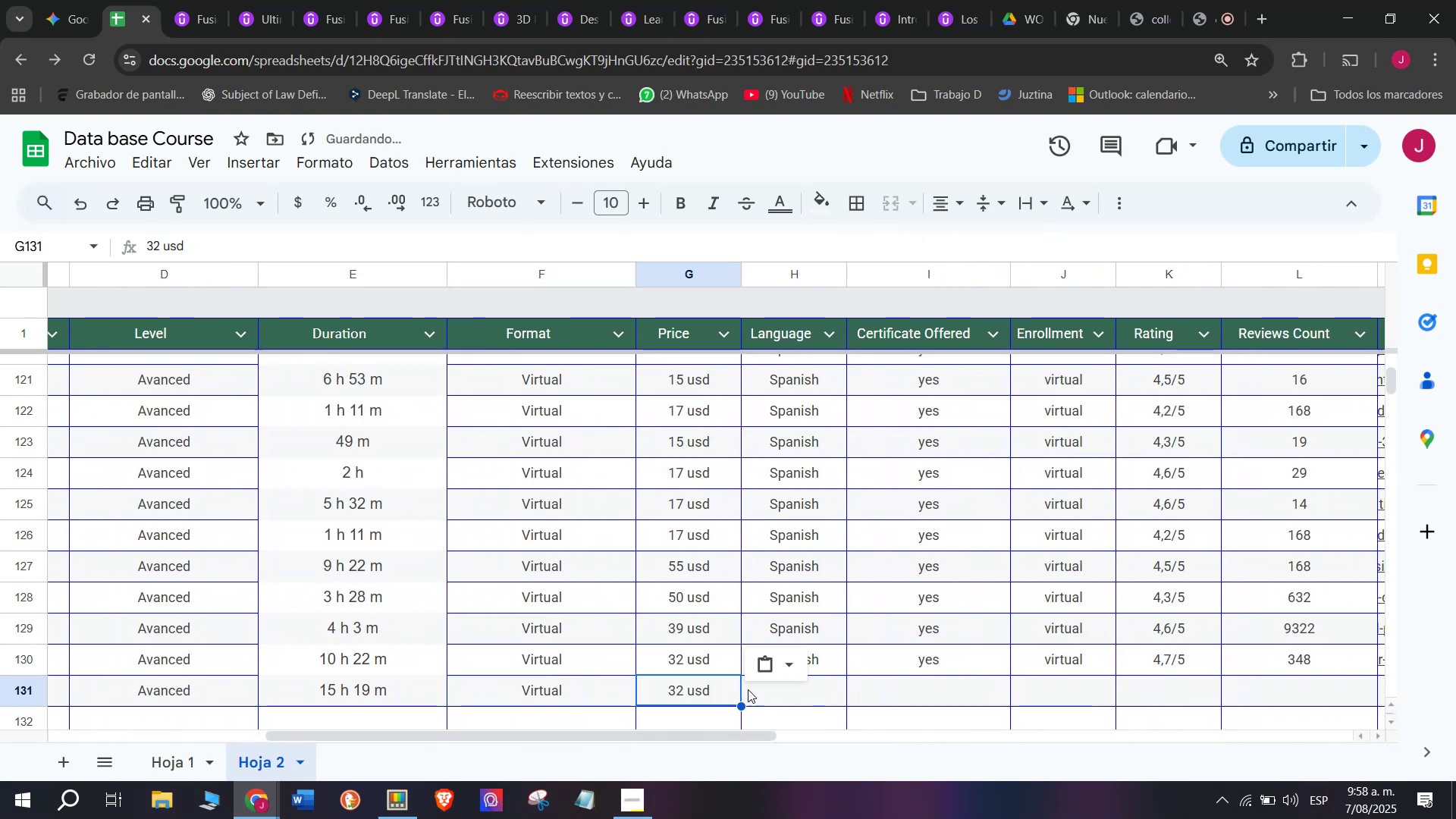 
double_click([699, 662])
 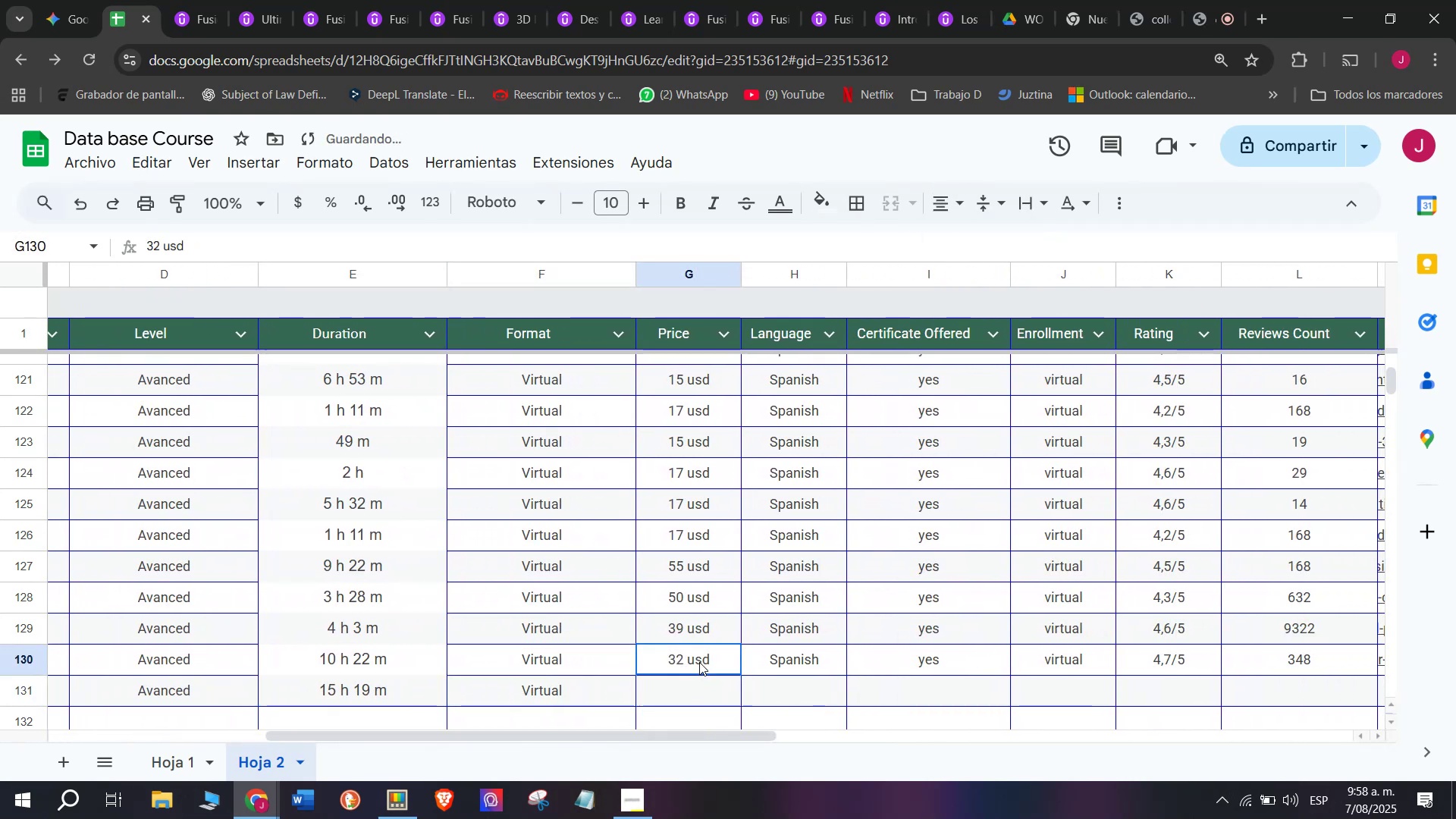 
key(Control+ControlLeft)
 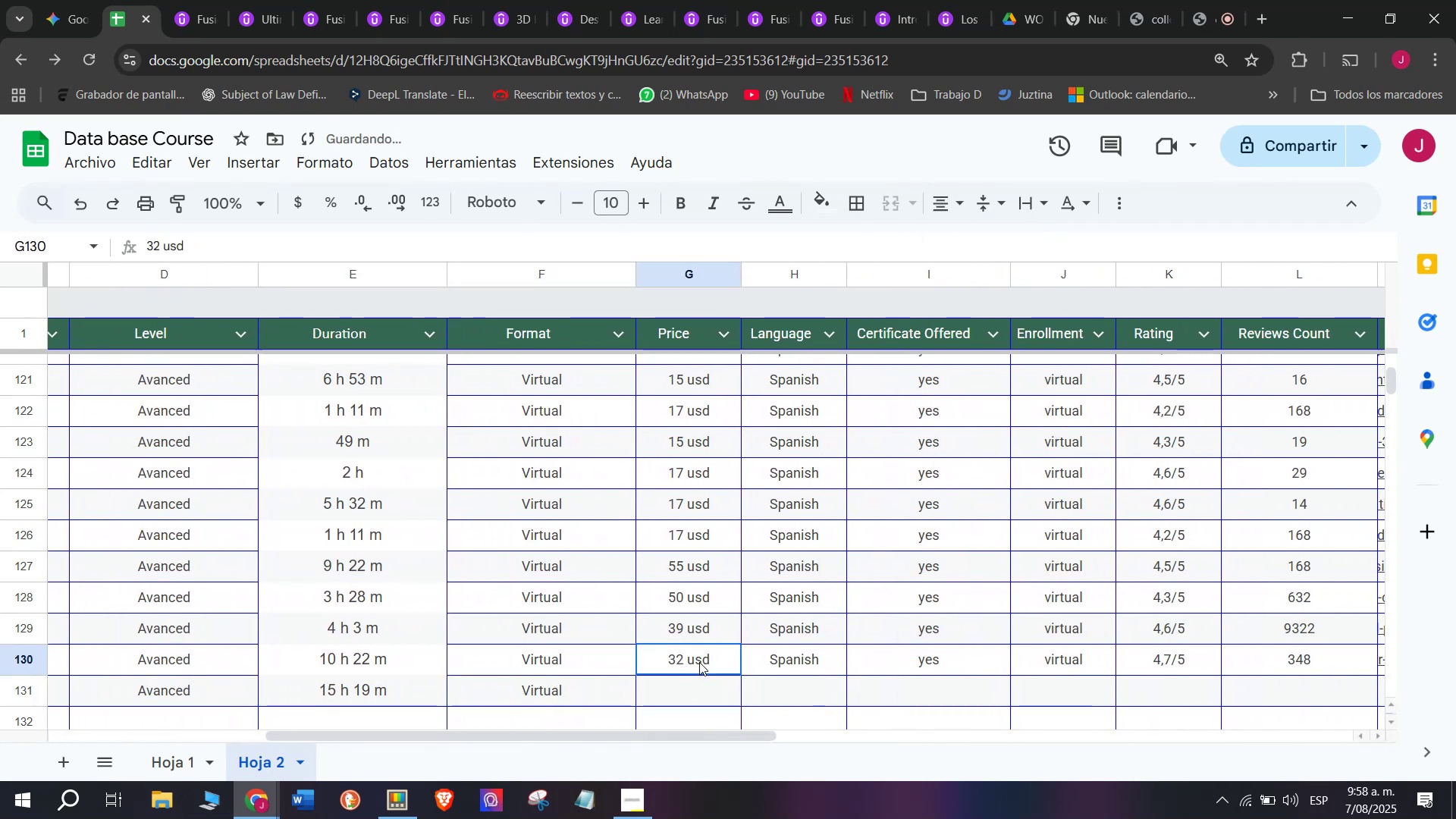 
key(Control+C)
 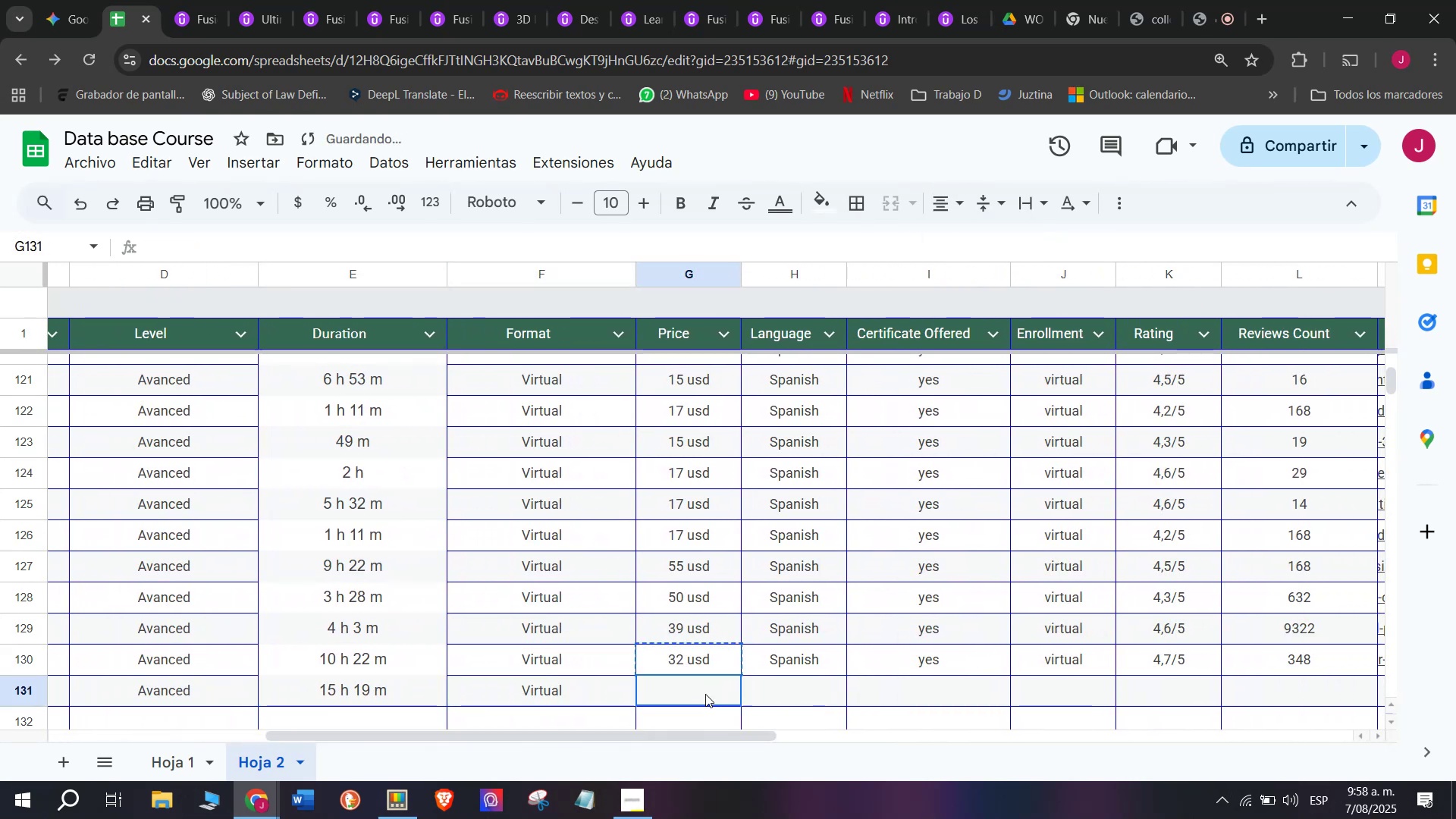 
key(Control+ControlLeft)
 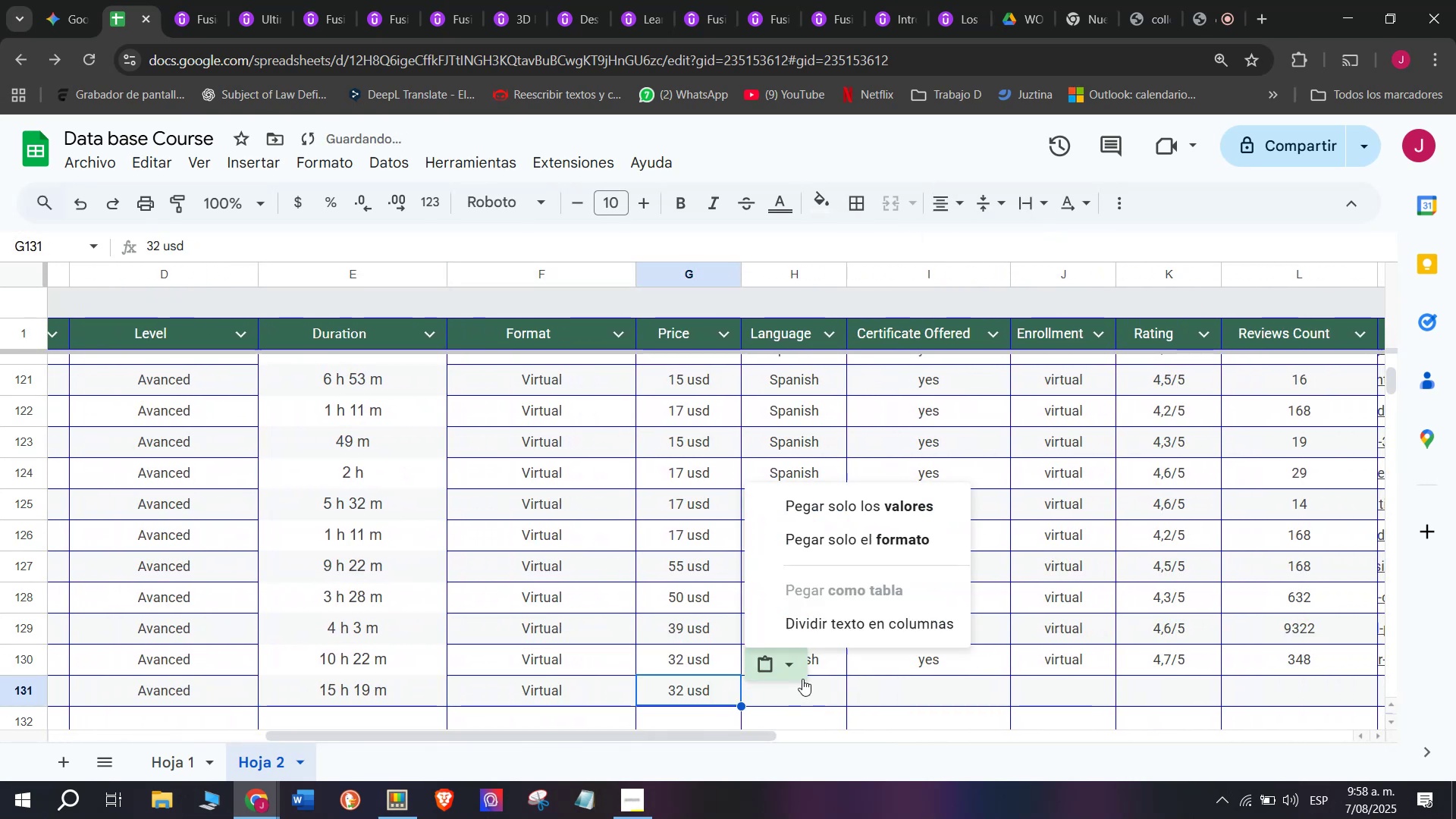 
key(Z)
 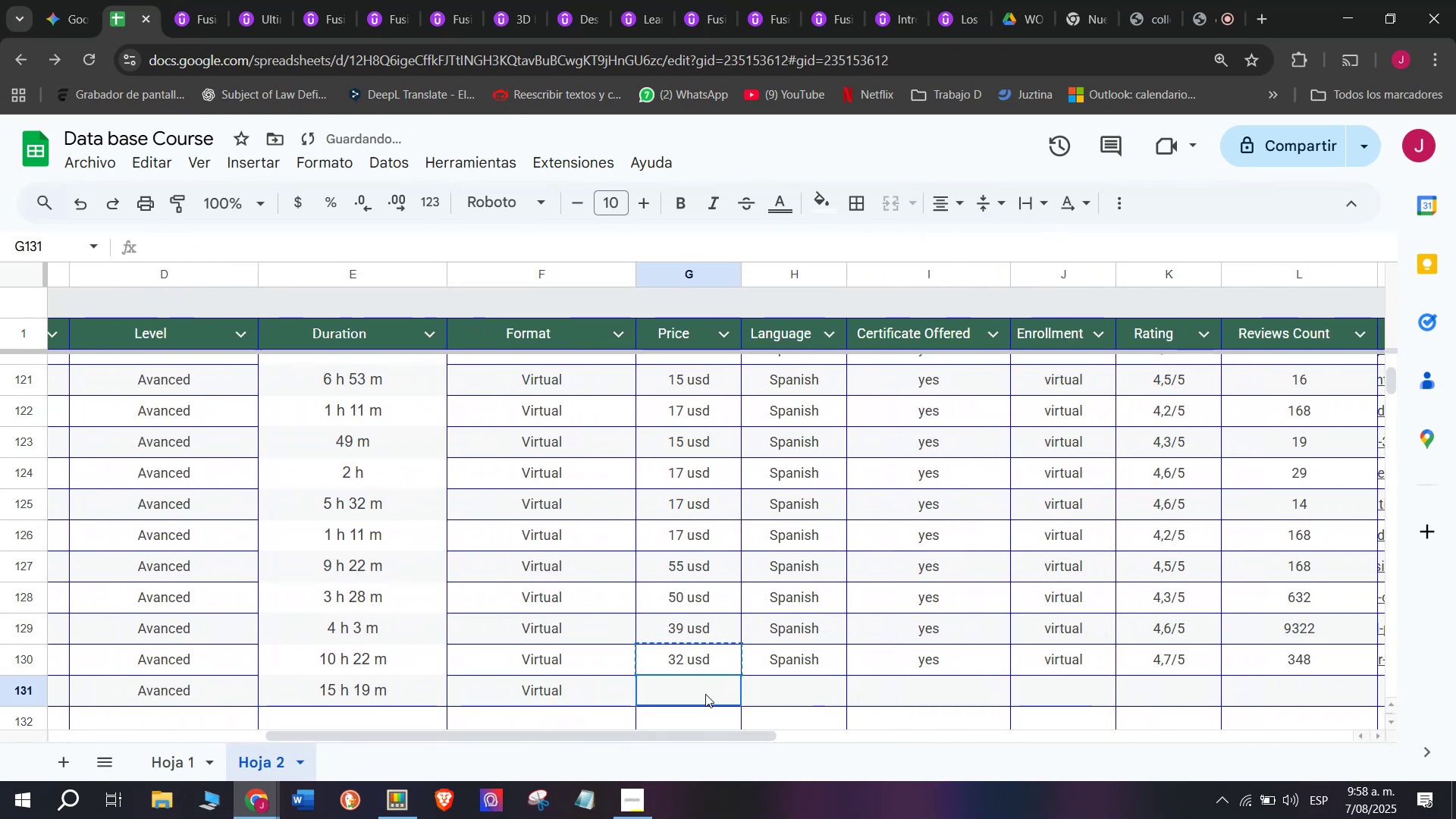 
key(Control+V)
 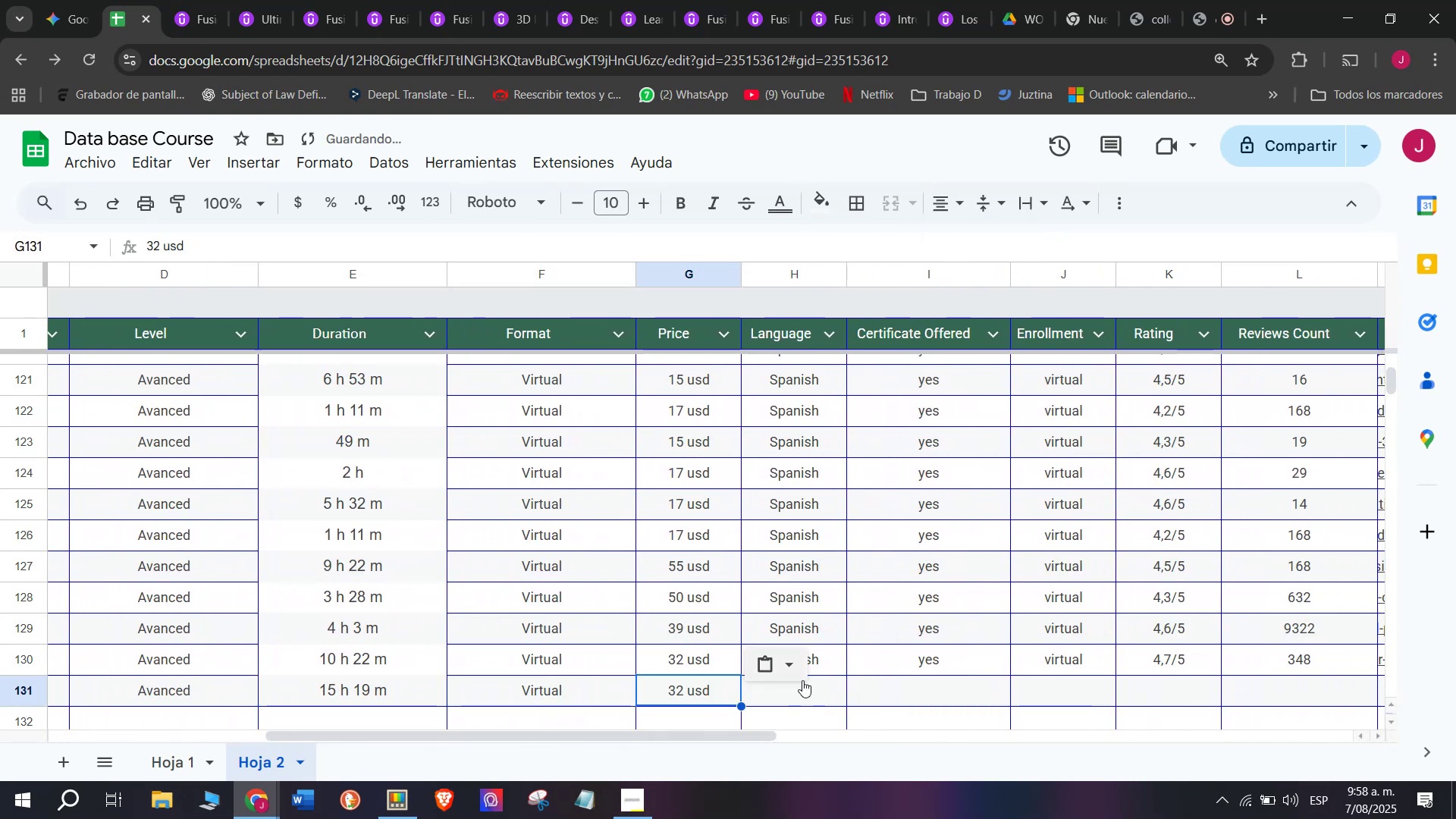 
left_click([802, 679])
 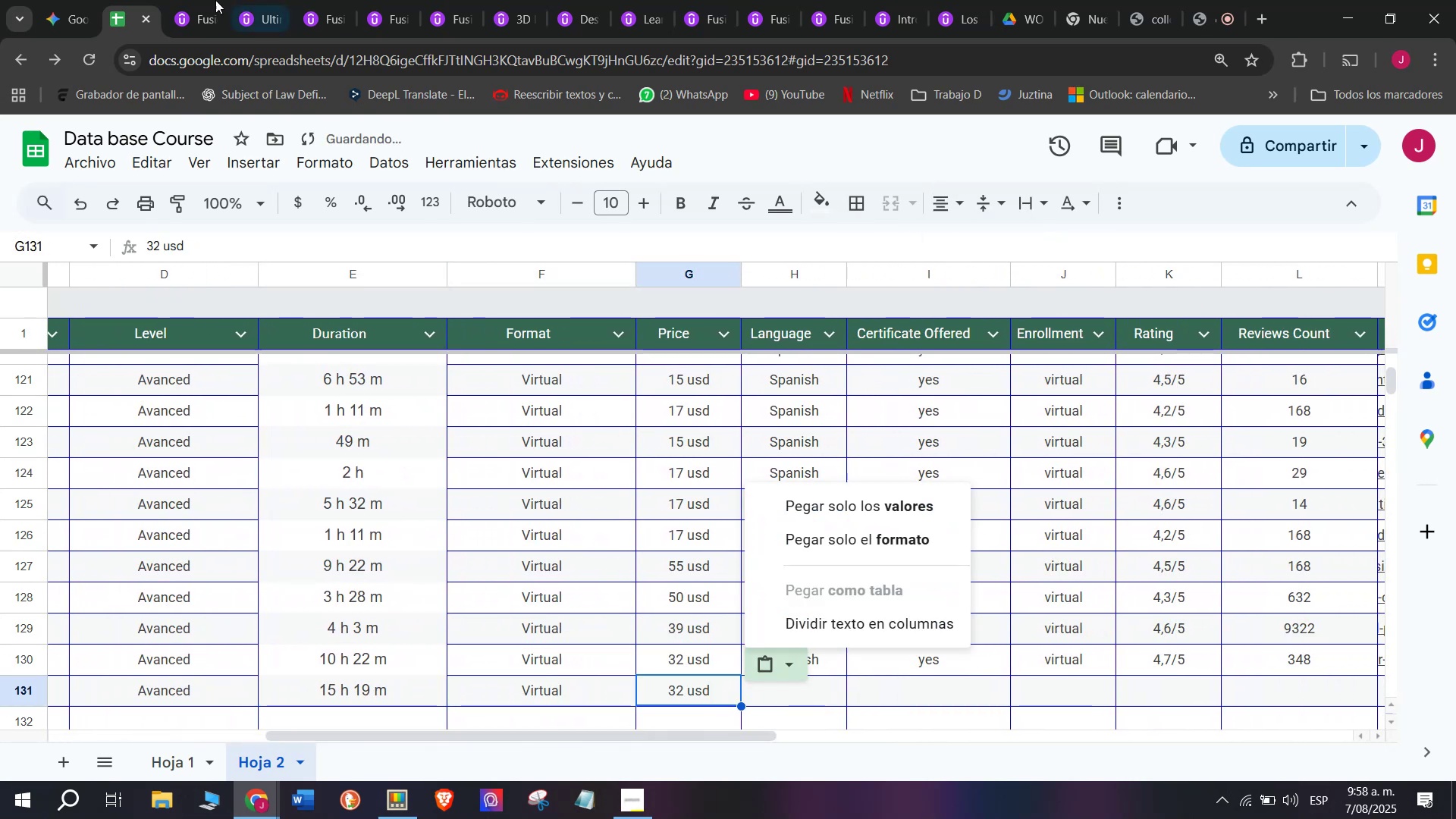 
left_click([167, 0])
 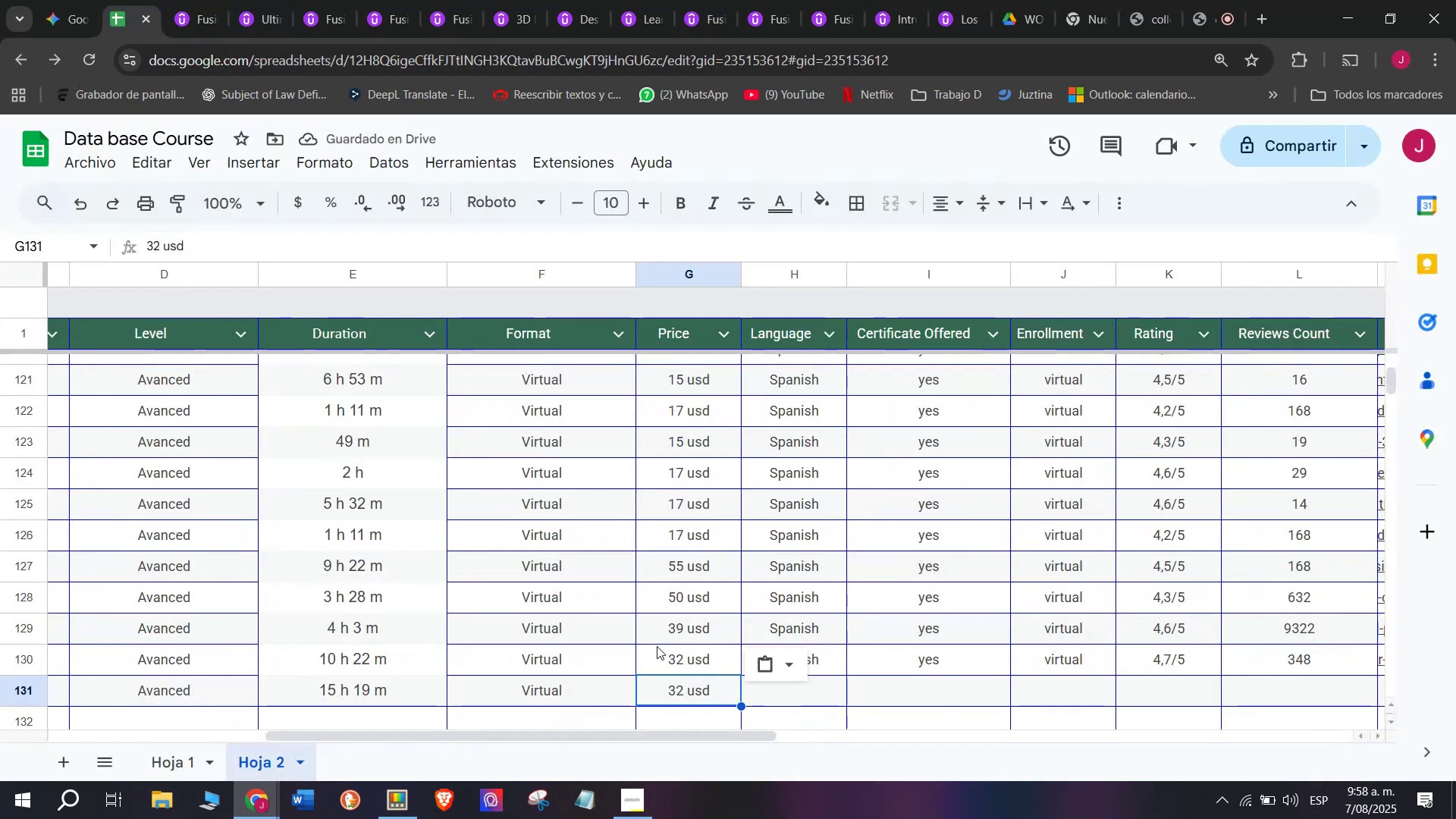 
double_click([687, 693])
 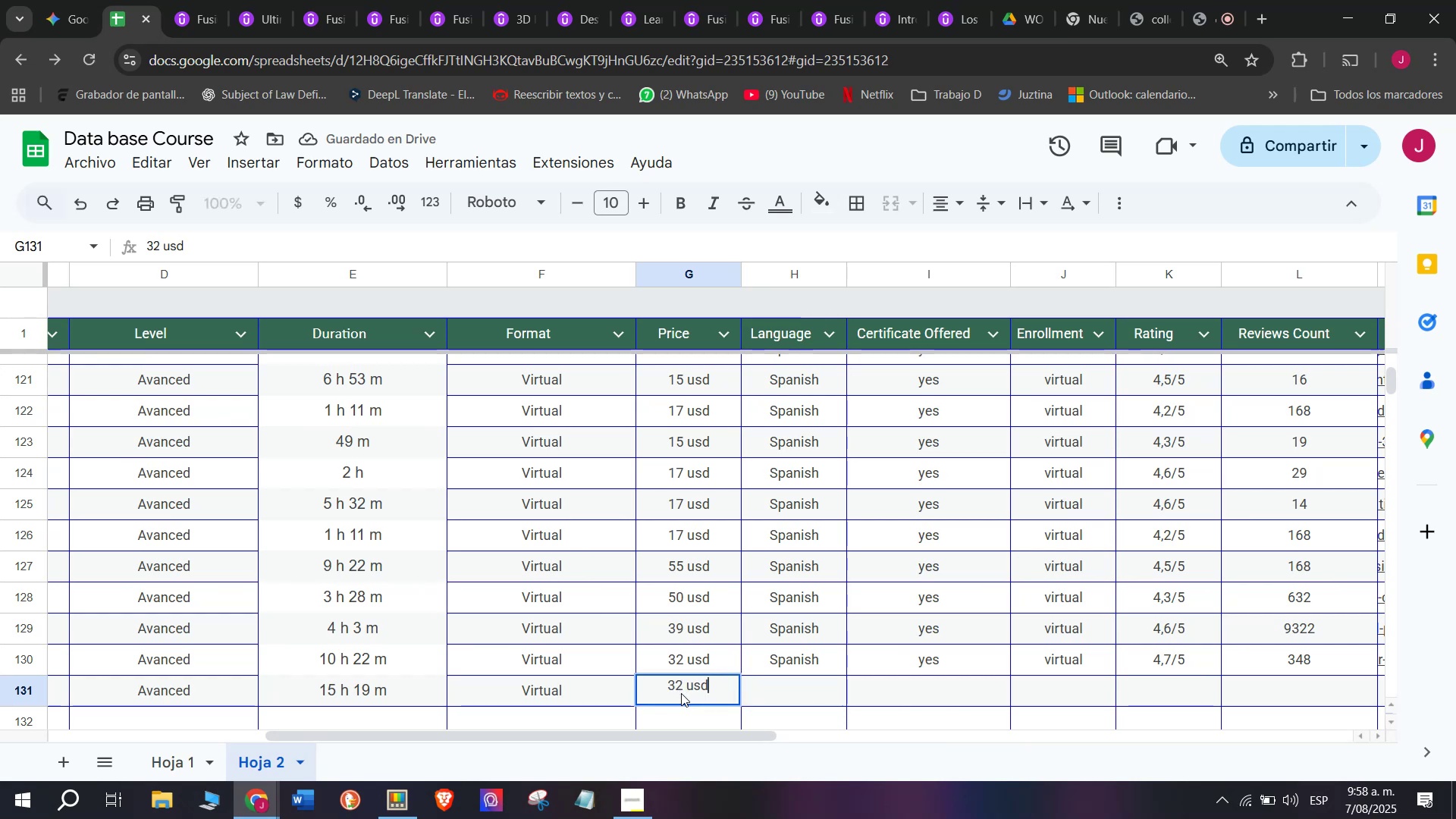 
left_click_drag(start_coordinate=[681, 692], to_coordinate=[664, 689])
 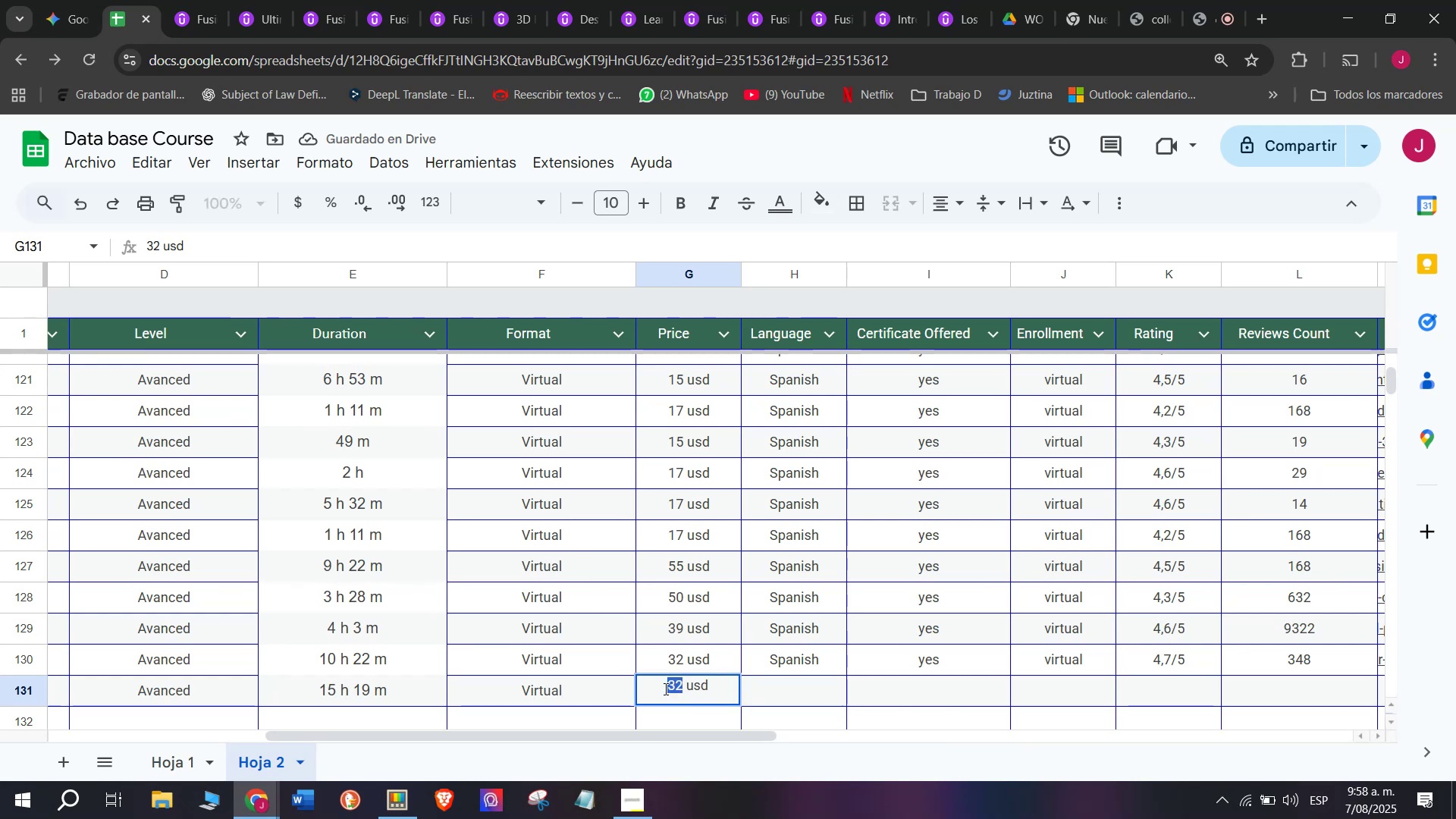 
type(55)
 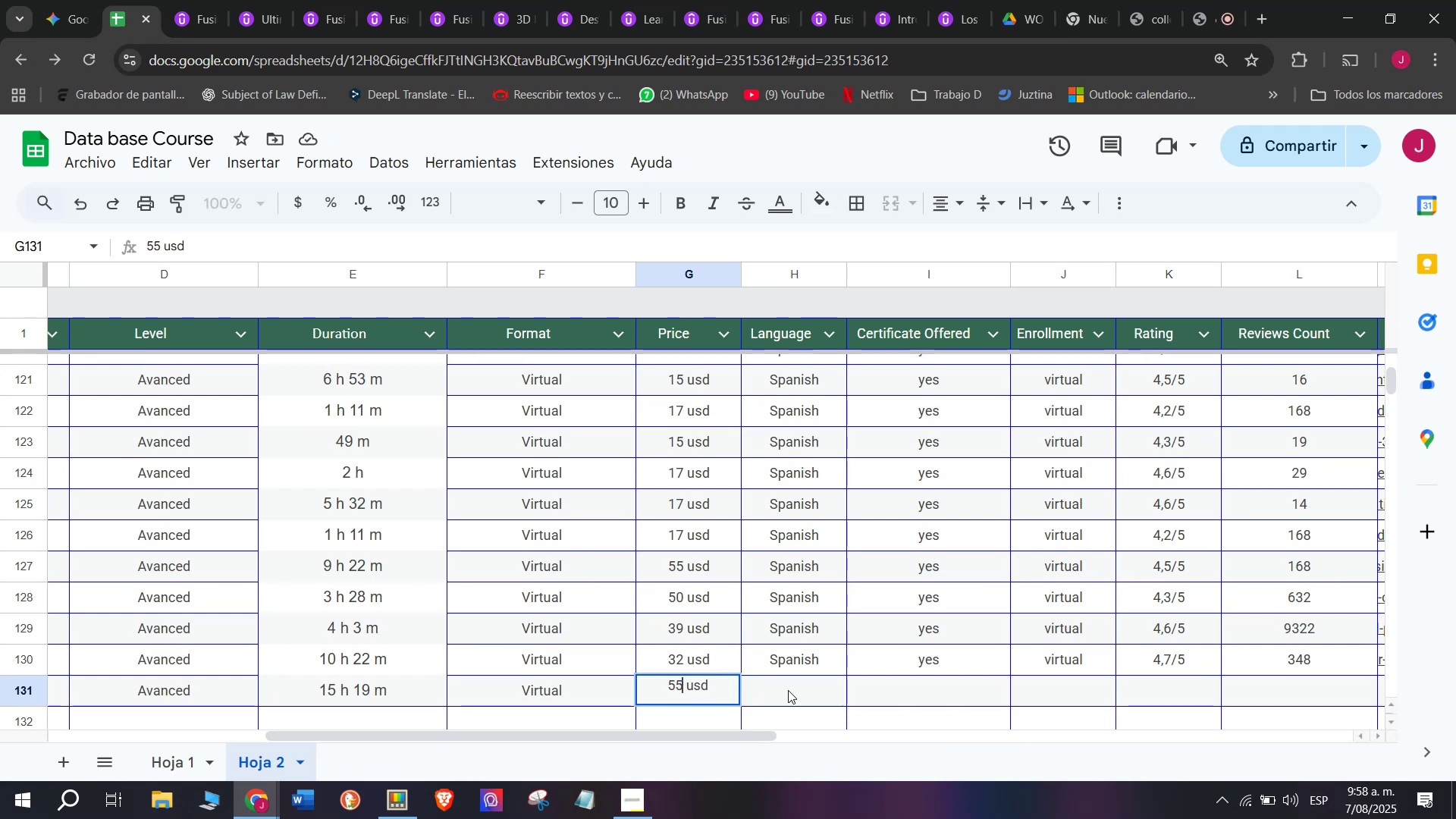 
left_click([792, 690])
 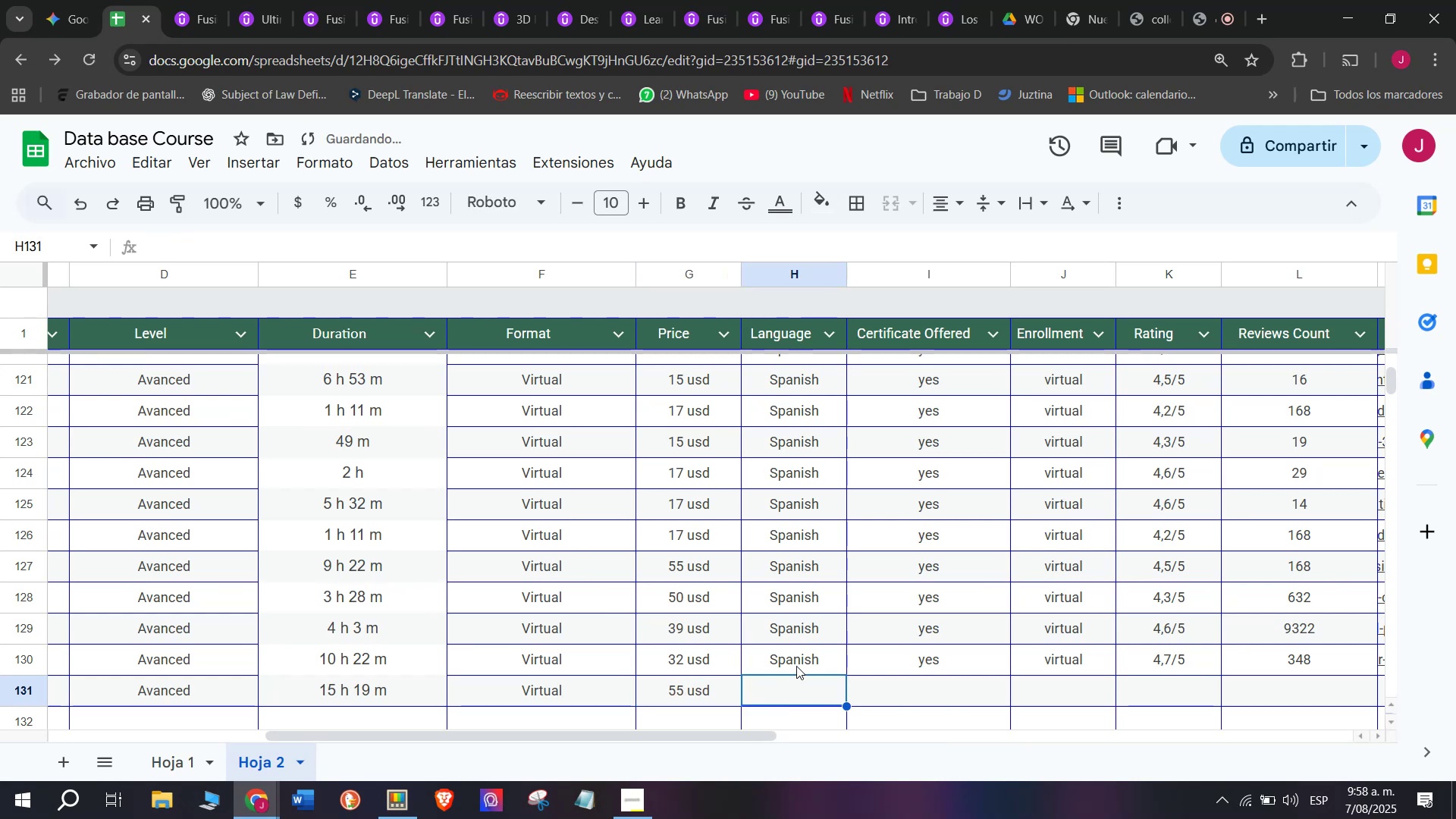 
key(Control+ControlLeft)
 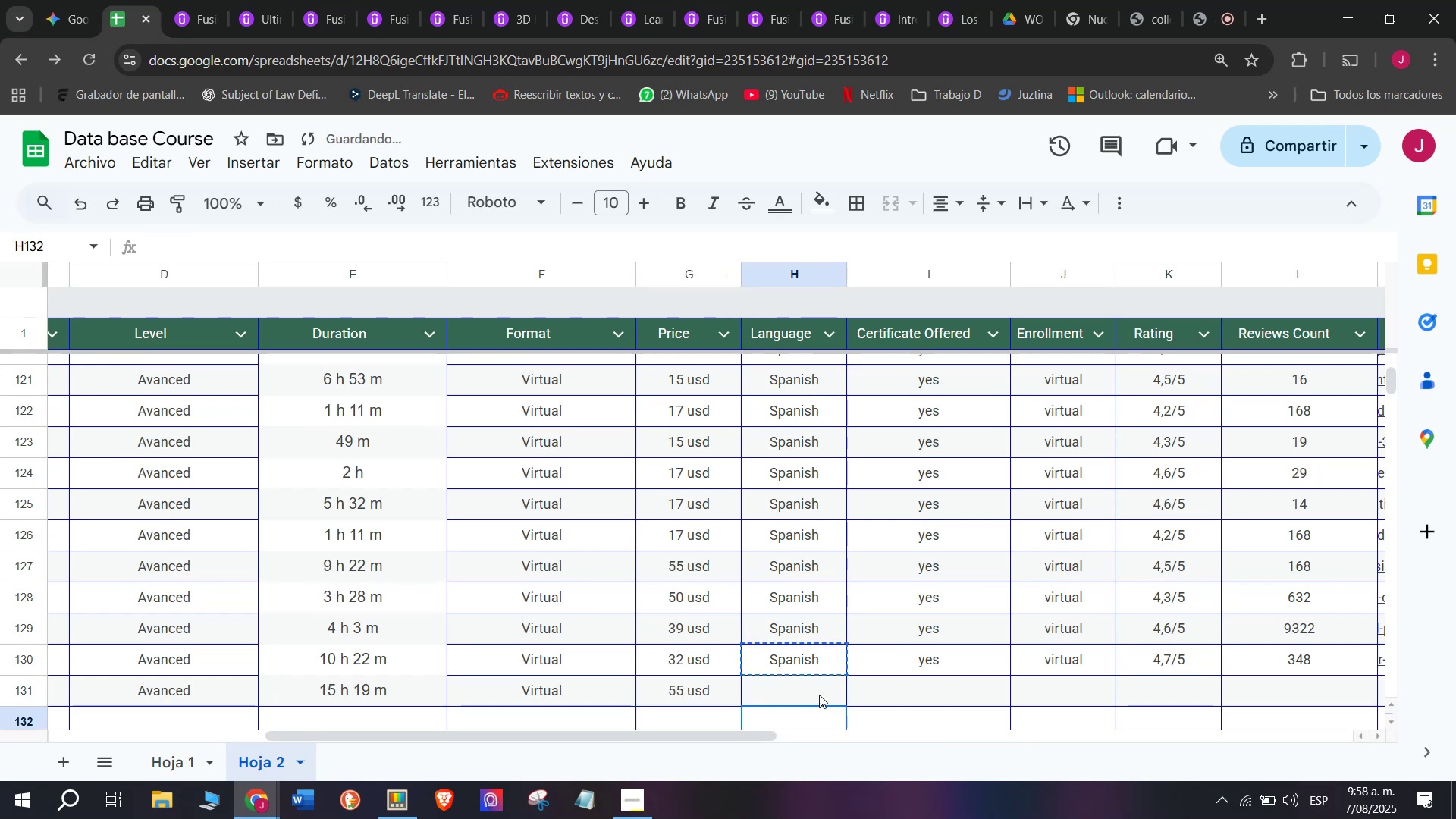 
key(Break)
 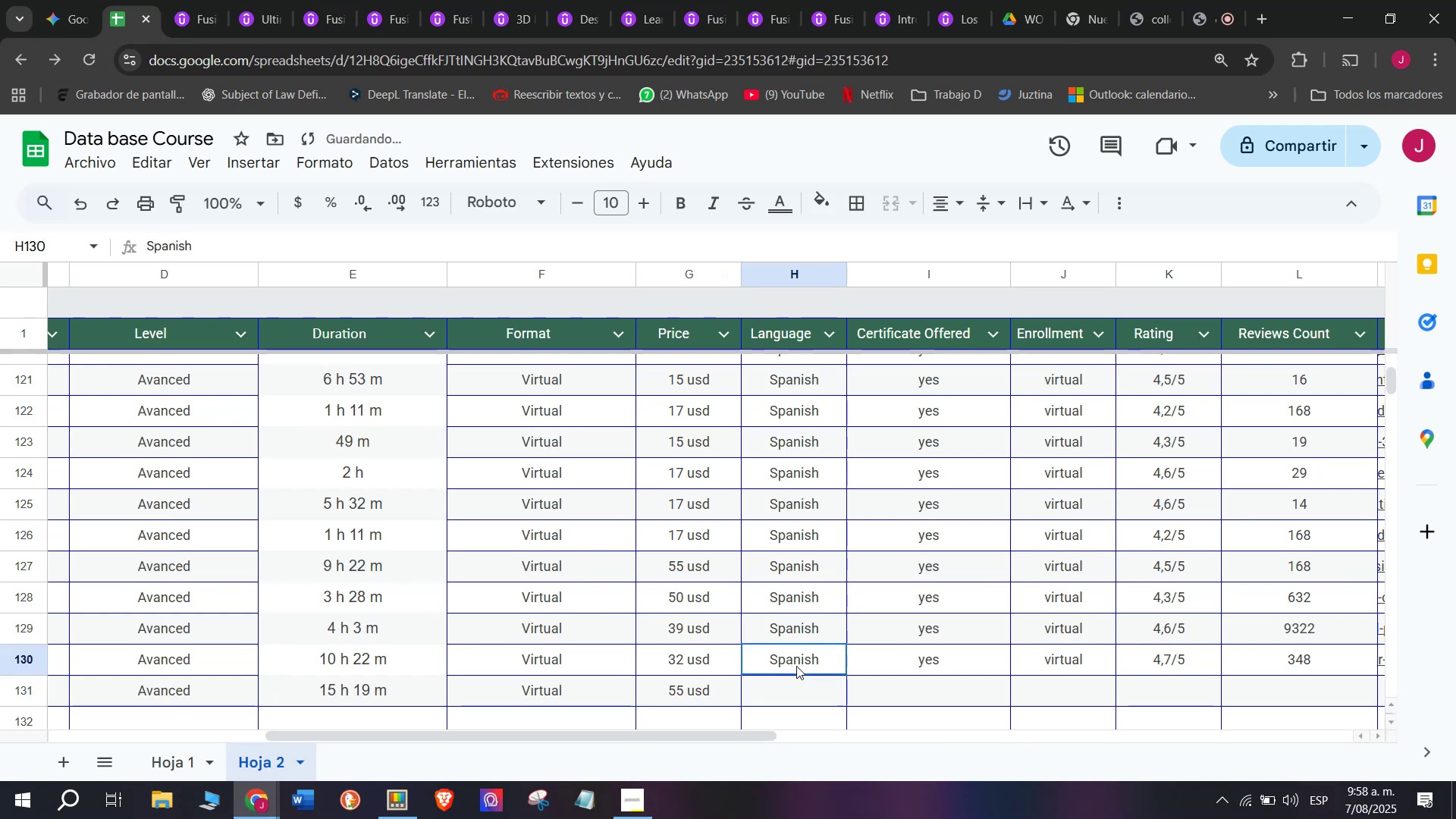 
key(Control+C)
 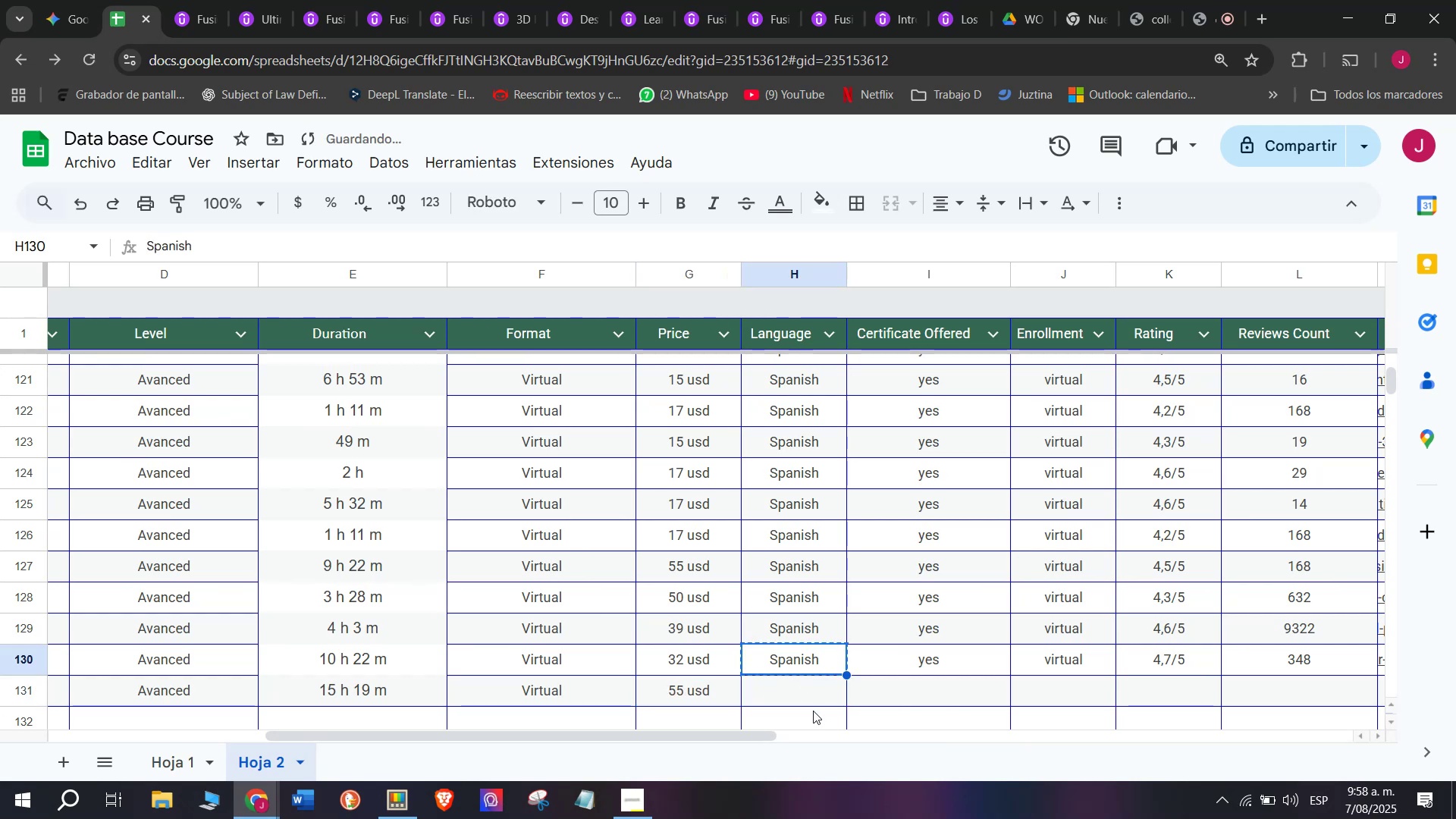 
triple_click([813, 711])
 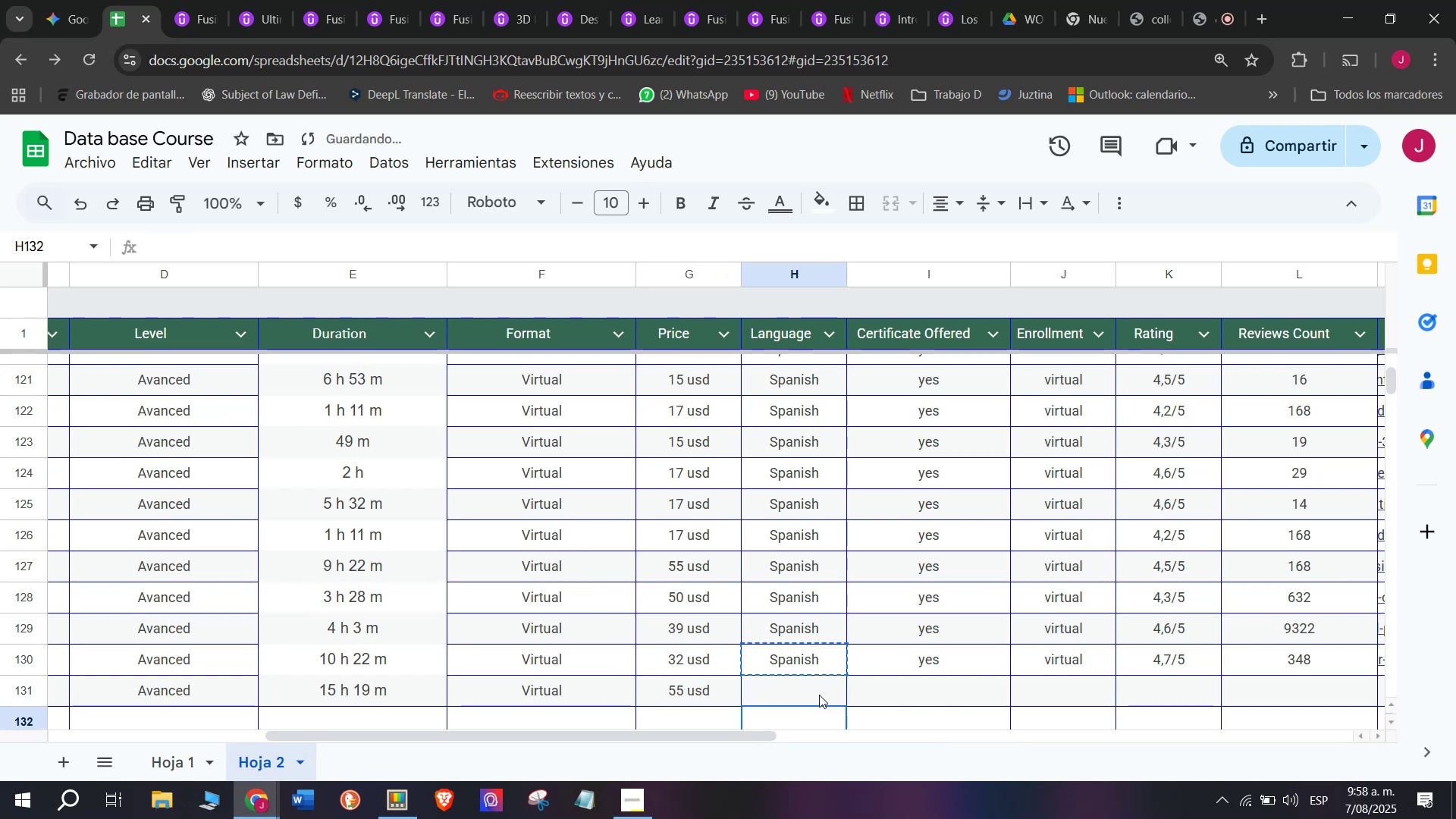 
triple_click([819, 692])
 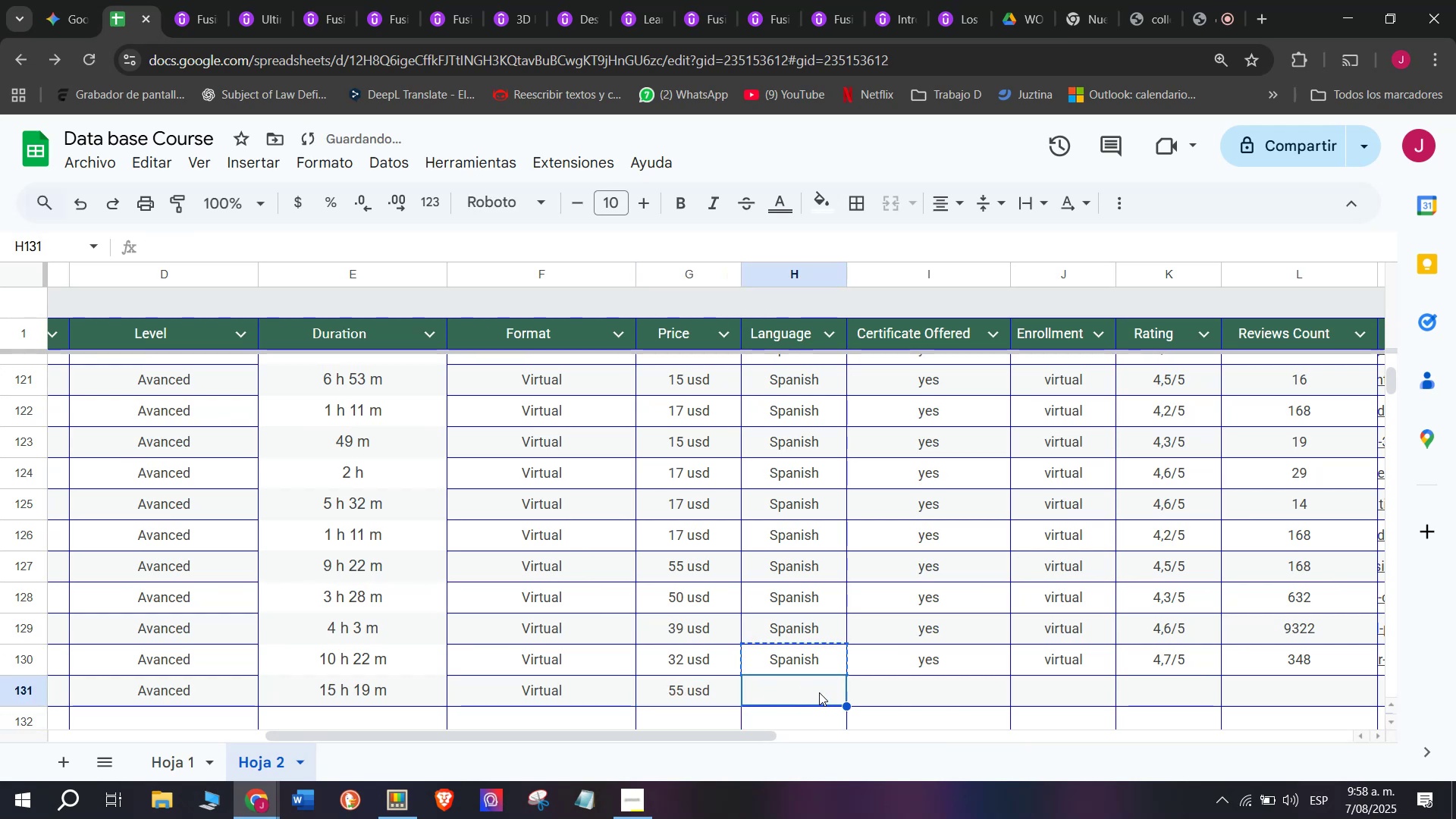 
key(Z)
 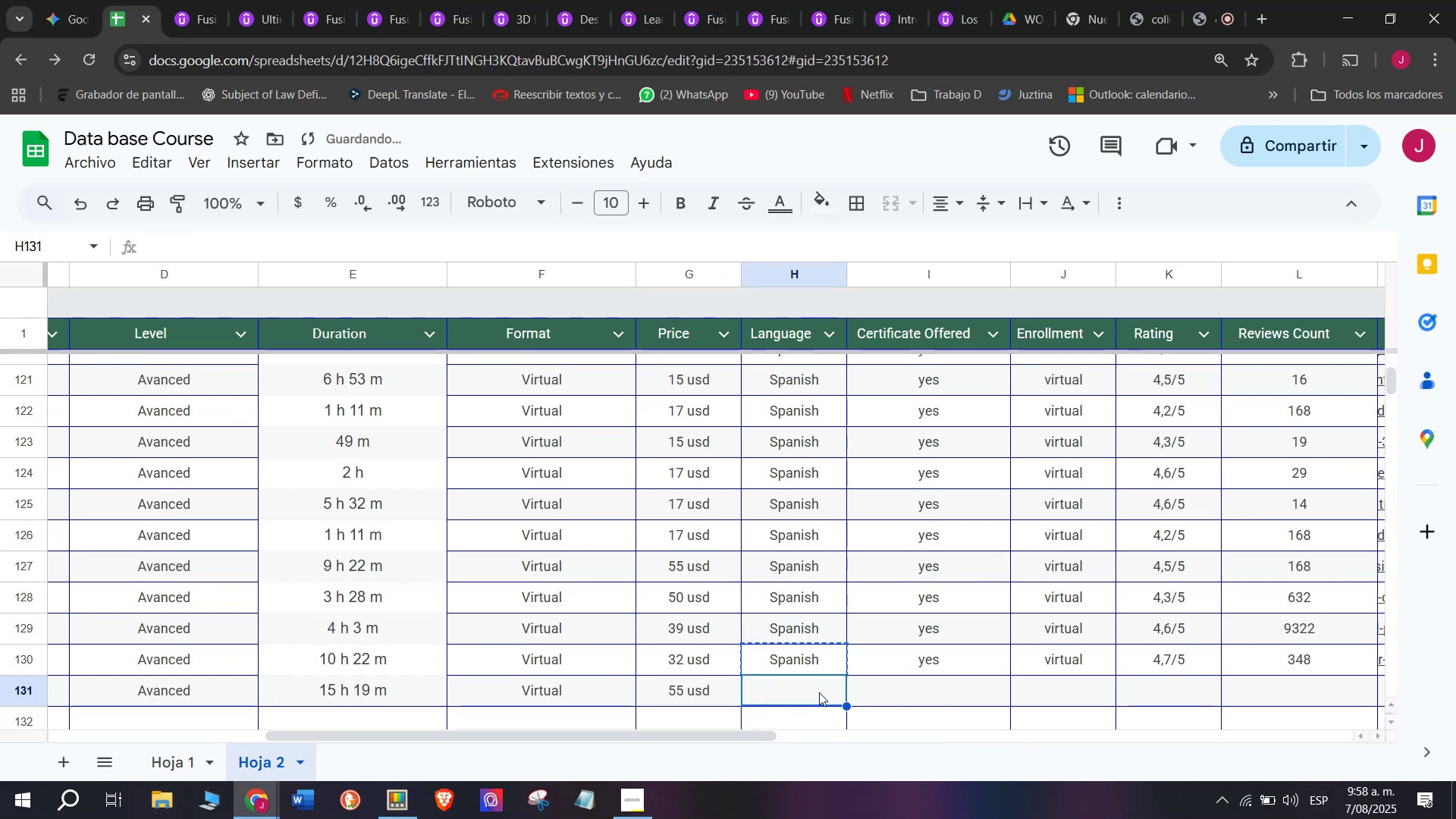 
key(Control+ControlLeft)
 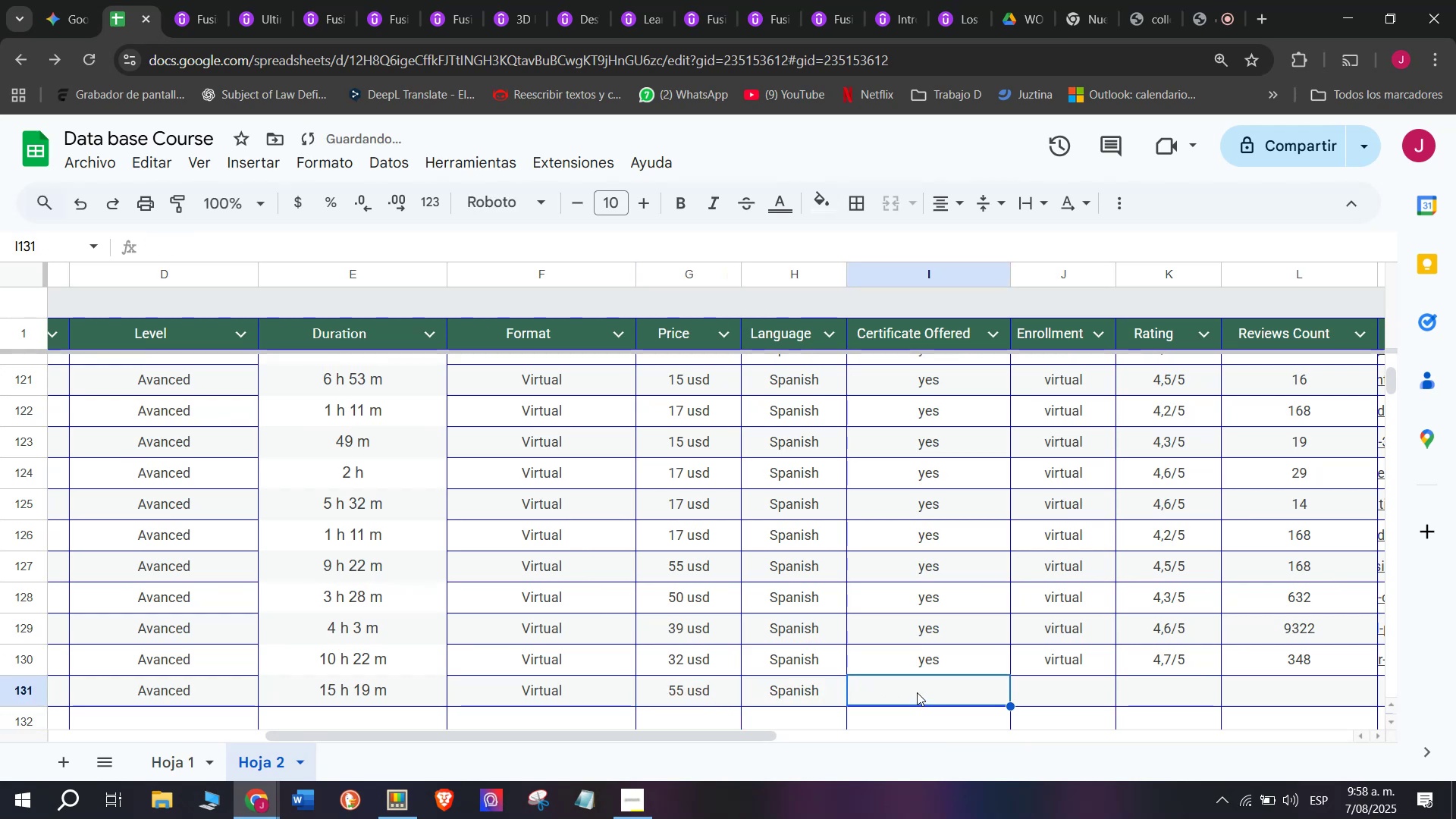 
key(Control+V)
 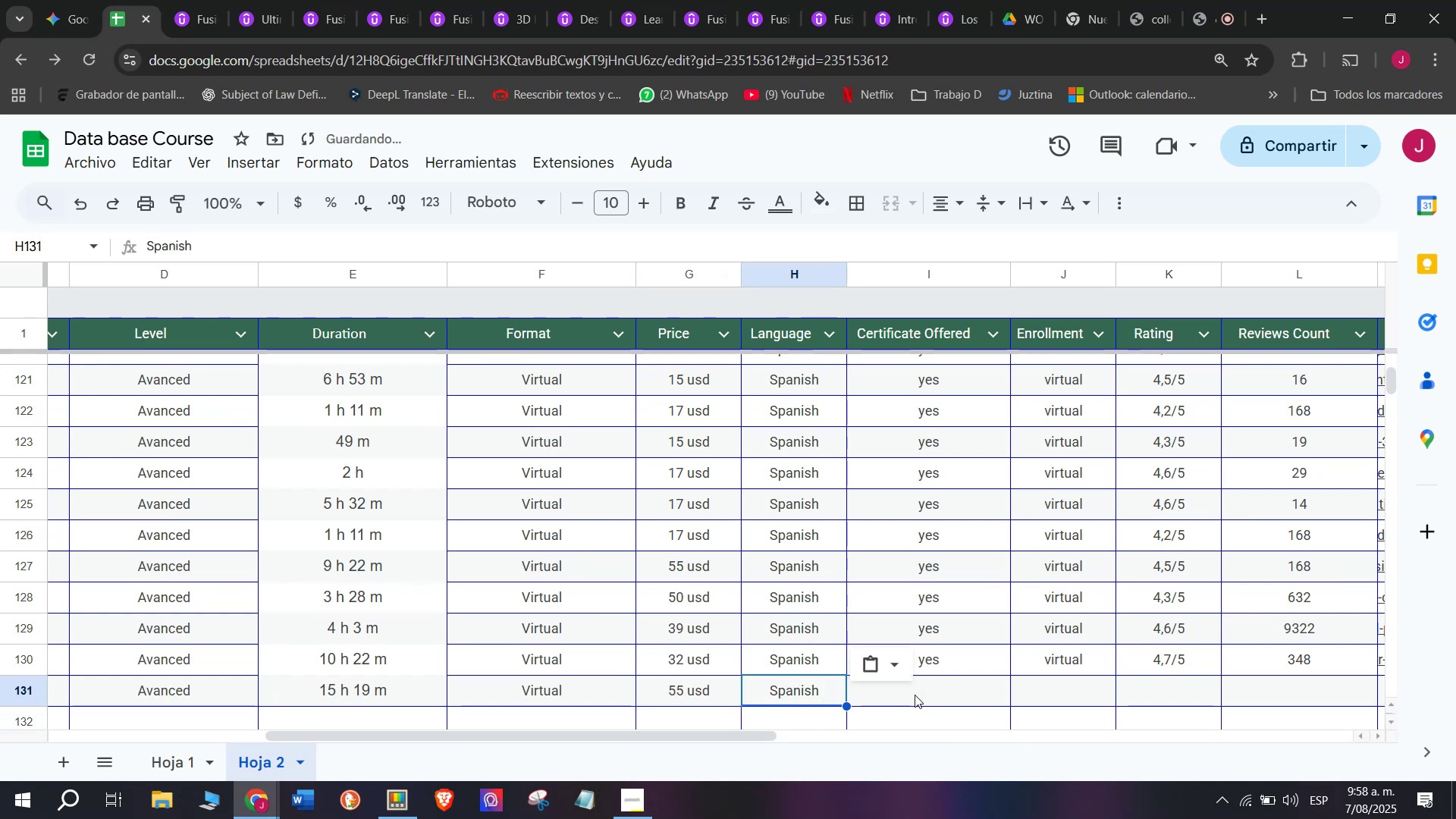 
triple_click([915, 693])
 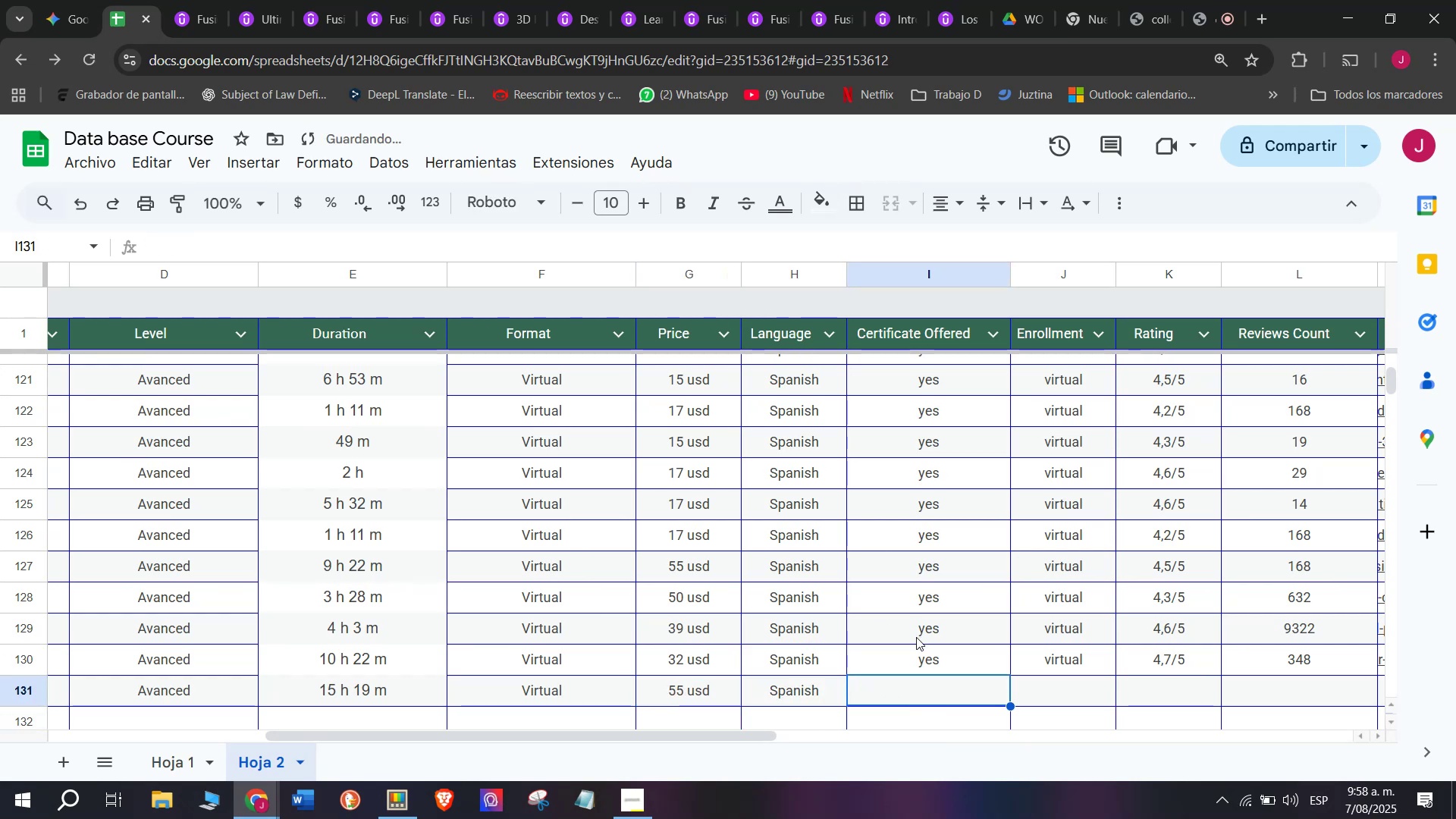 
left_click([927, 657])
 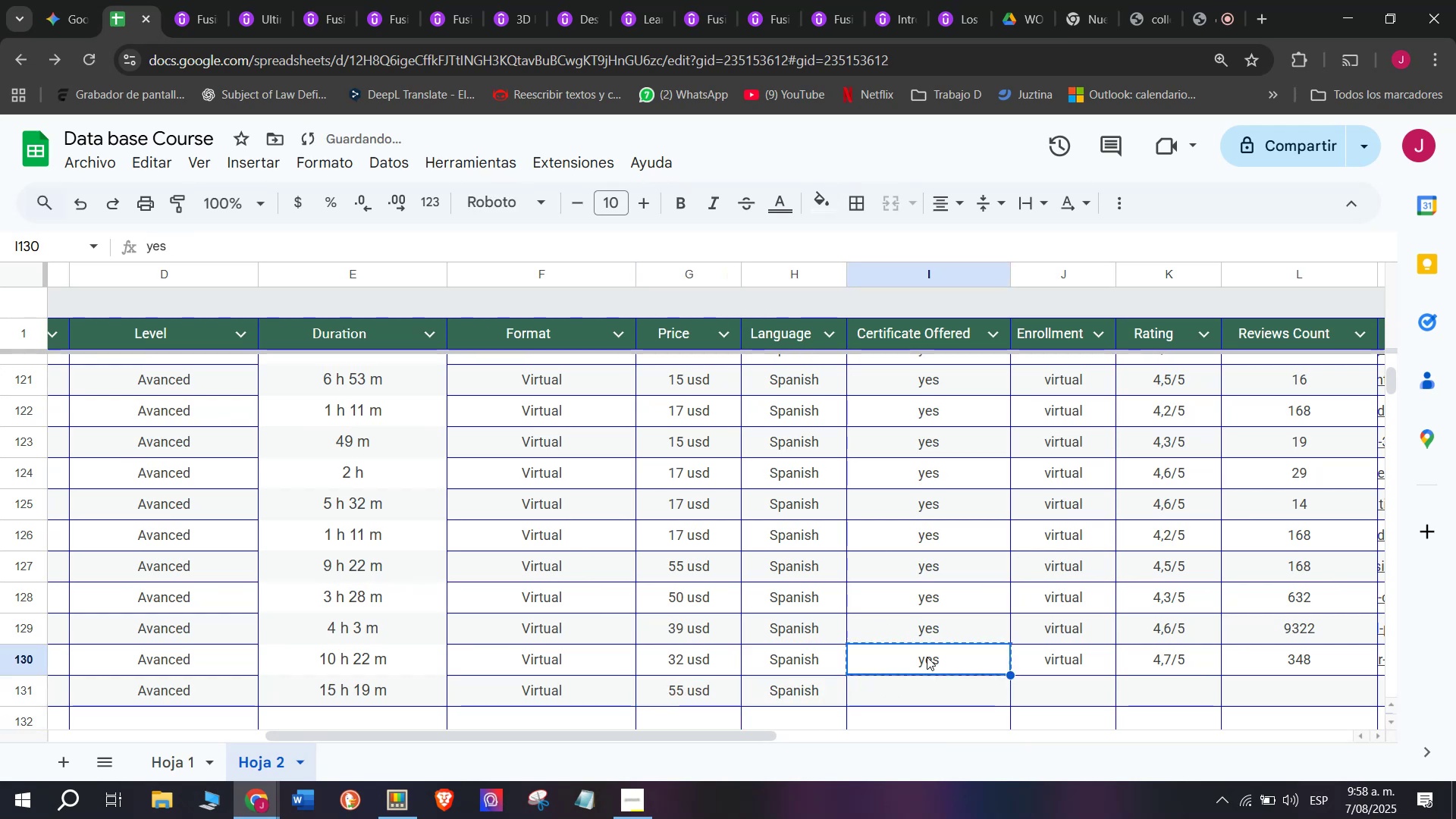 
key(Break)
 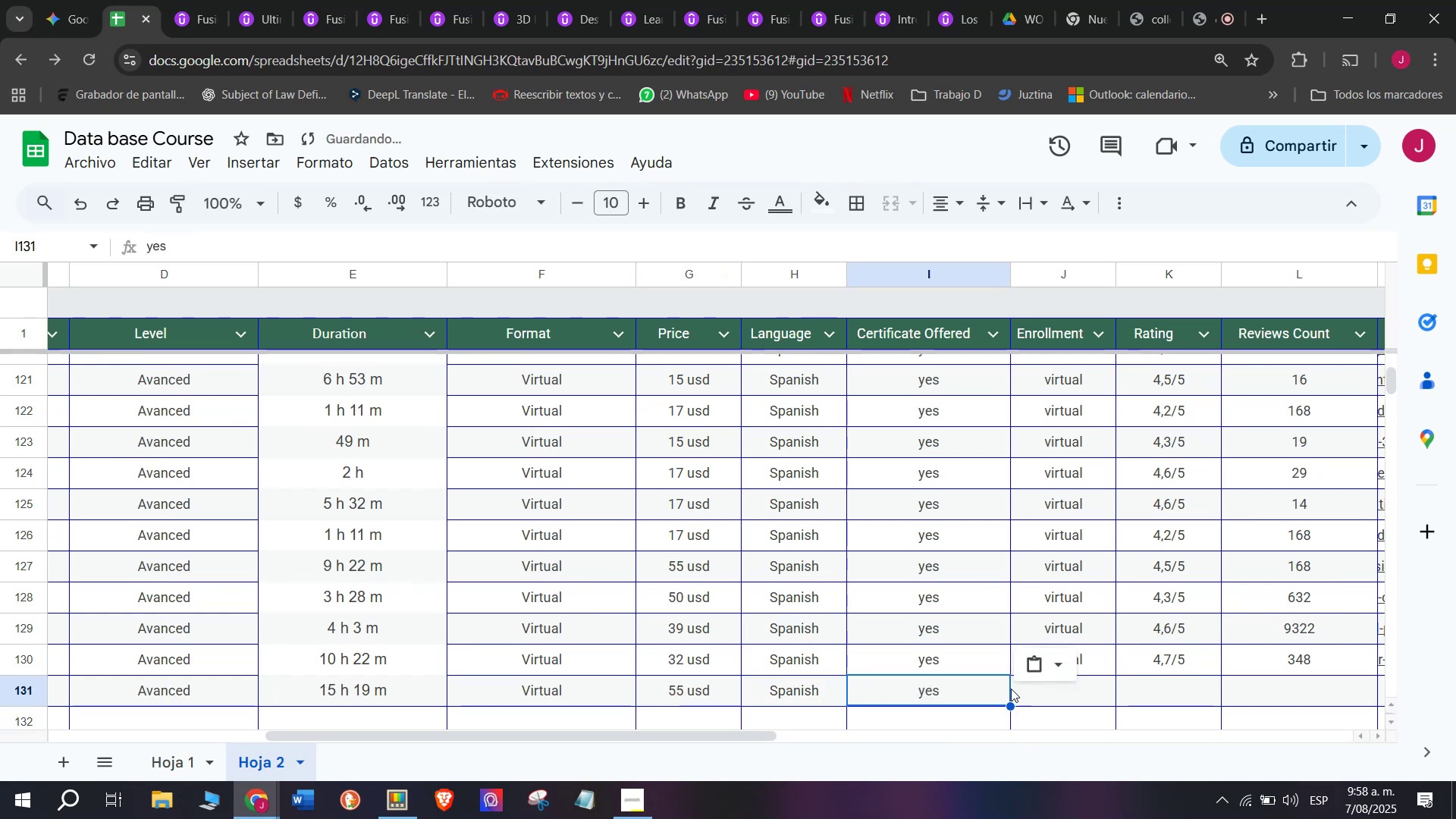 
key(Control+ControlLeft)
 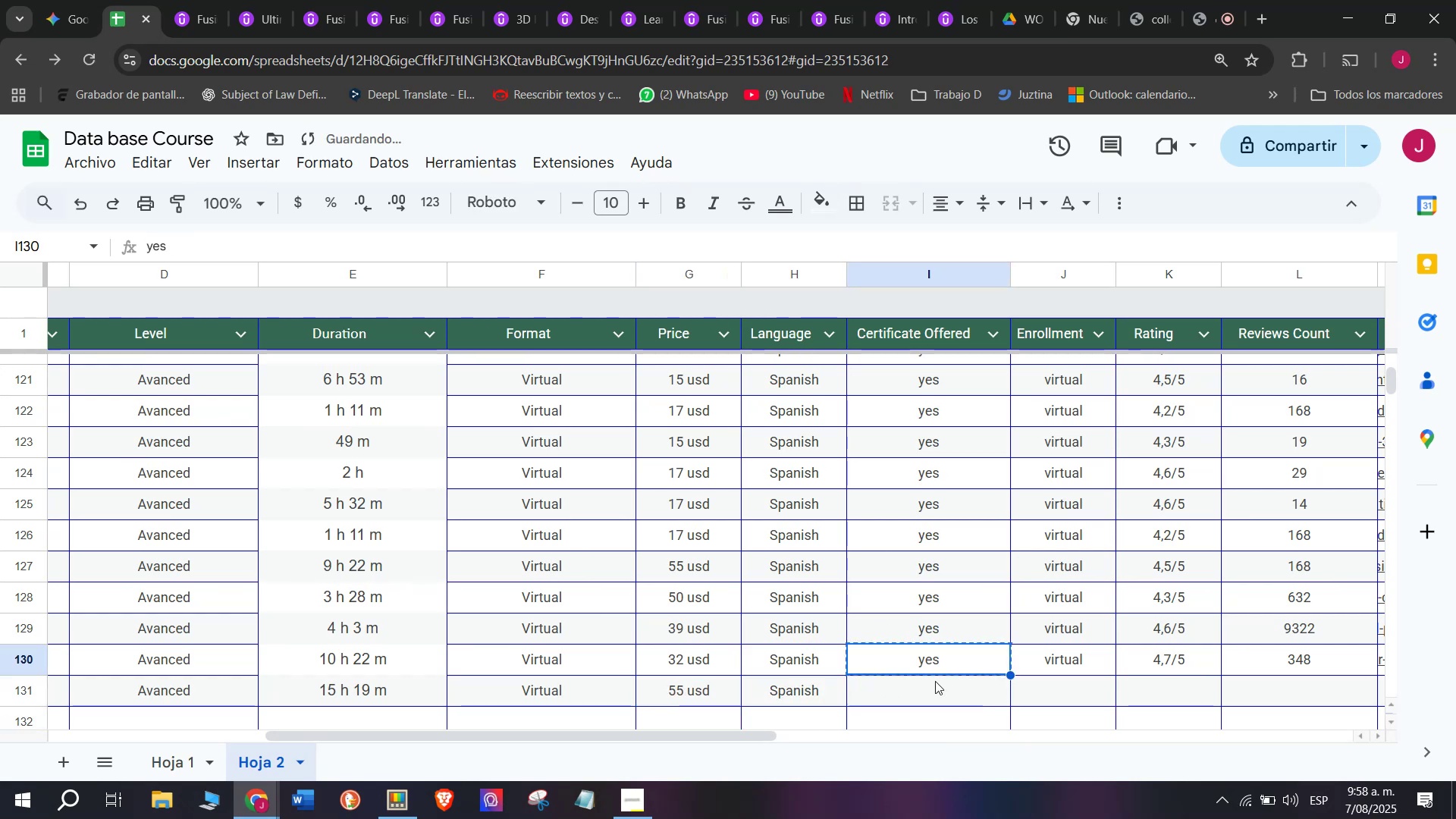 
key(Control+C)
 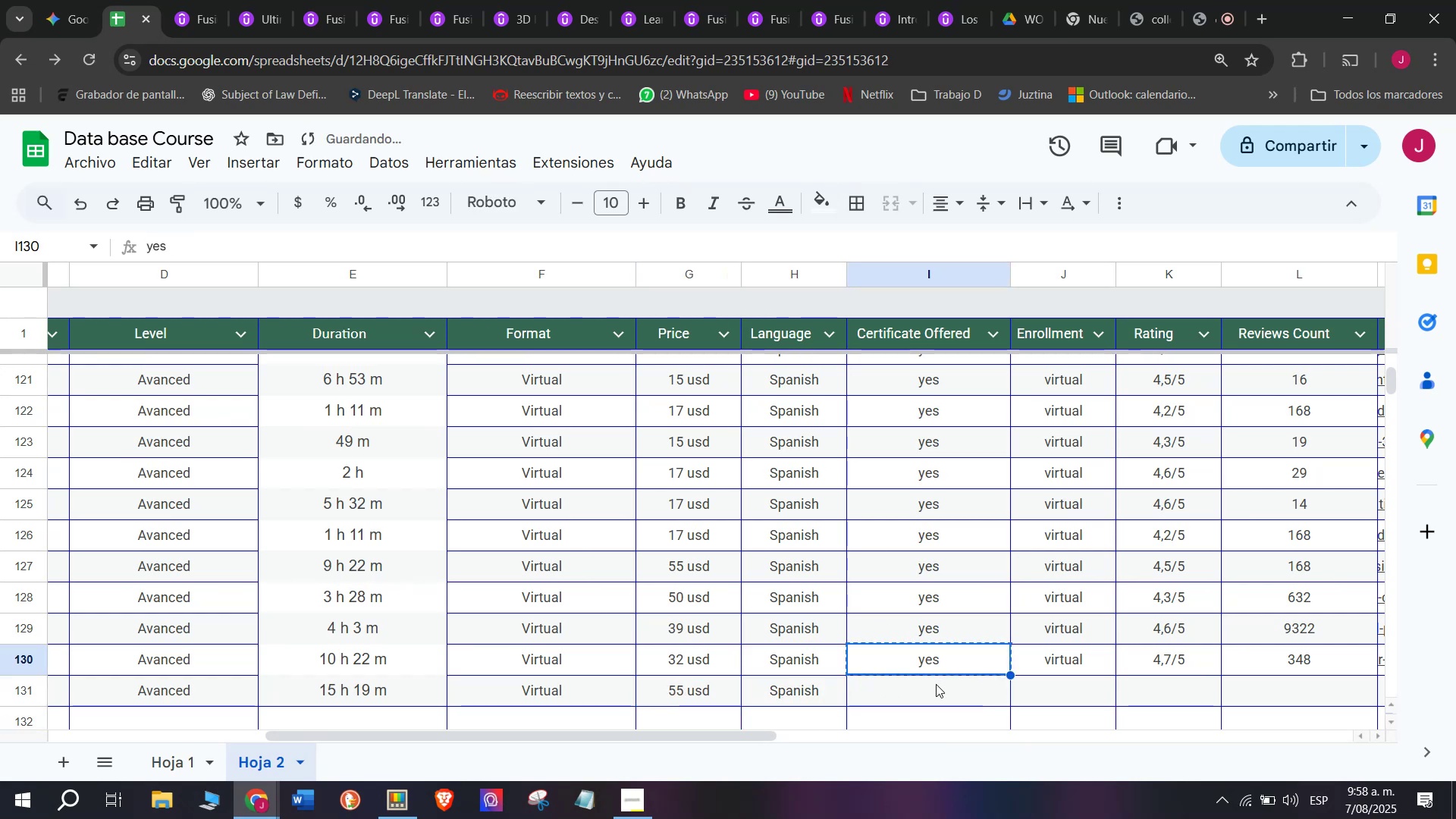 
double_click([936, 684])
 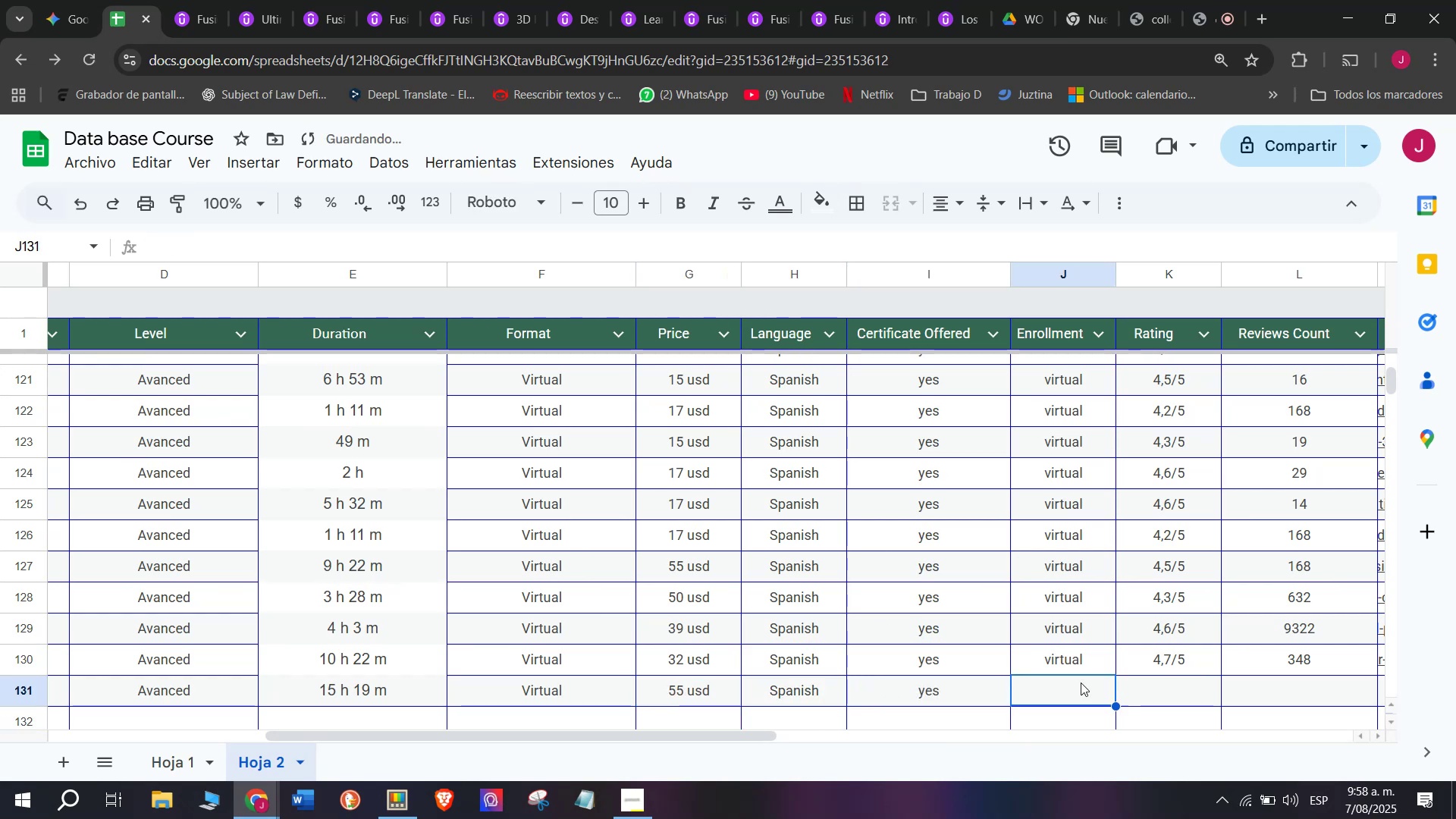 
key(Z)
 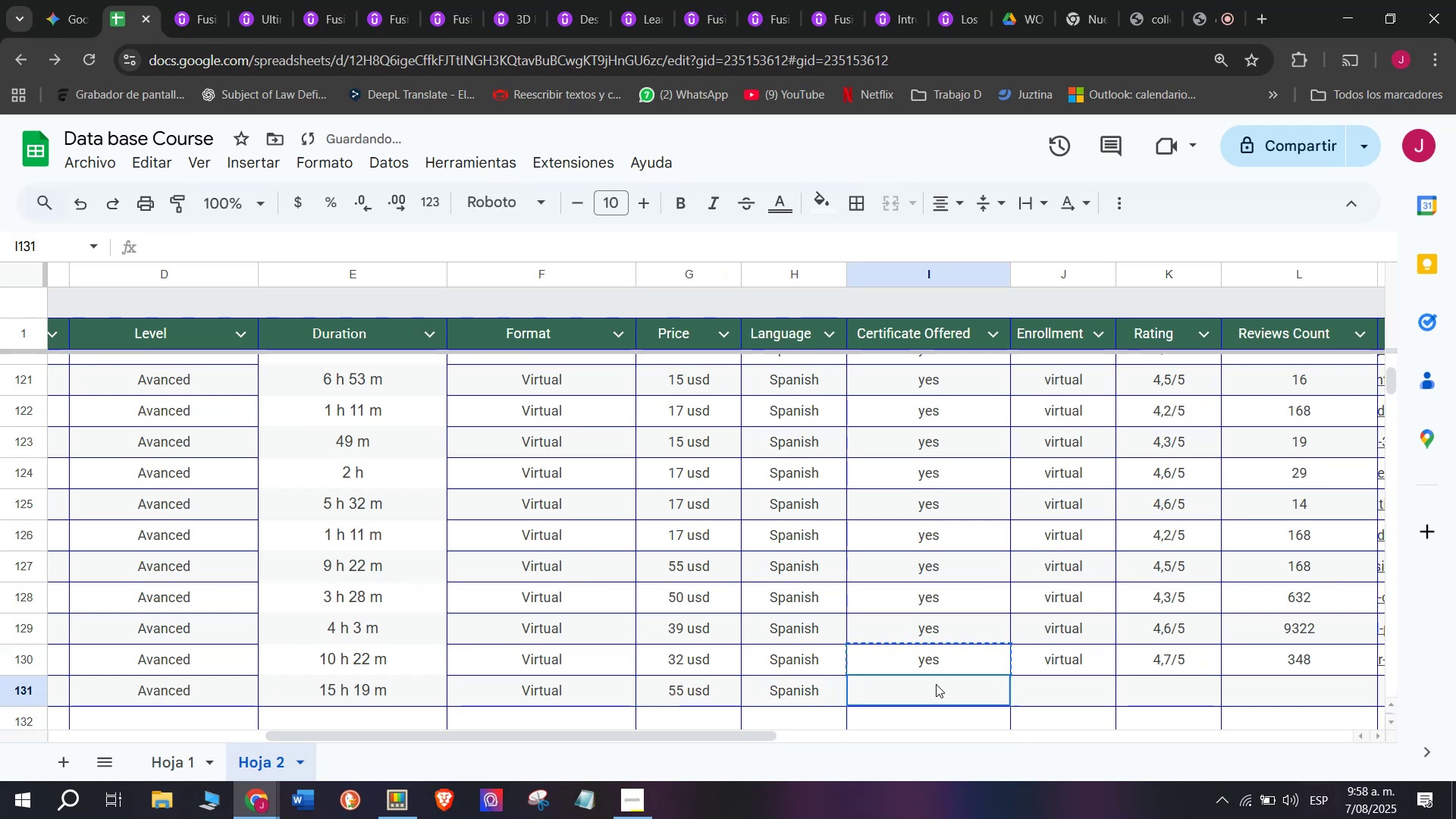 
key(Control+ControlLeft)
 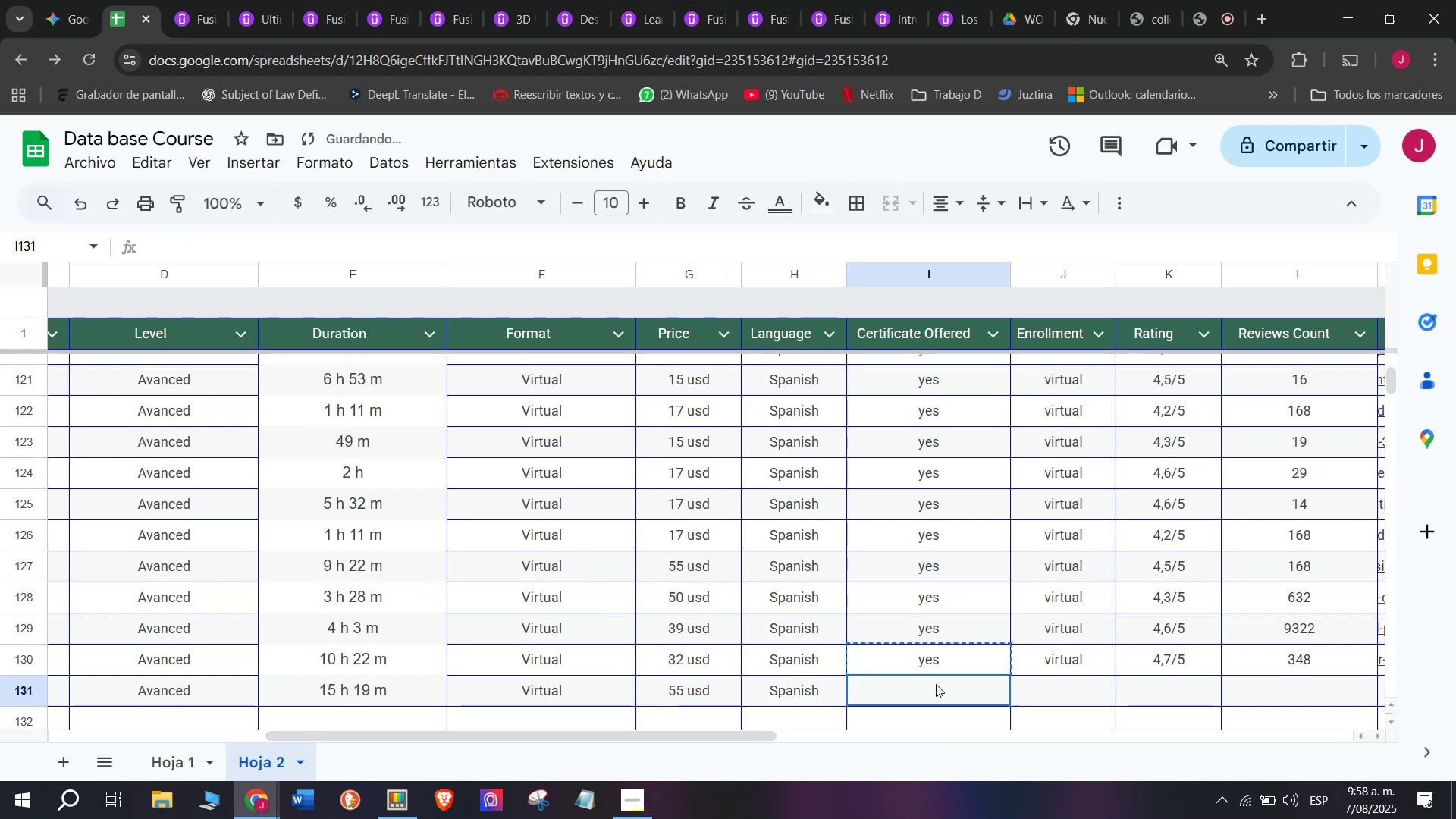 
key(Control+V)
 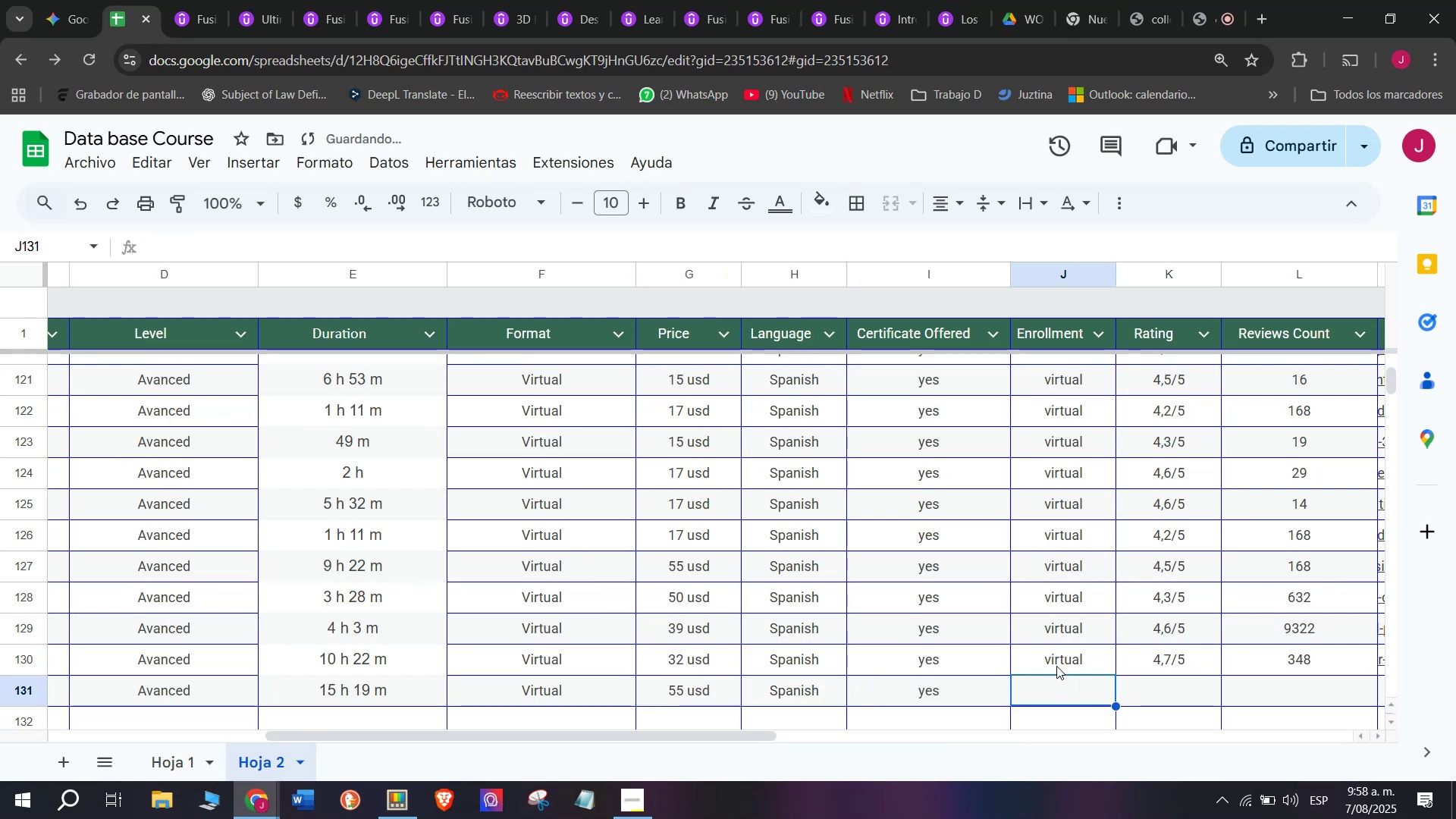 
triple_click([1056, 666])
 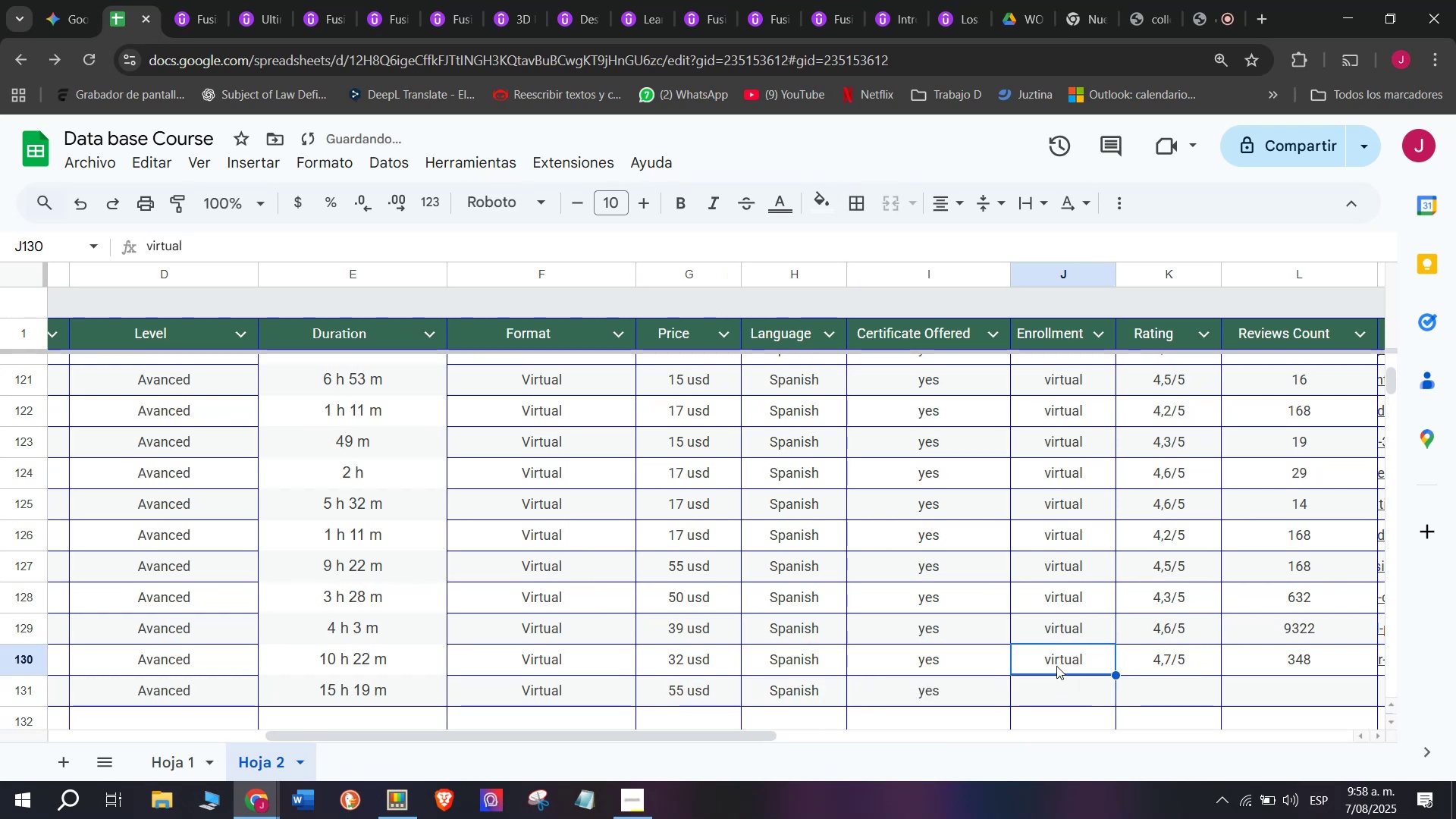 
key(Control+ControlLeft)
 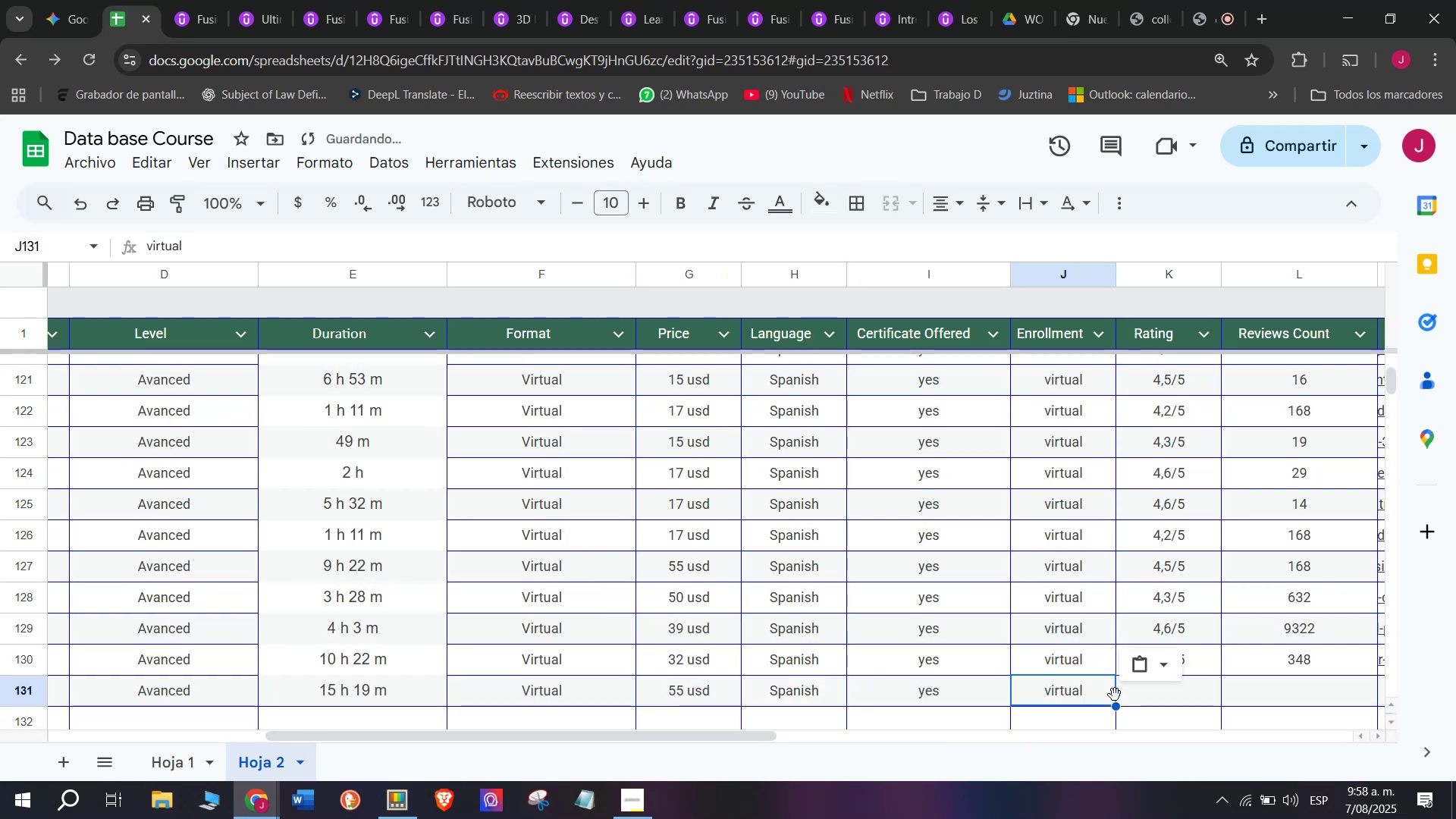 
key(Break)
 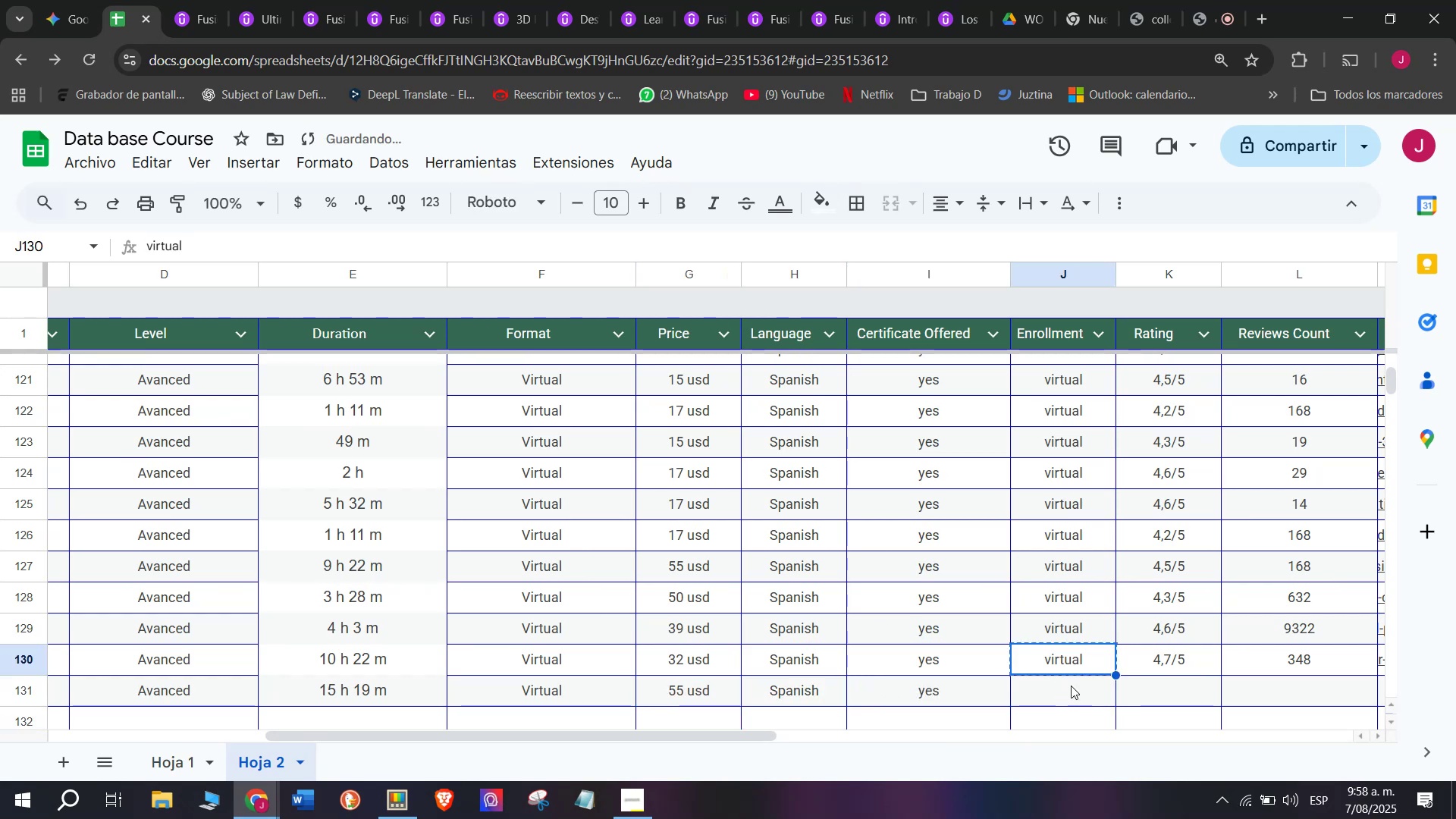 
key(Control+C)
 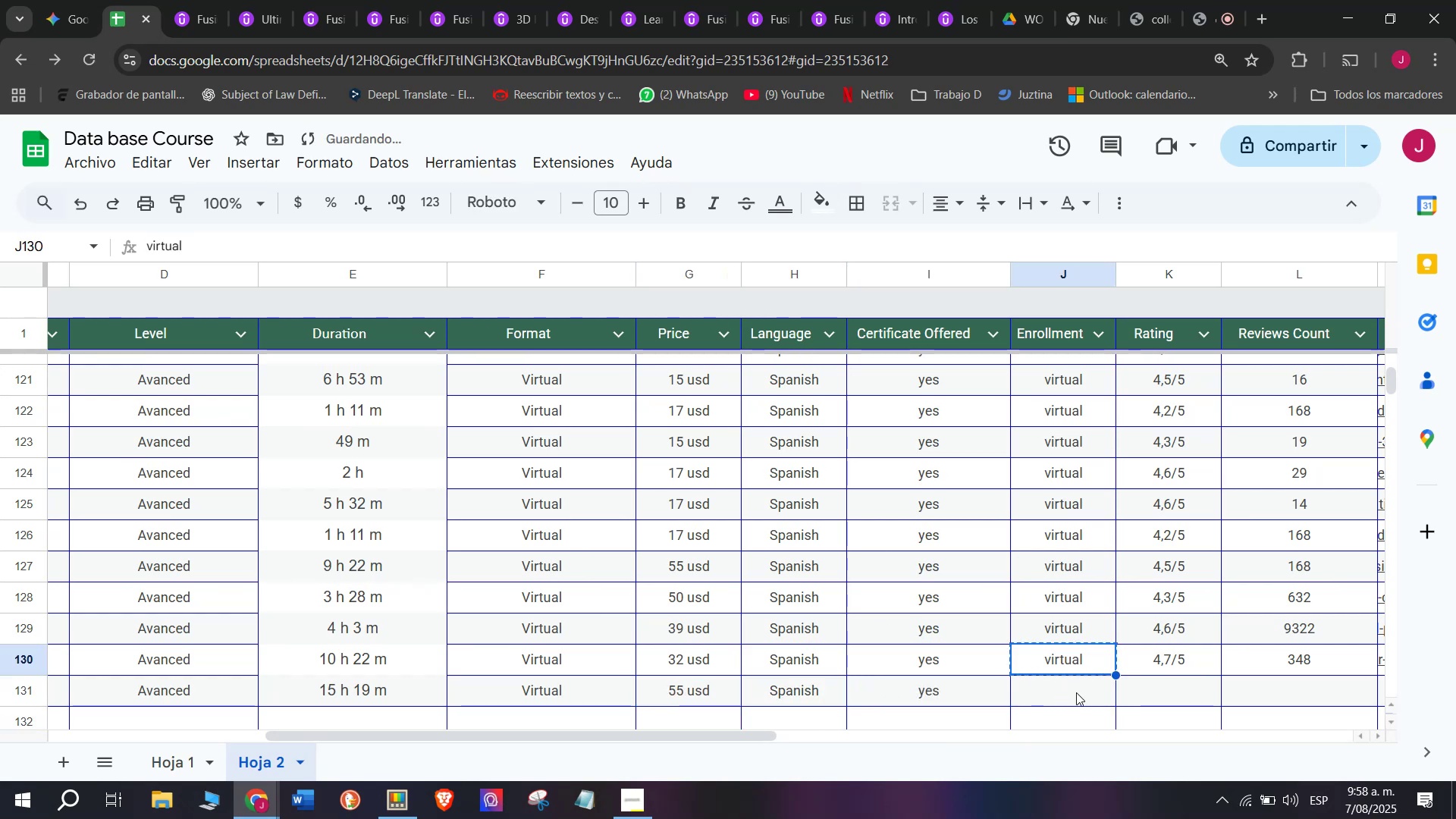 
key(Control+ControlLeft)
 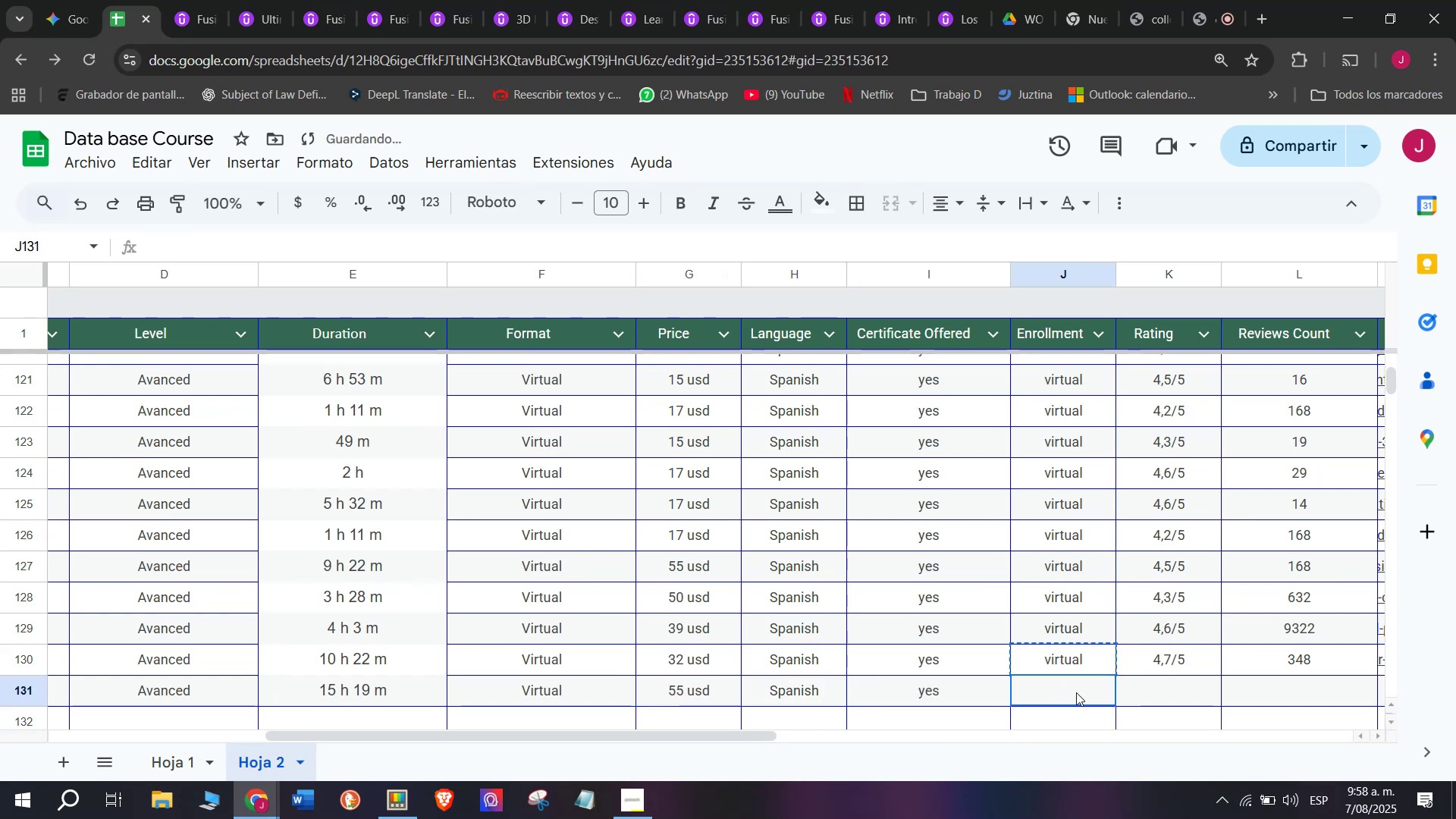 
key(Z)
 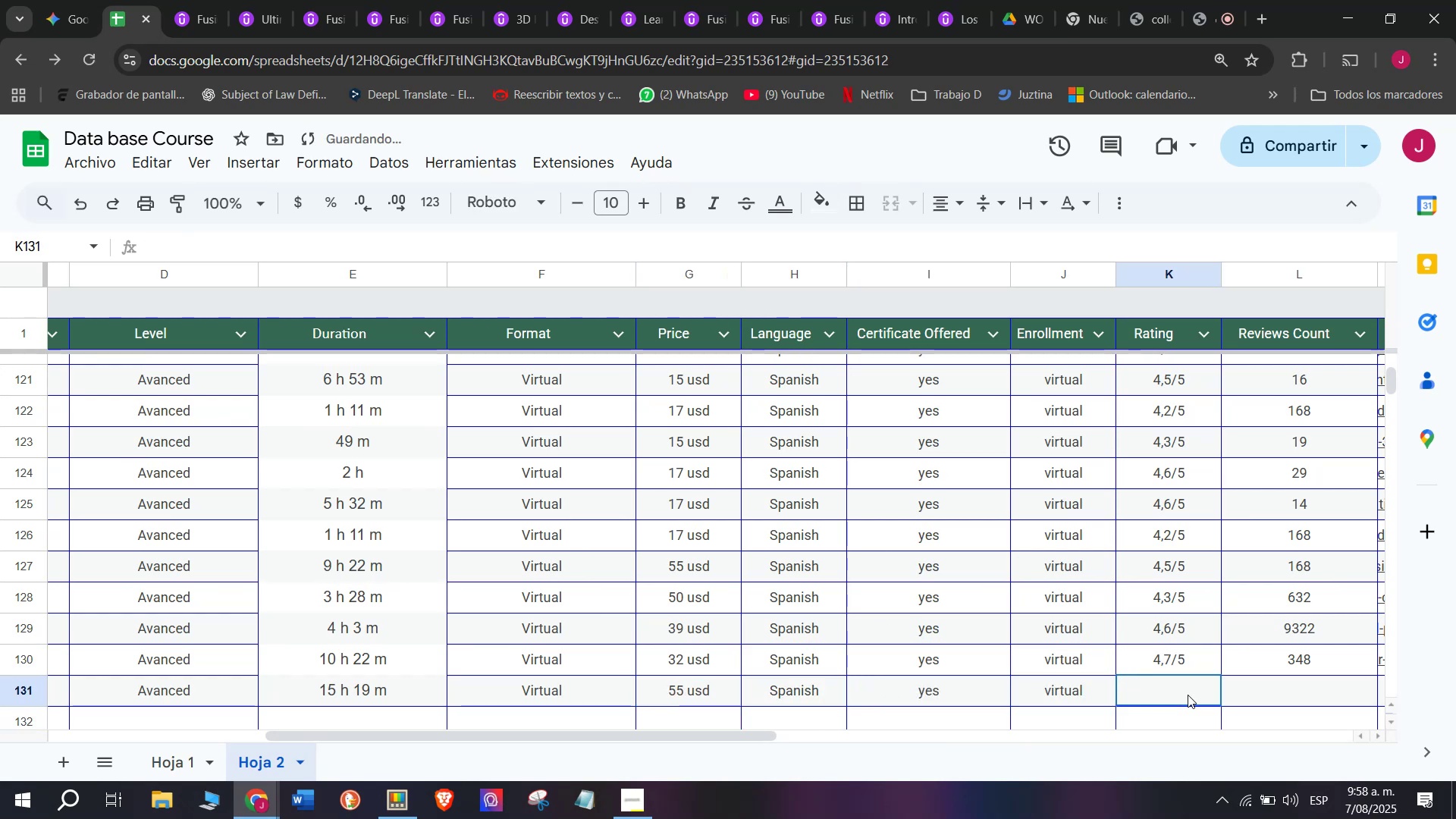 
key(Control+V)
 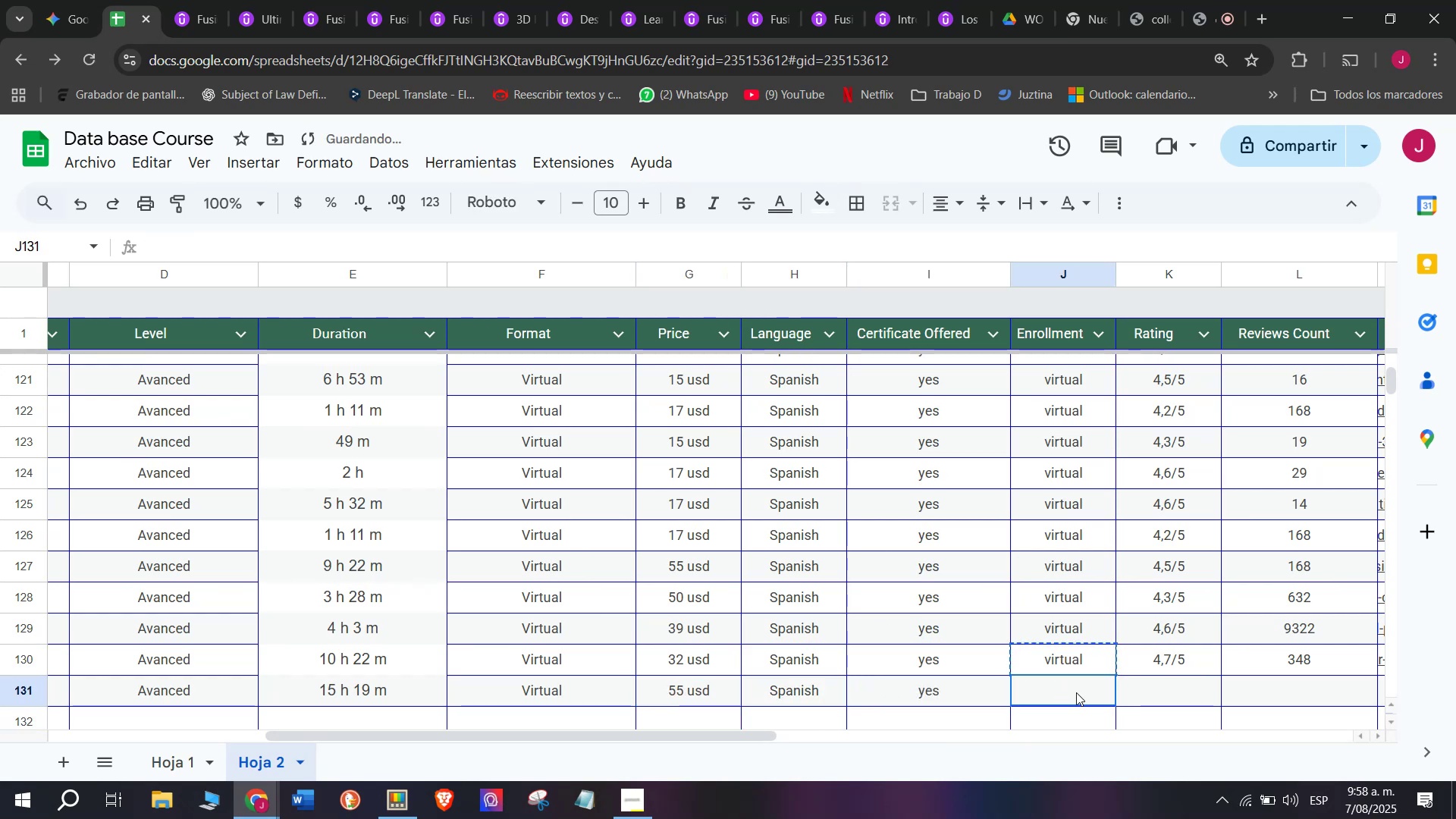 
triple_click([1076, 692])
 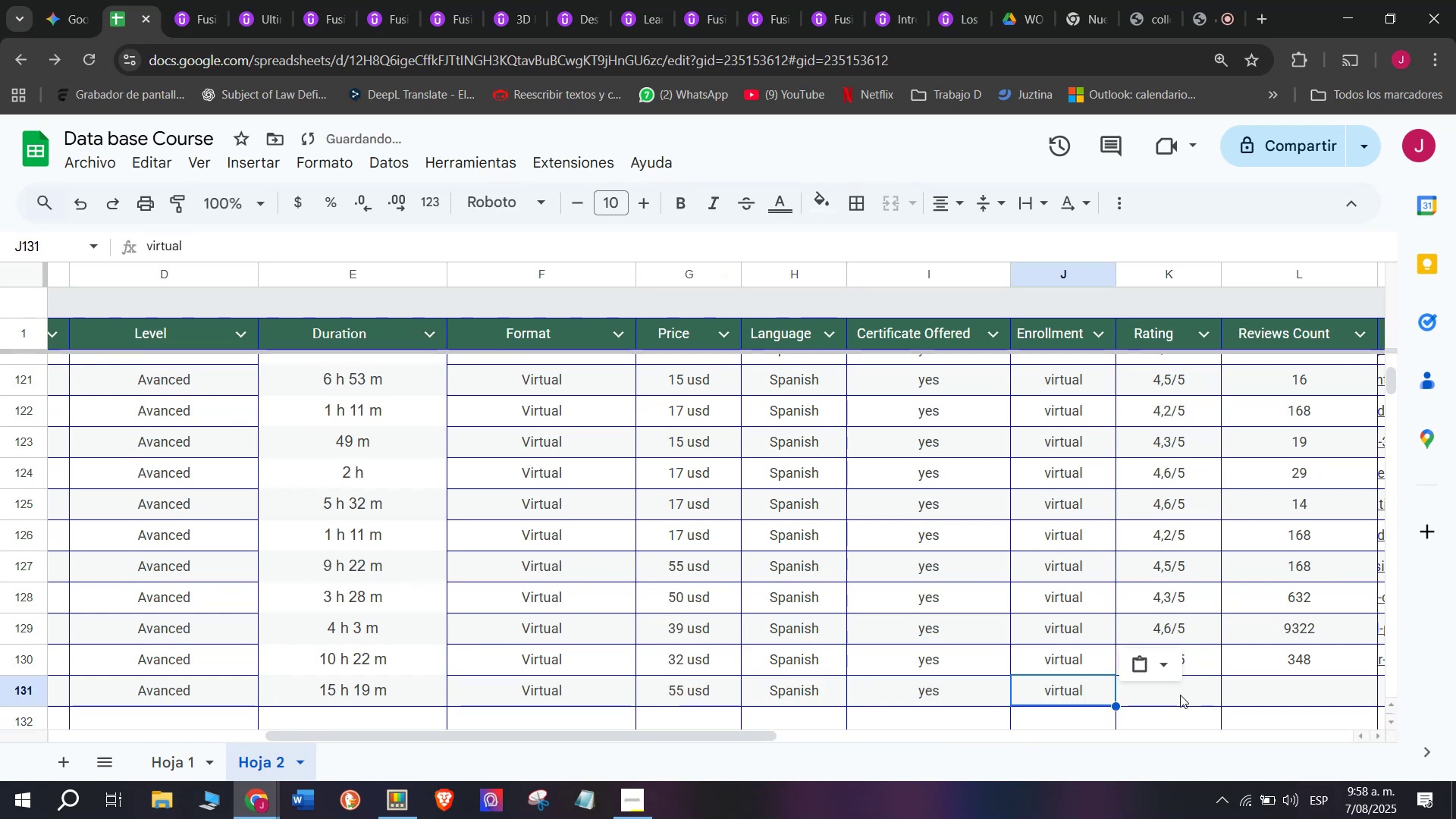 
triple_click([1188, 695])
 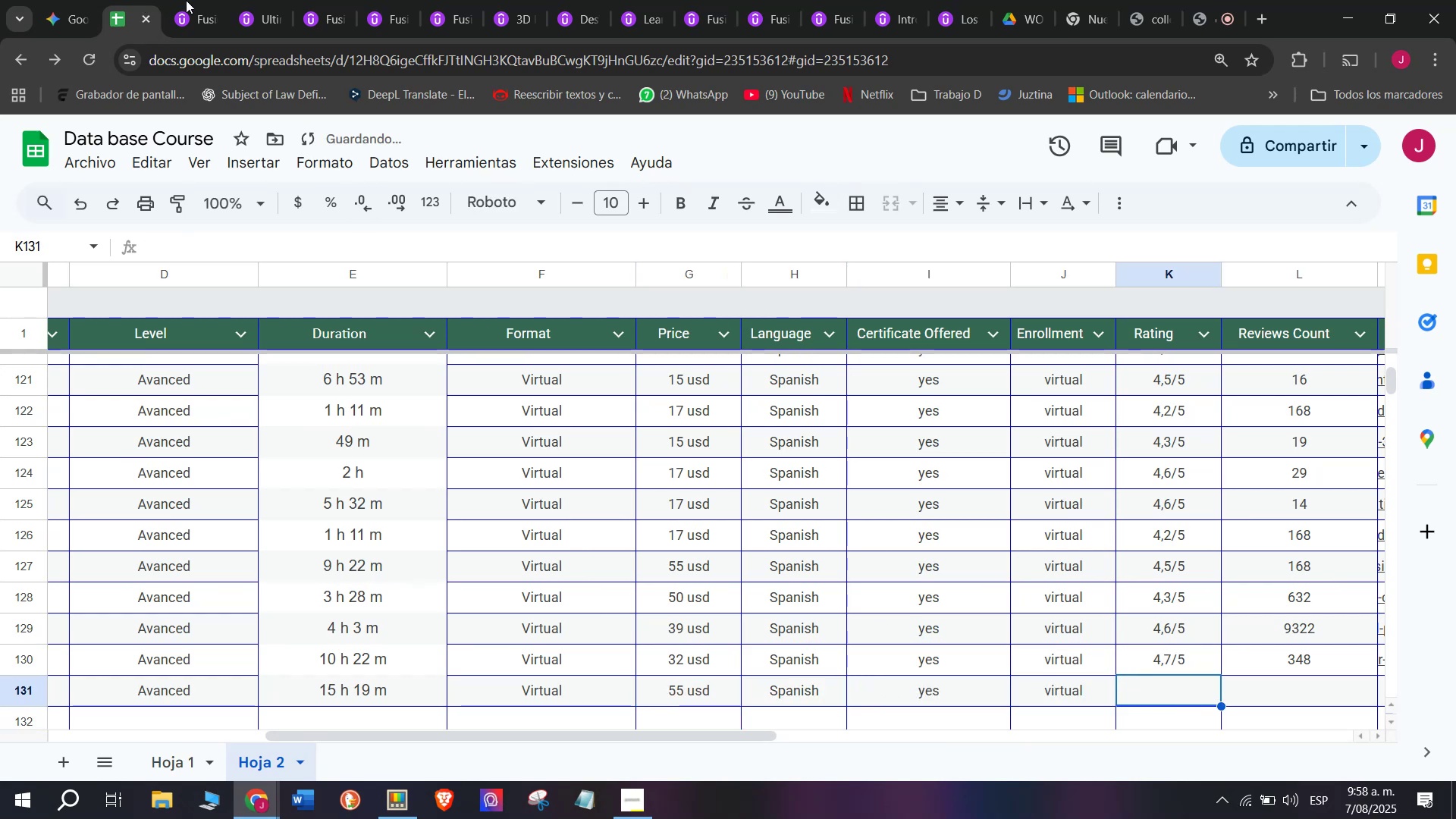 
left_click([218, 0])
 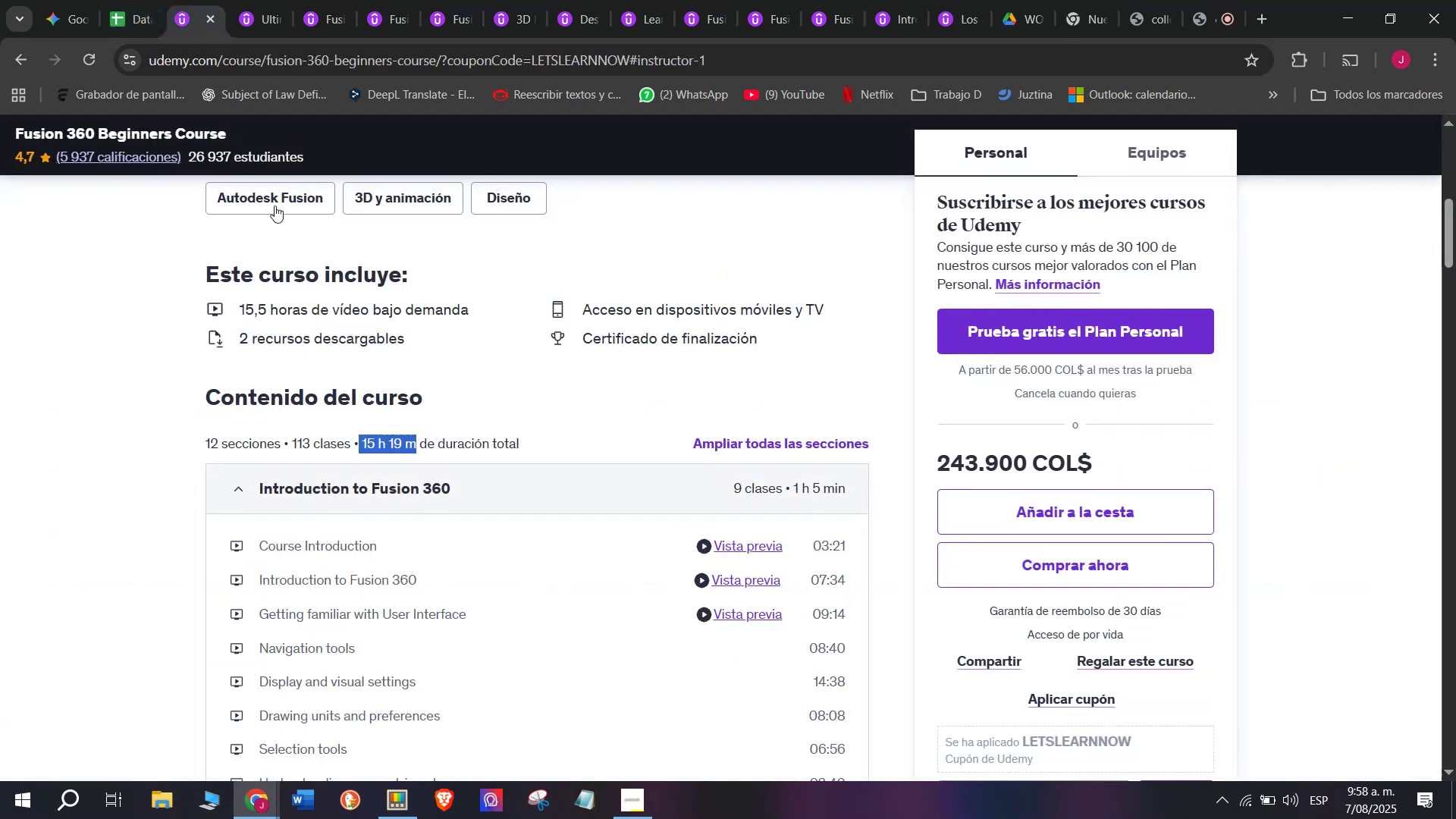 
scroll: coordinate [361, 440], scroll_direction: up, amount: 4.0
 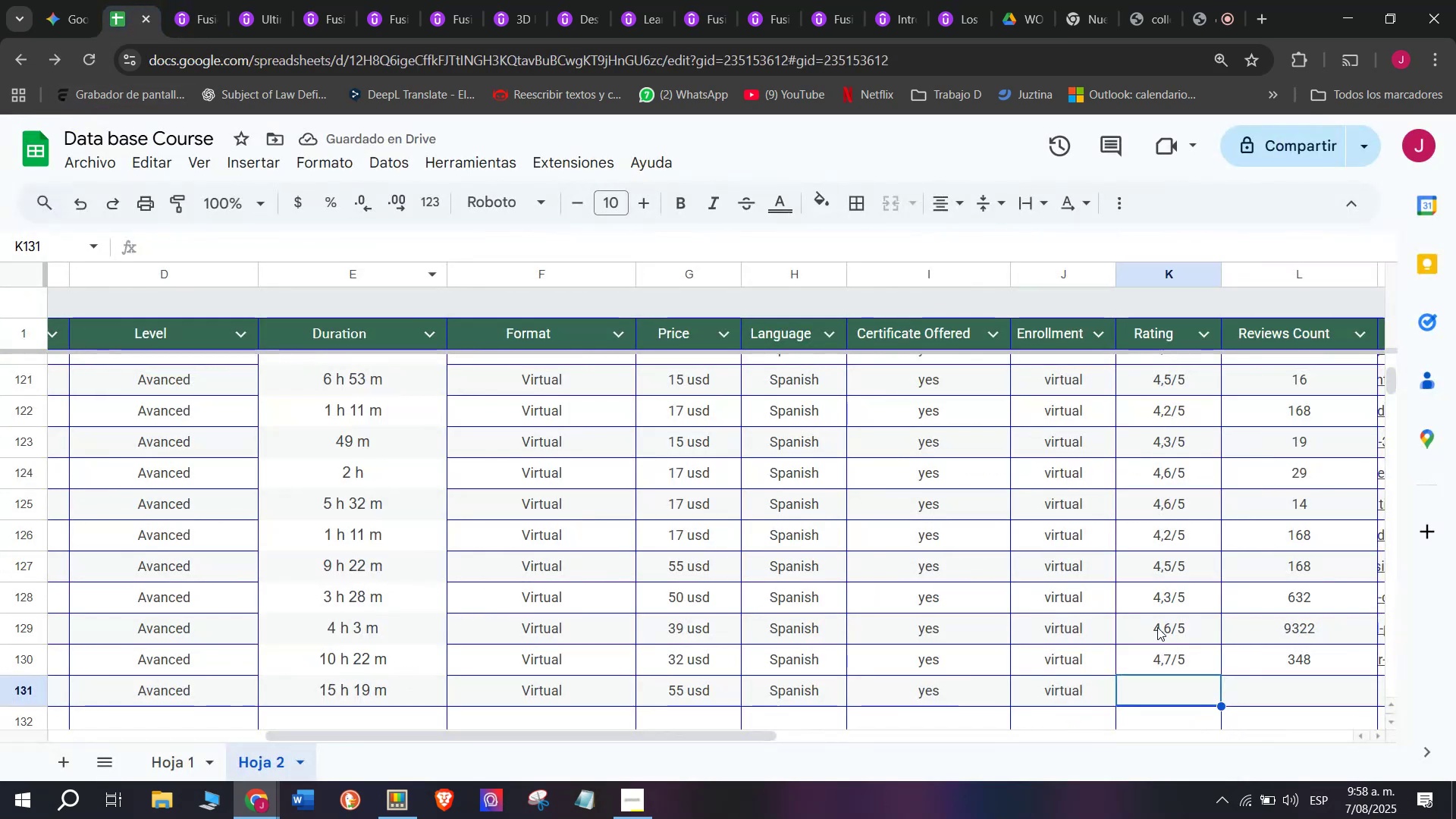 
left_click([1179, 647])
 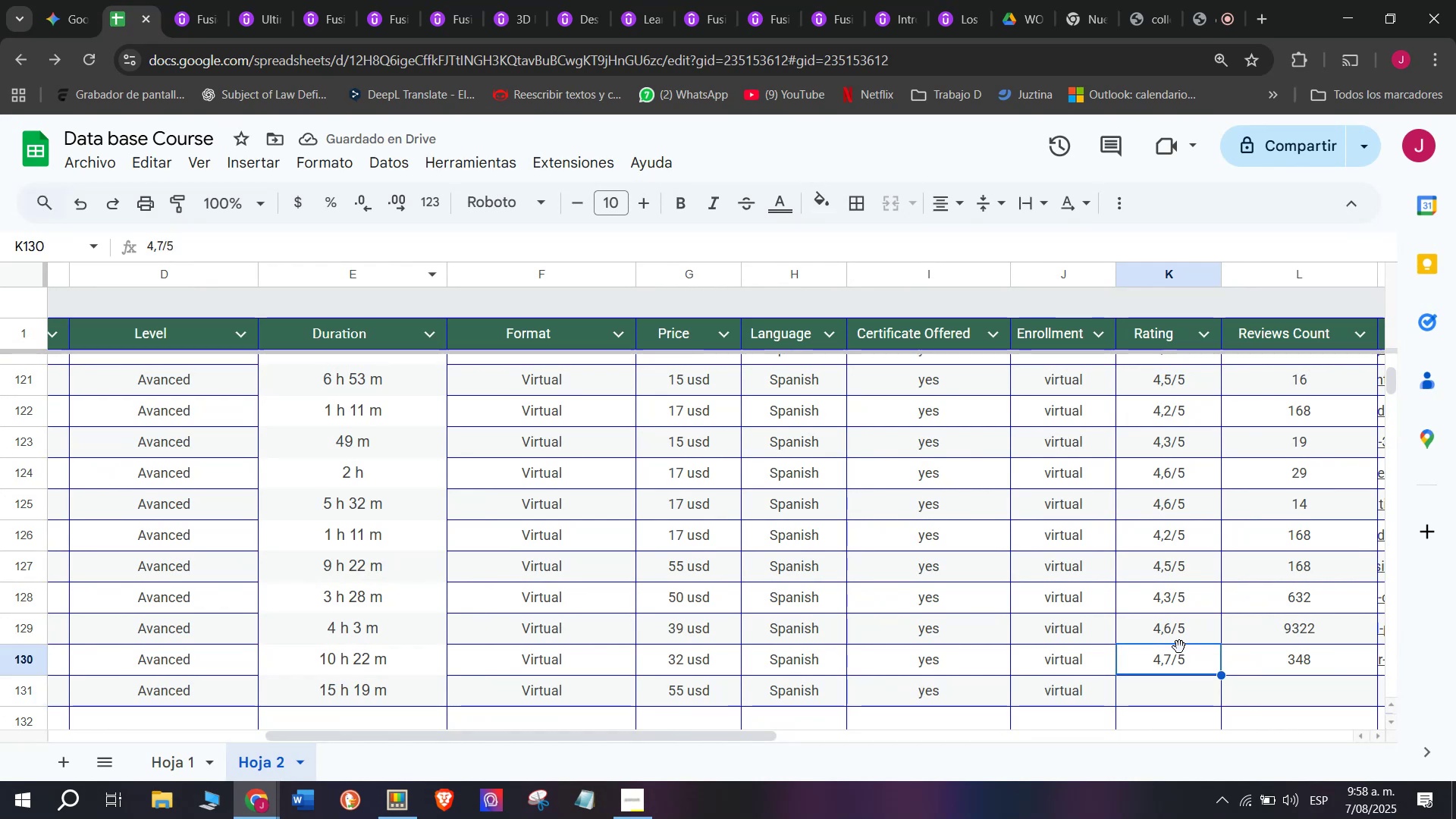 
key(Control+ControlLeft)
 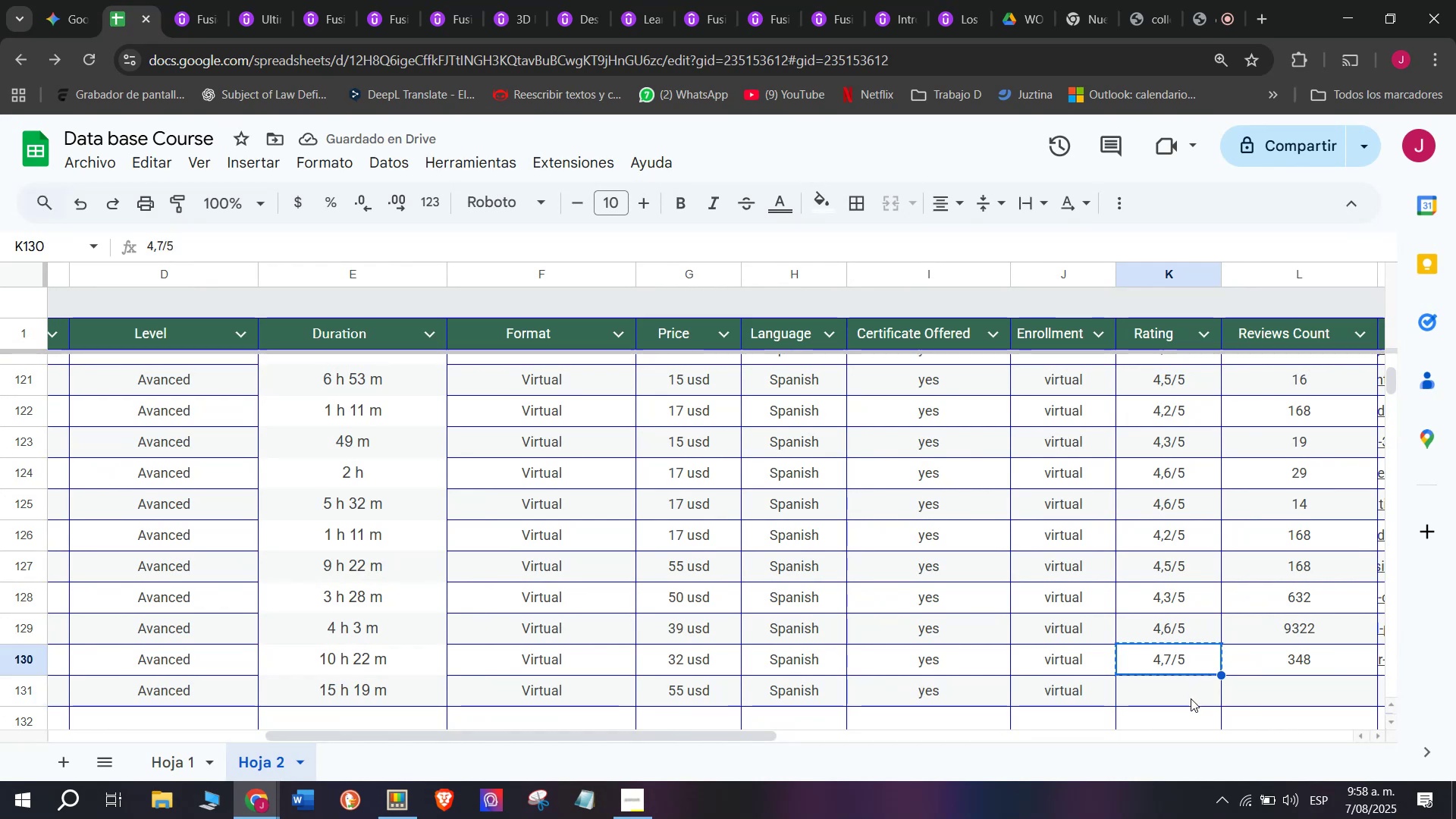 
key(Control+C)
 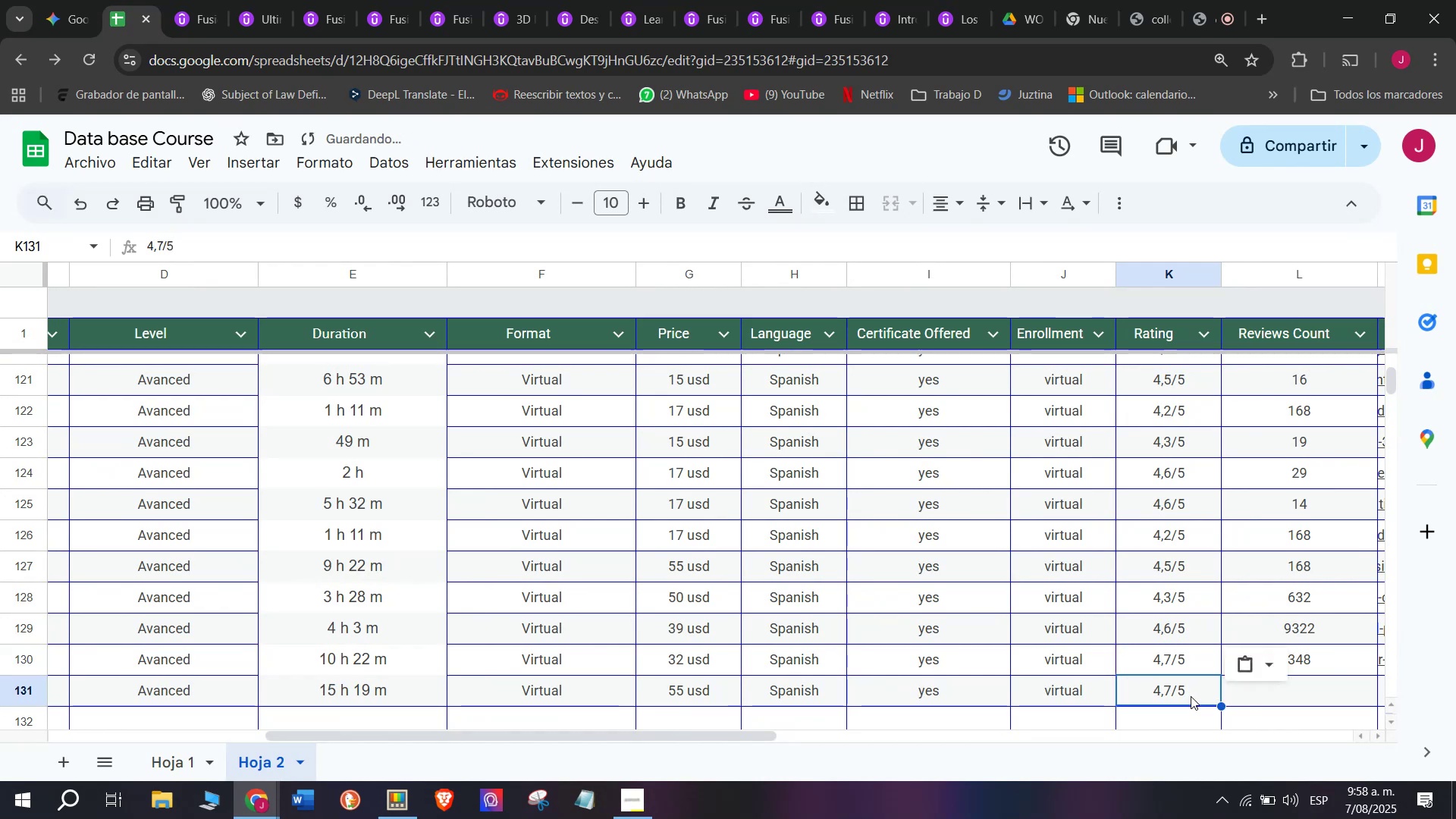 
key(Break)
 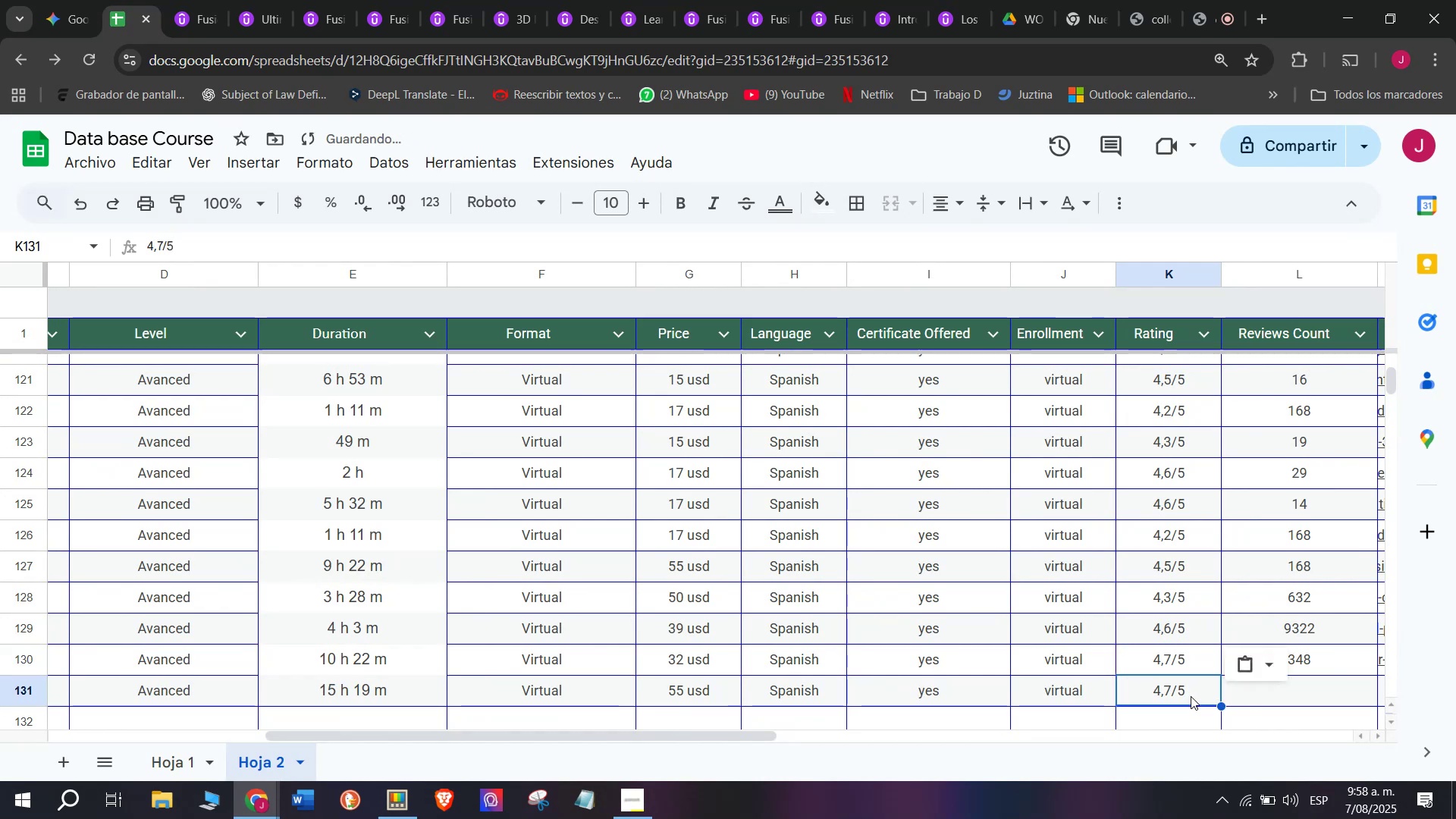 
key(Z)
 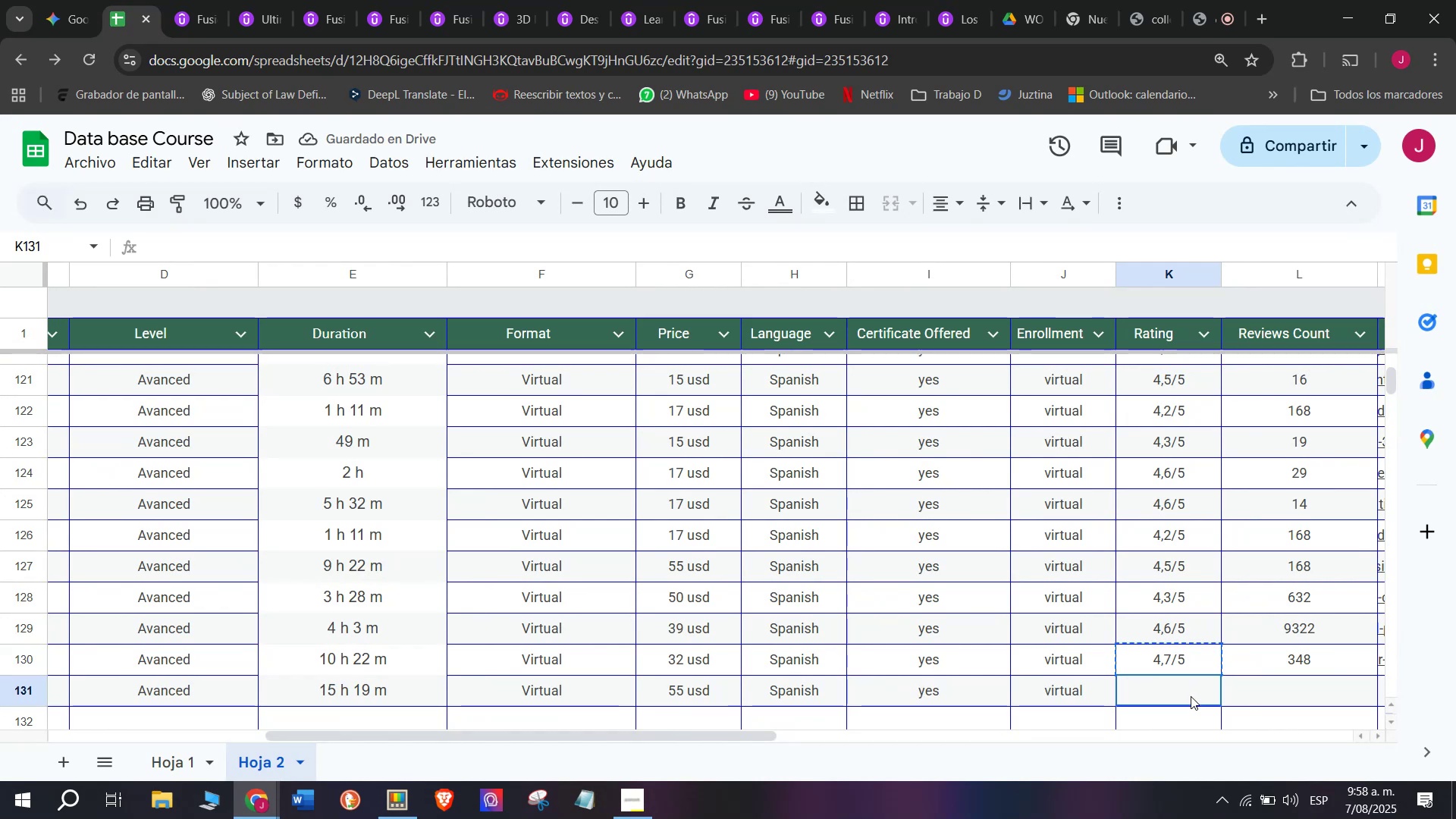 
key(Control+ControlLeft)
 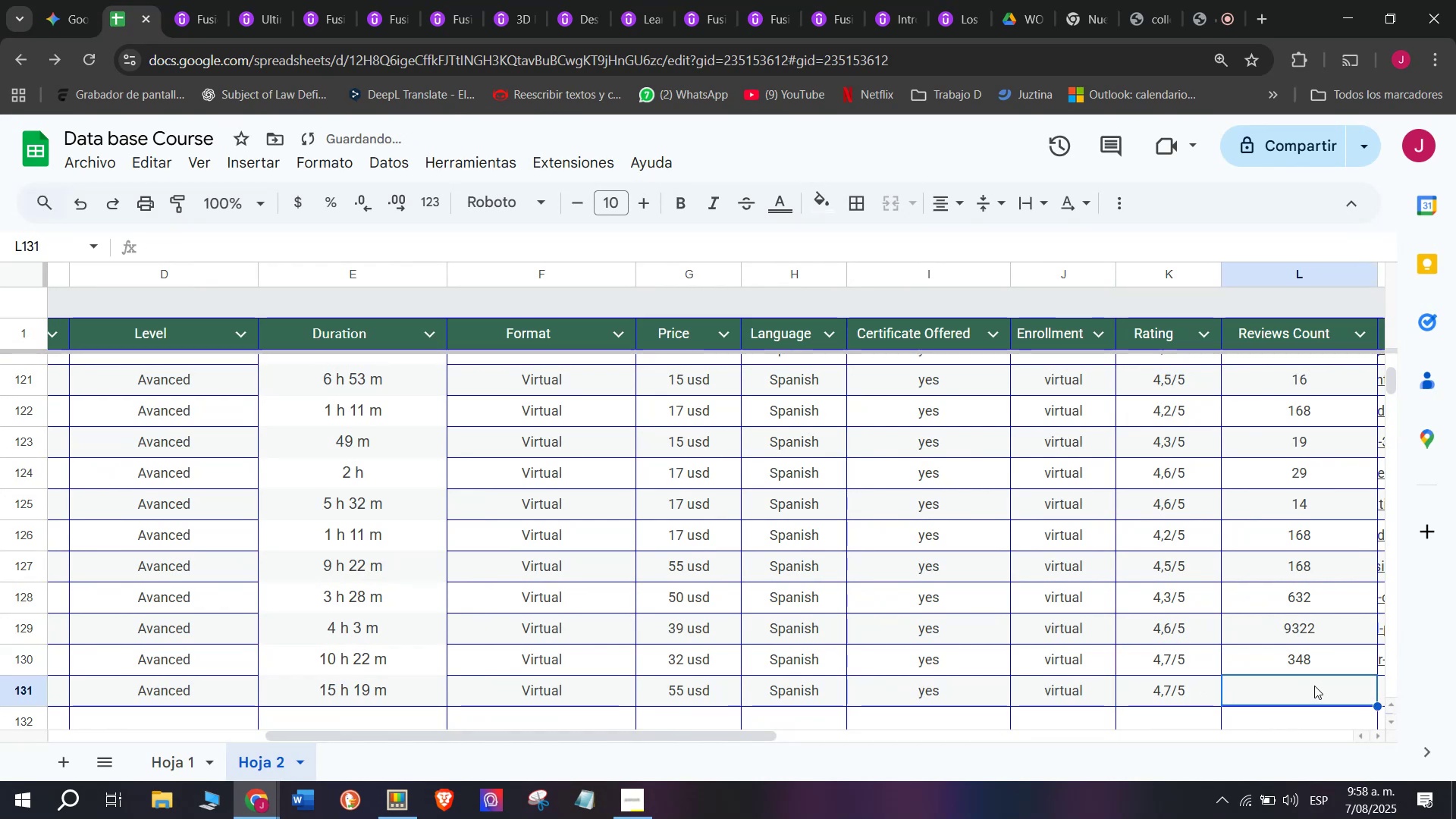 
key(Control+V)
 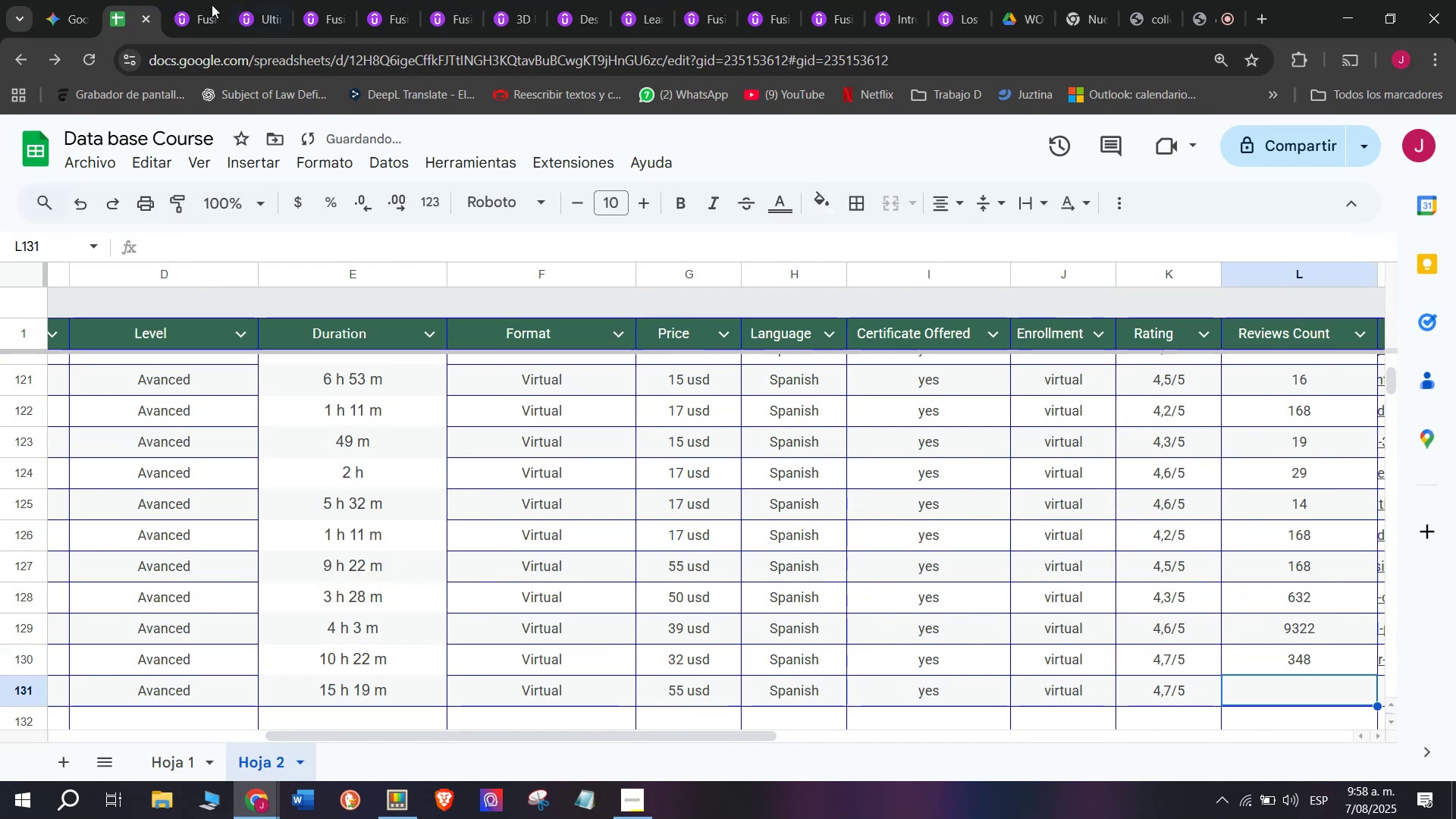 
left_click([190, 0])
 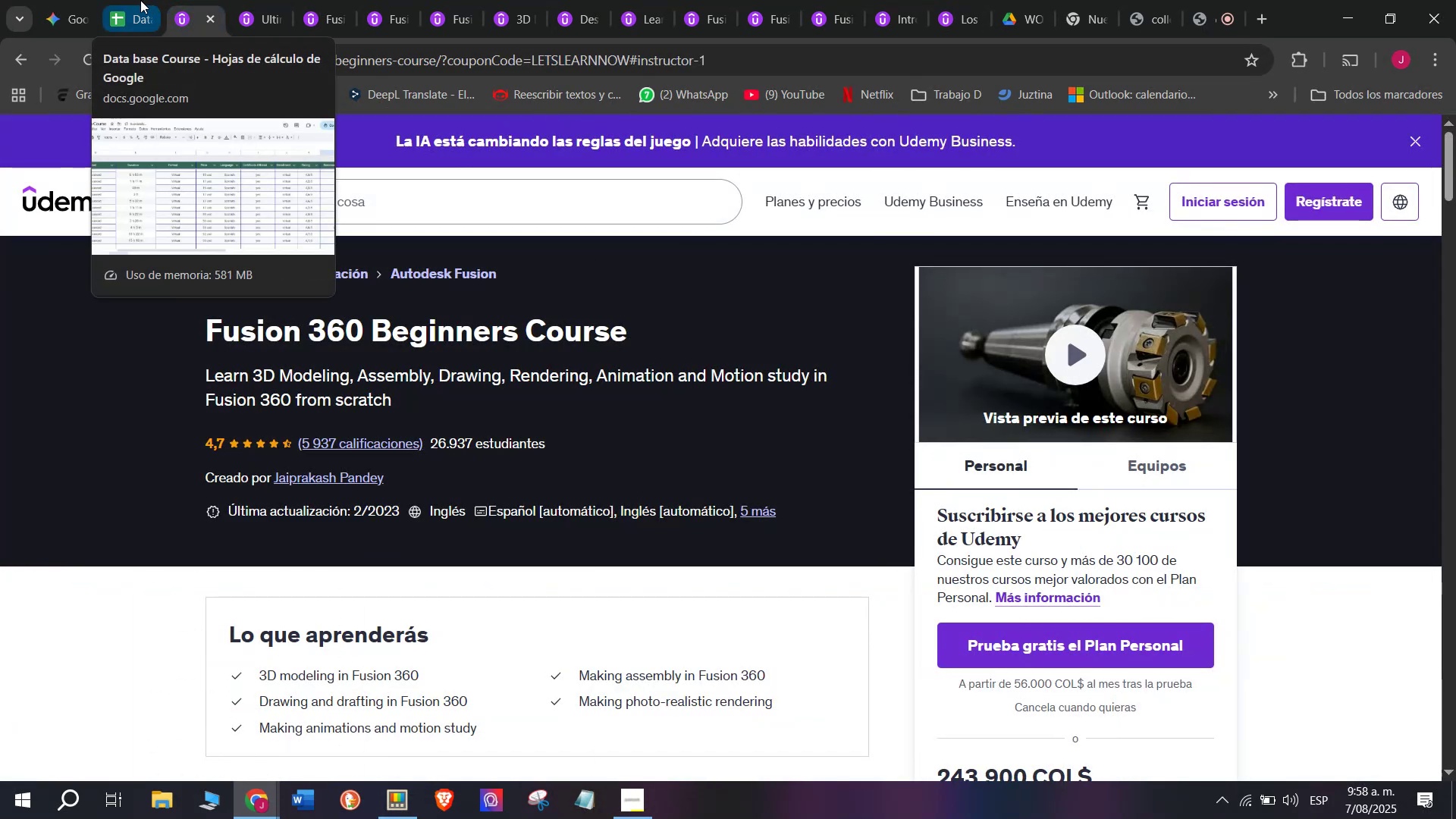 
left_click([140, 0])
 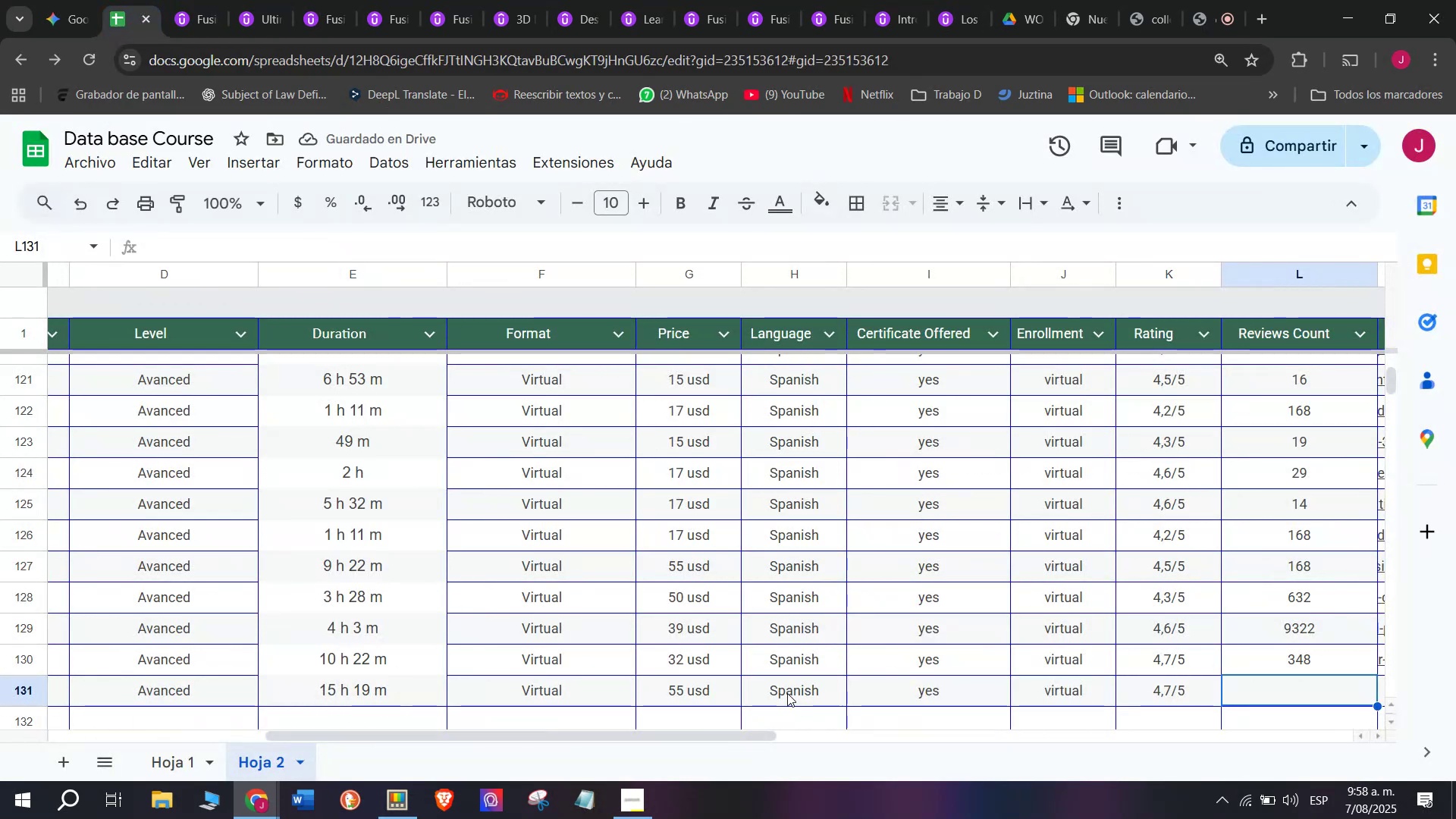 
type(5937)
 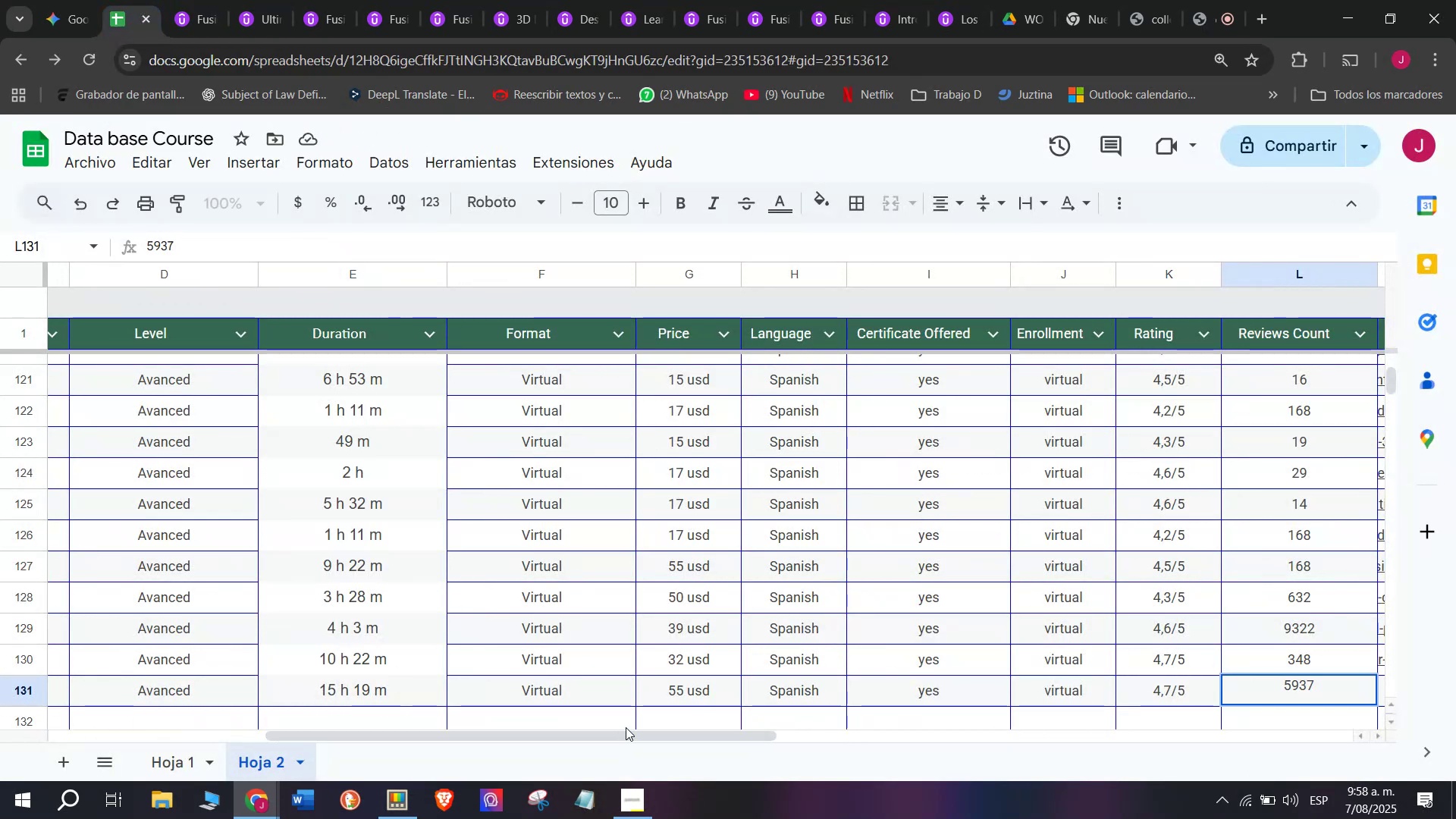 
left_click_drag(start_coordinate=[641, 737], to_coordinate=[859, 765])
 